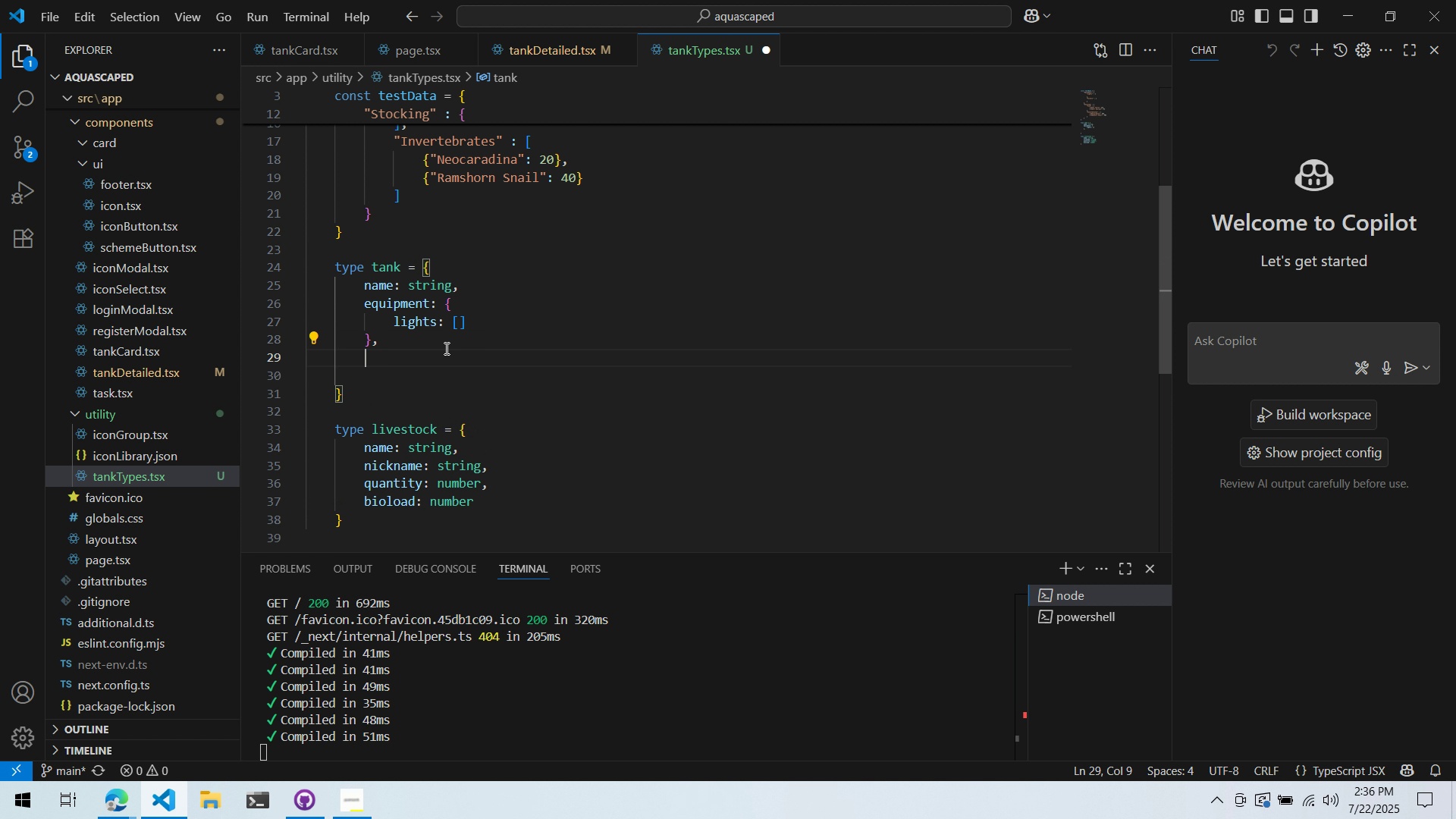 
key(Enter)
 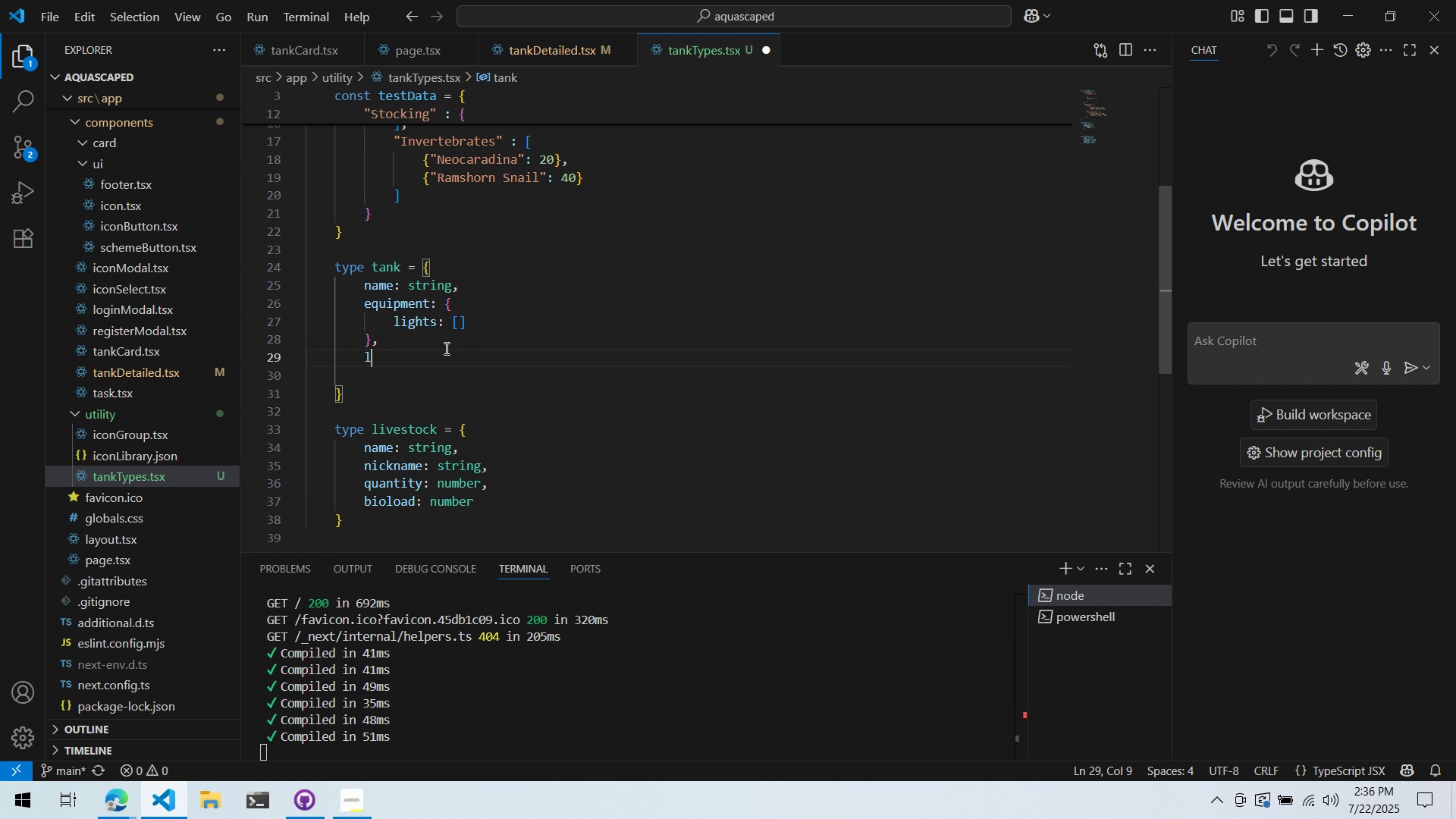 
type(livestock)
 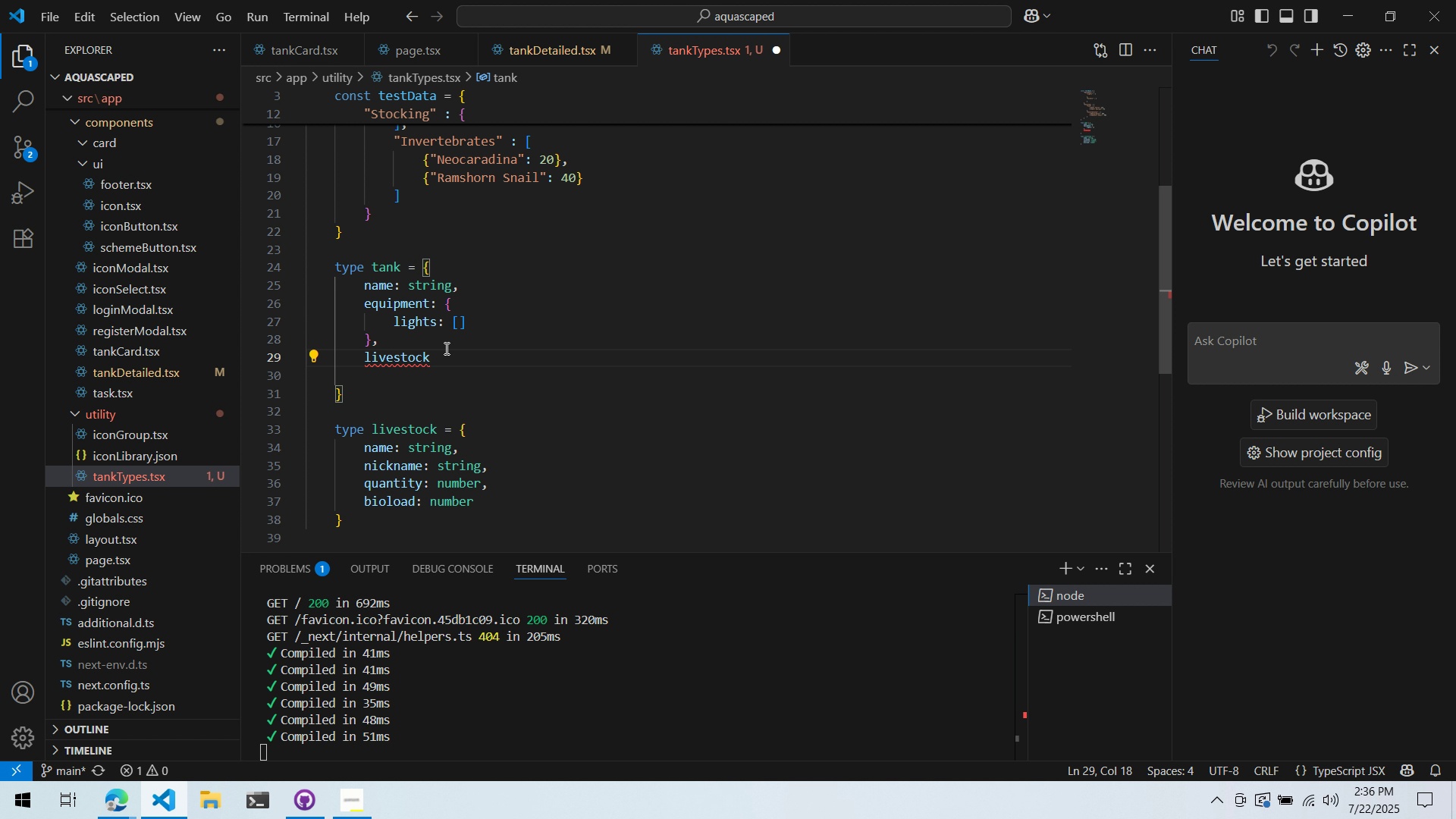 
key(Control+Backspace)
 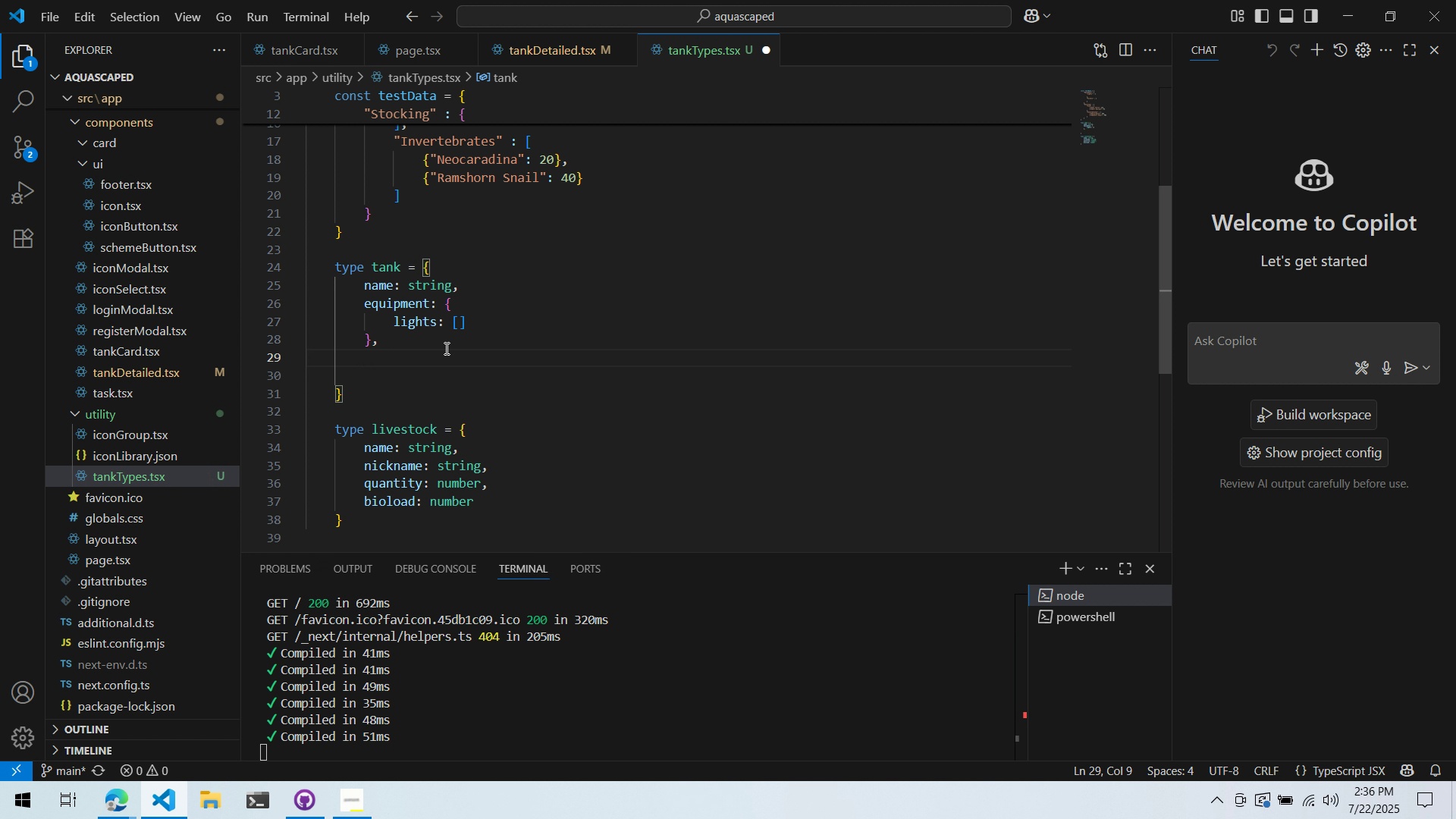 
type(stocking: livestock[],)
 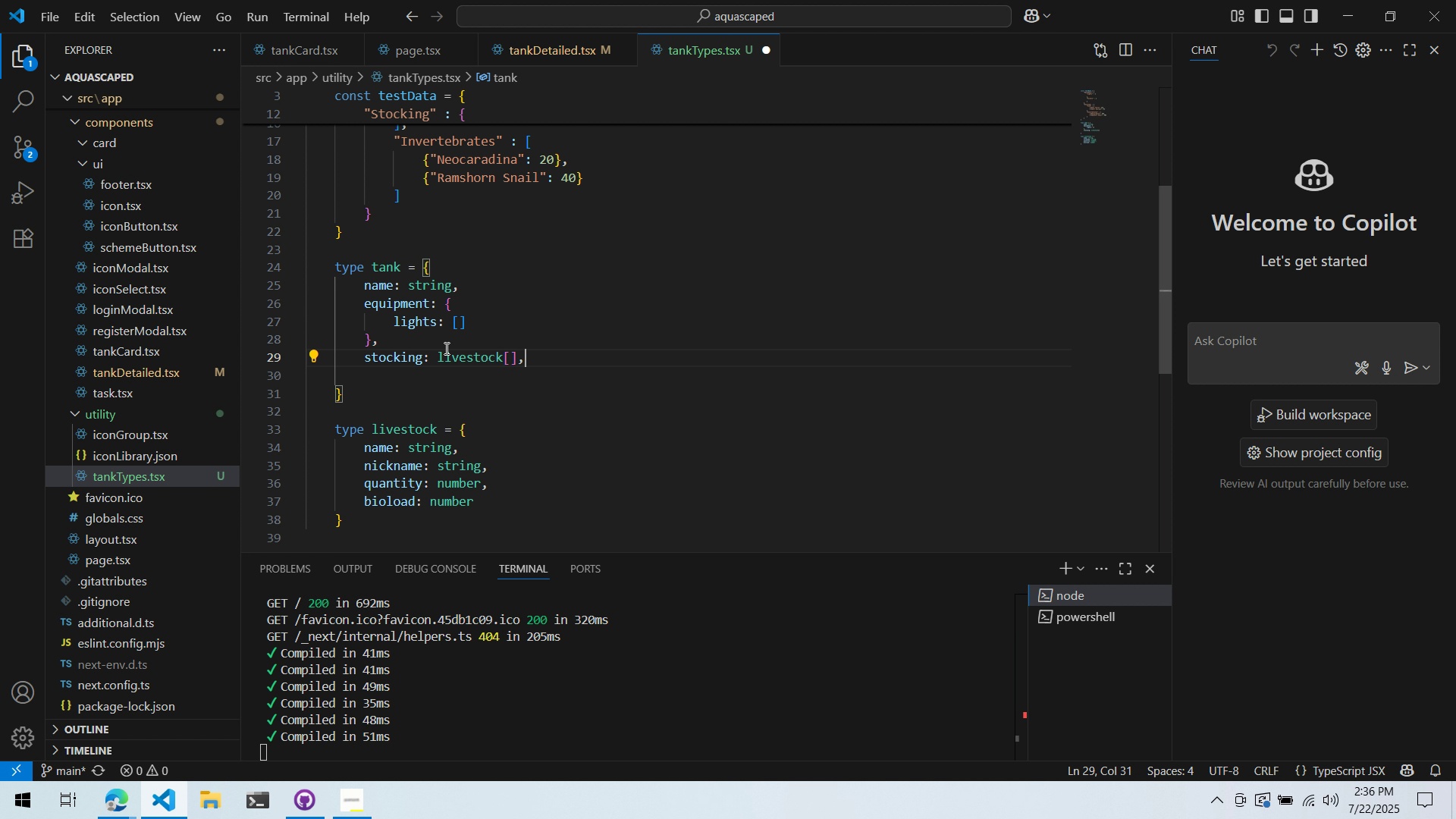 
key(Enter)
 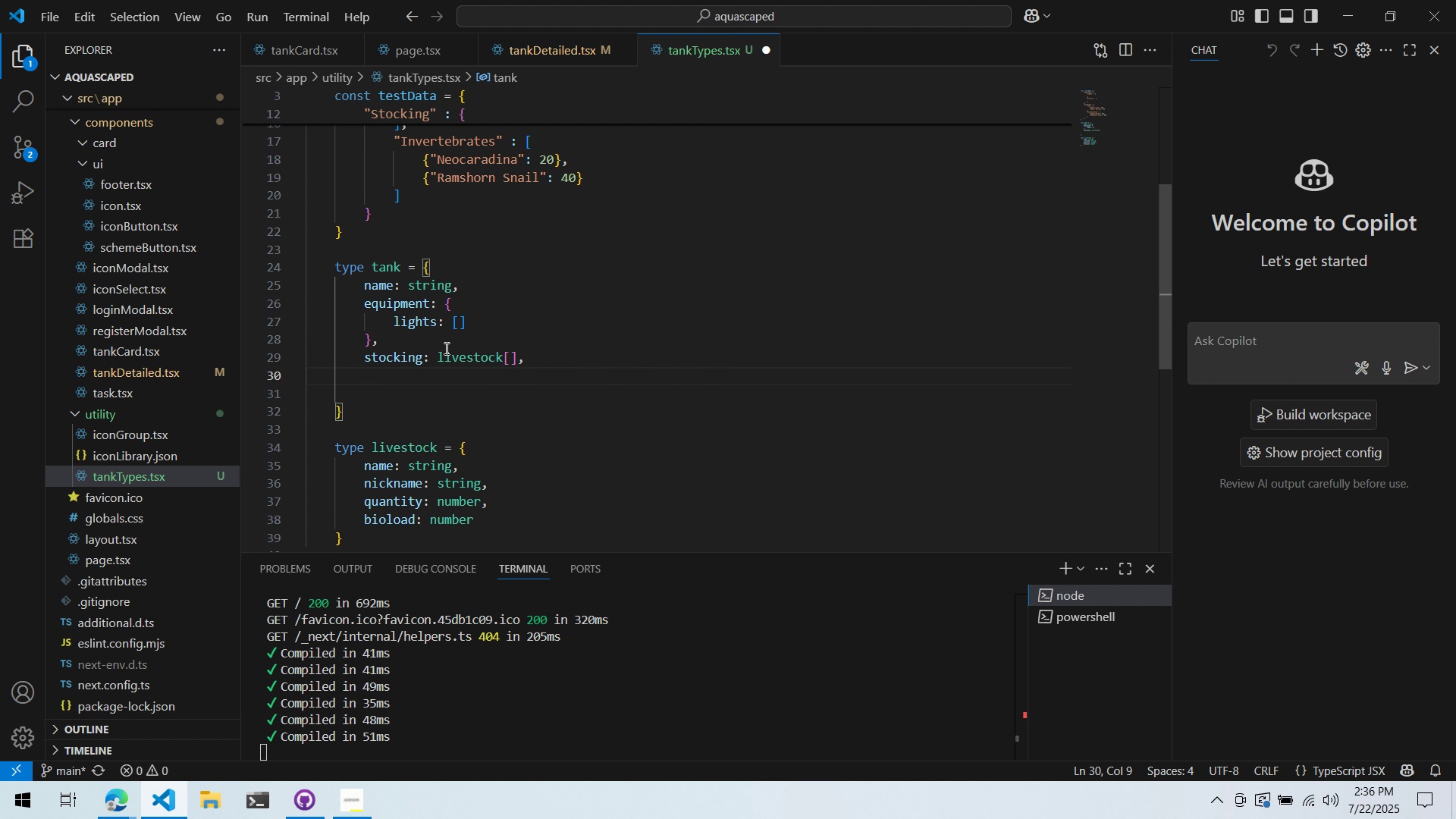 
key(Control+S)
 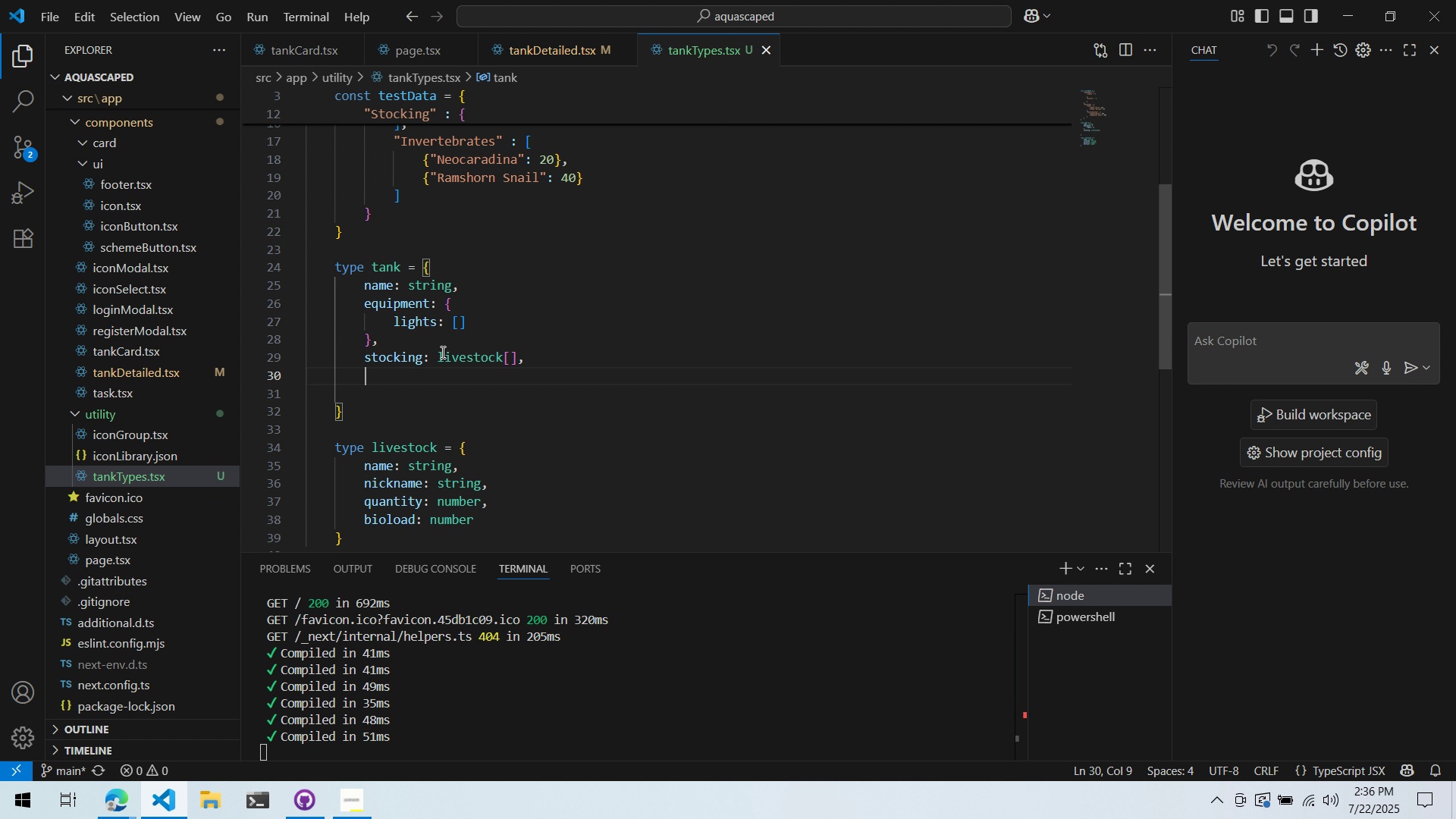 
wait(11.88)
 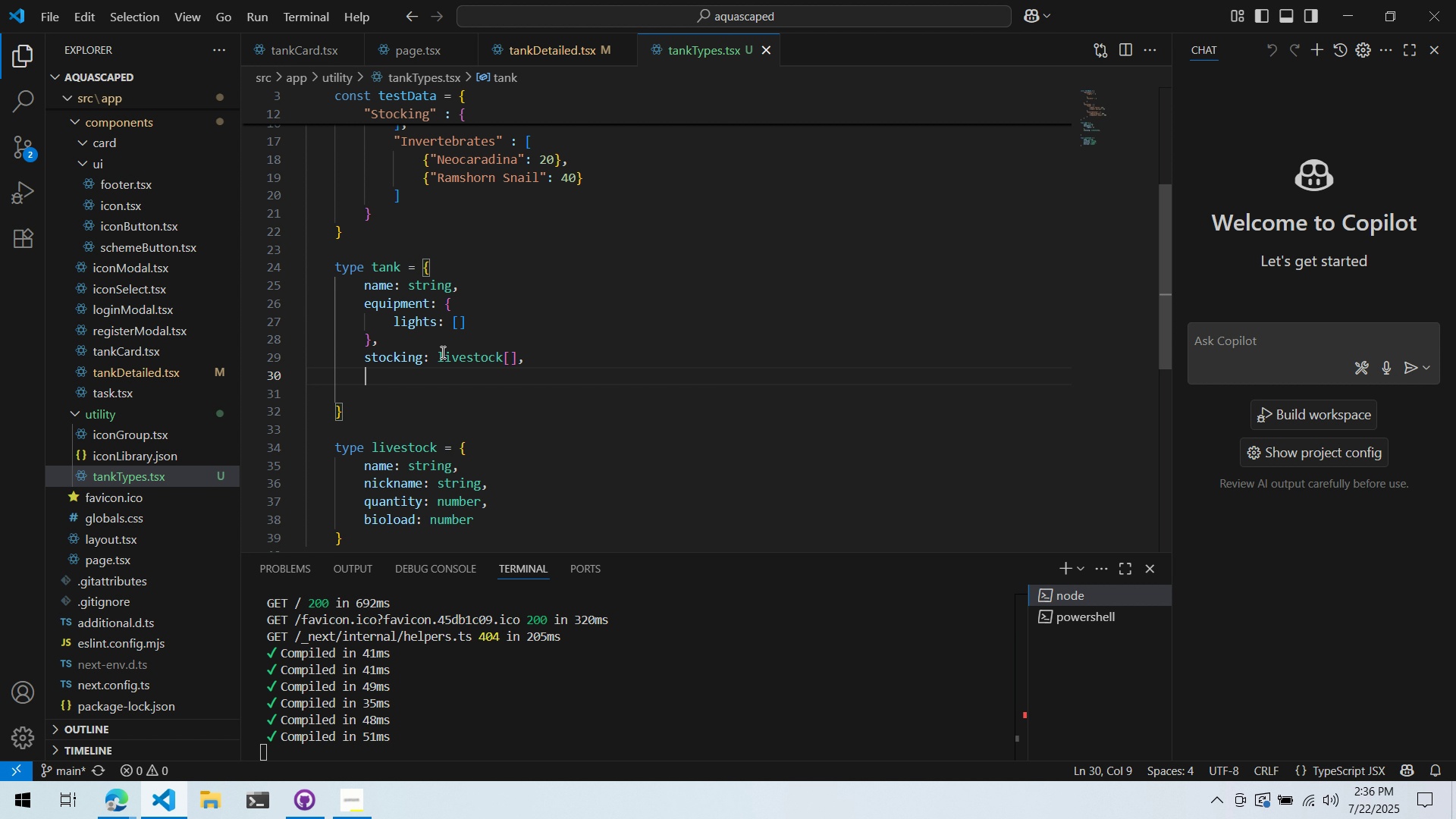 
scroll: coordinate [393, 417], scroll_direction: up, amount: 4.0
 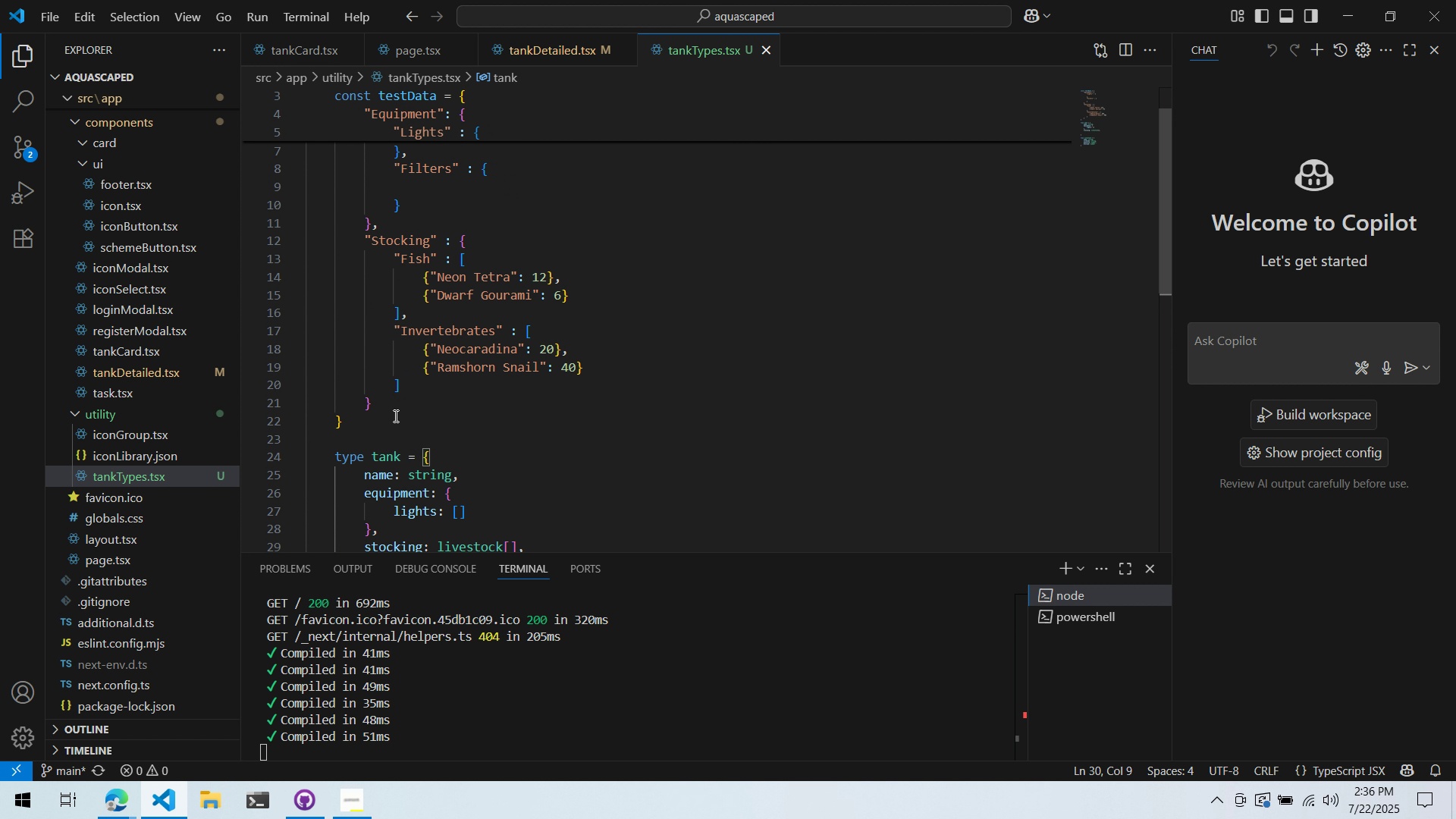 
scroll: coordinate [393, 408], scroll_direction: none, amount: 0.0
 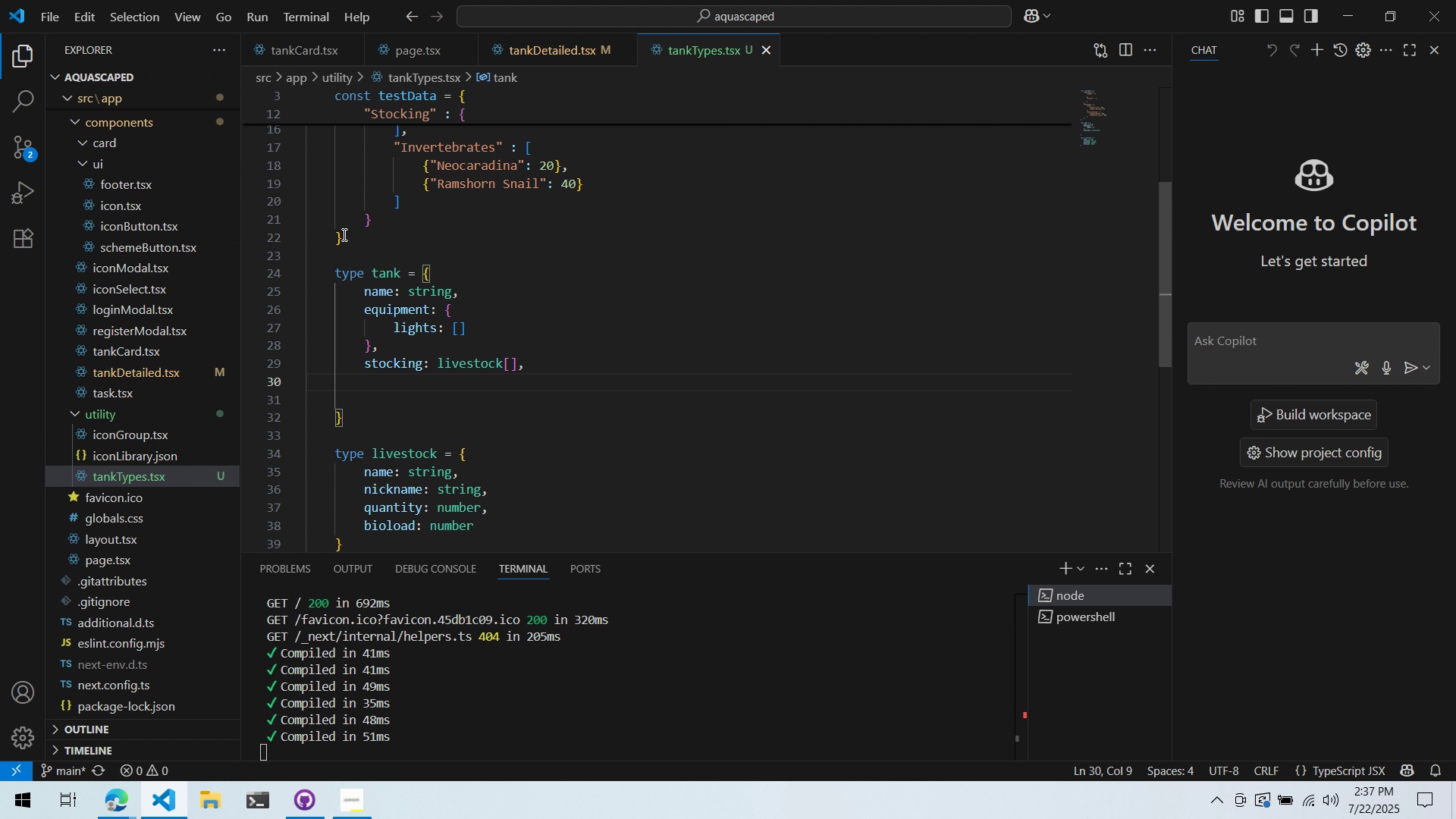 
wait(52.08)
 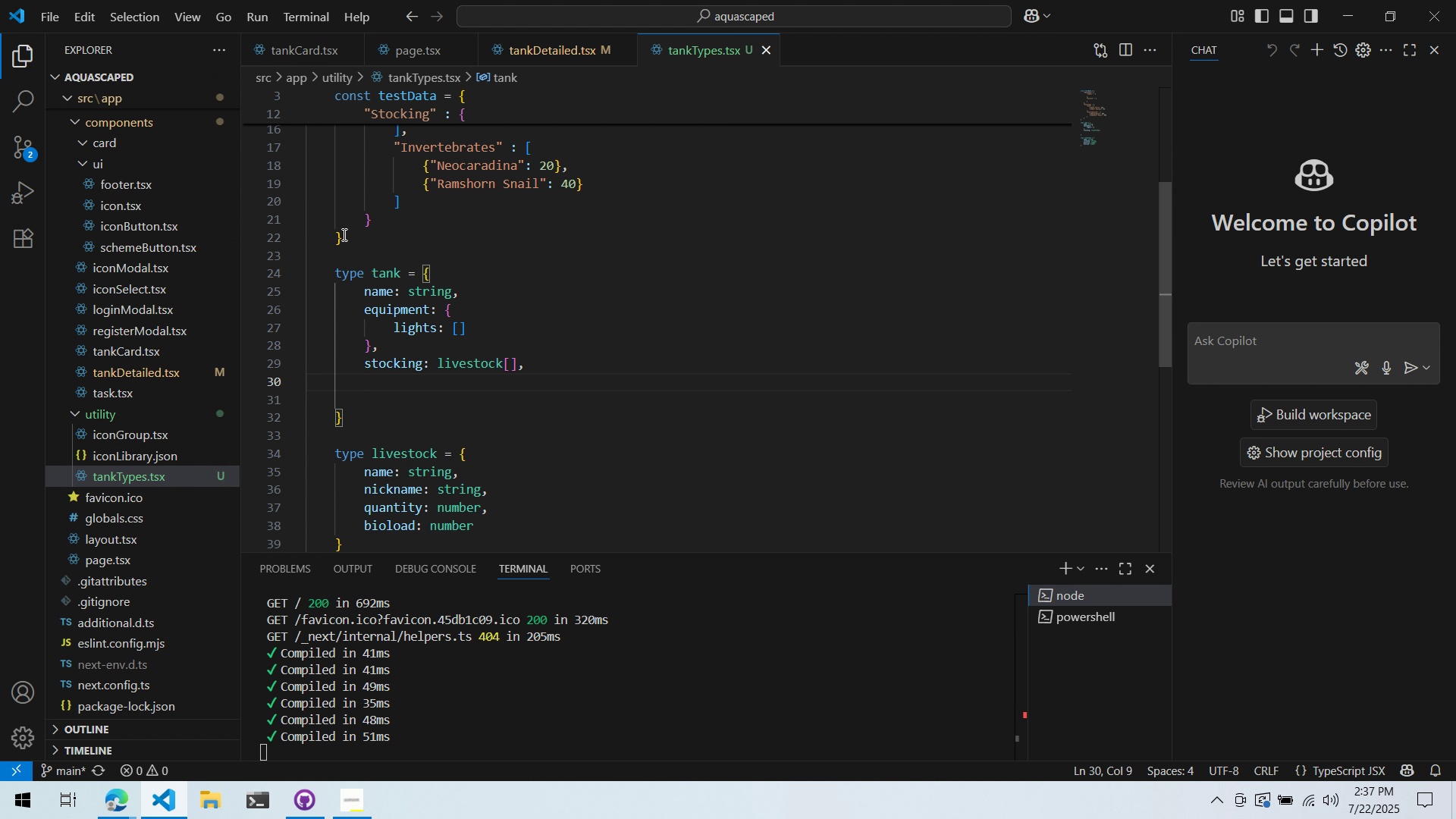 
left_click([408, 378])
 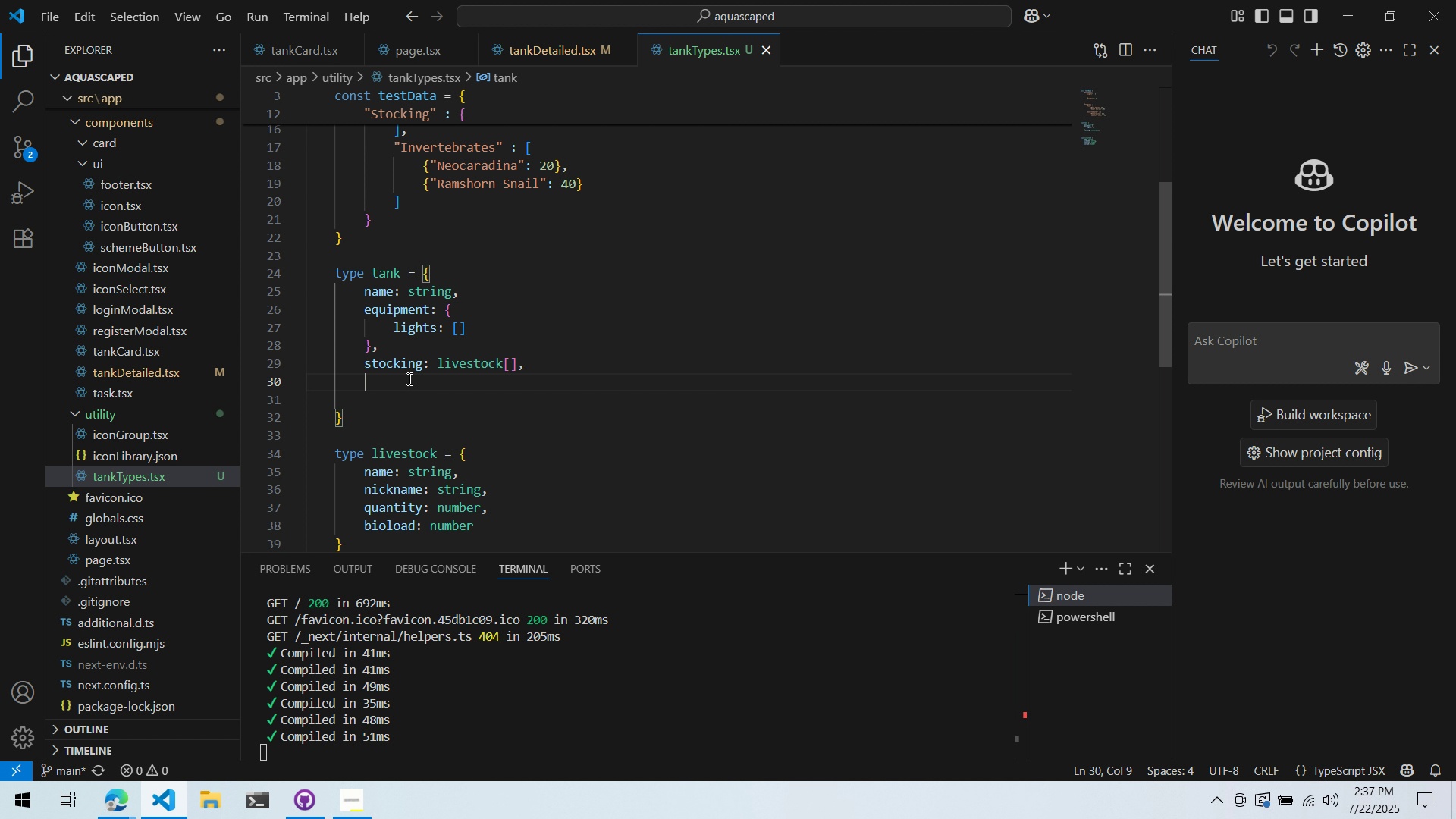 
key(Control+ControlLeft)
 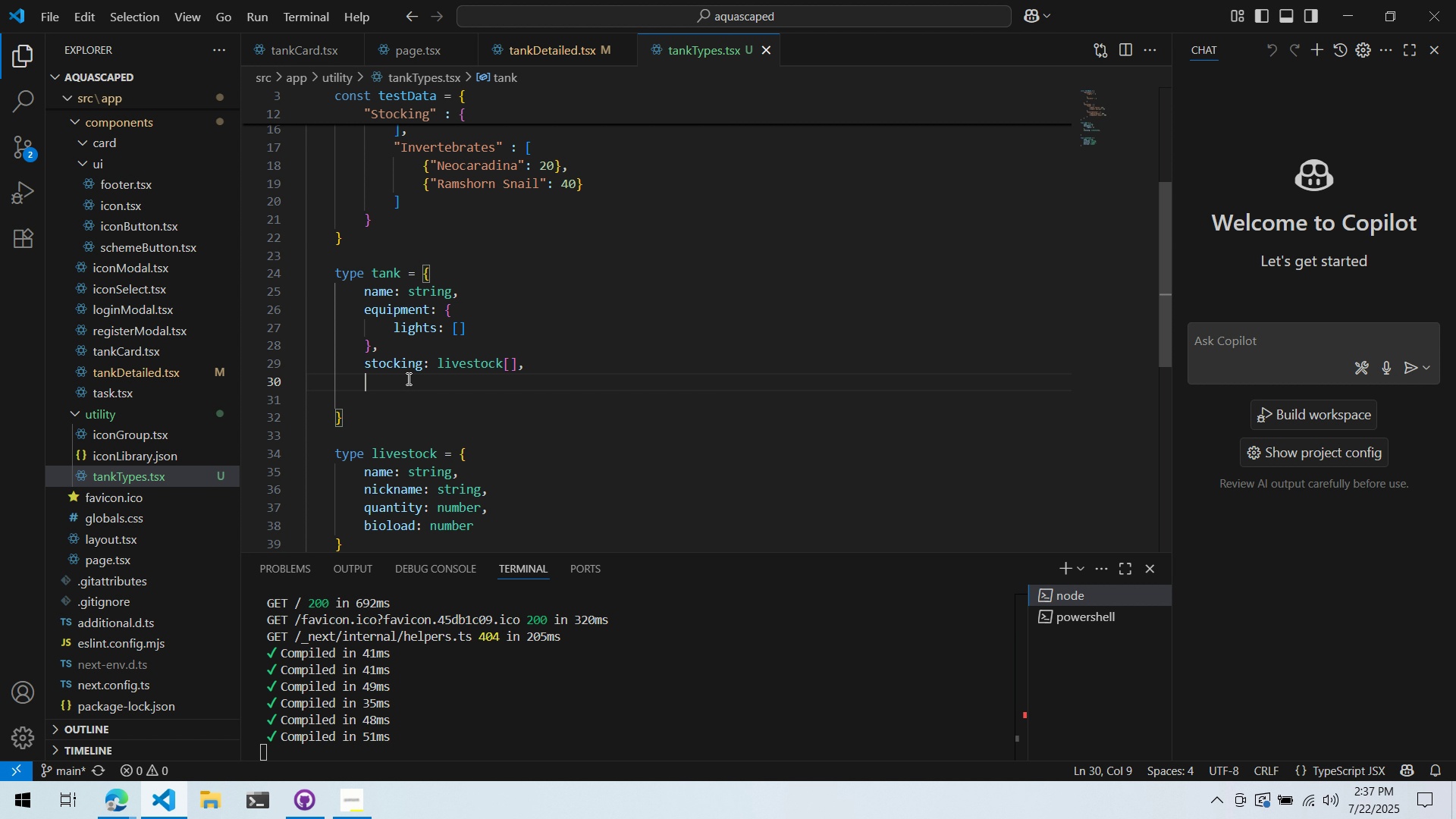 
key(Control+X)
 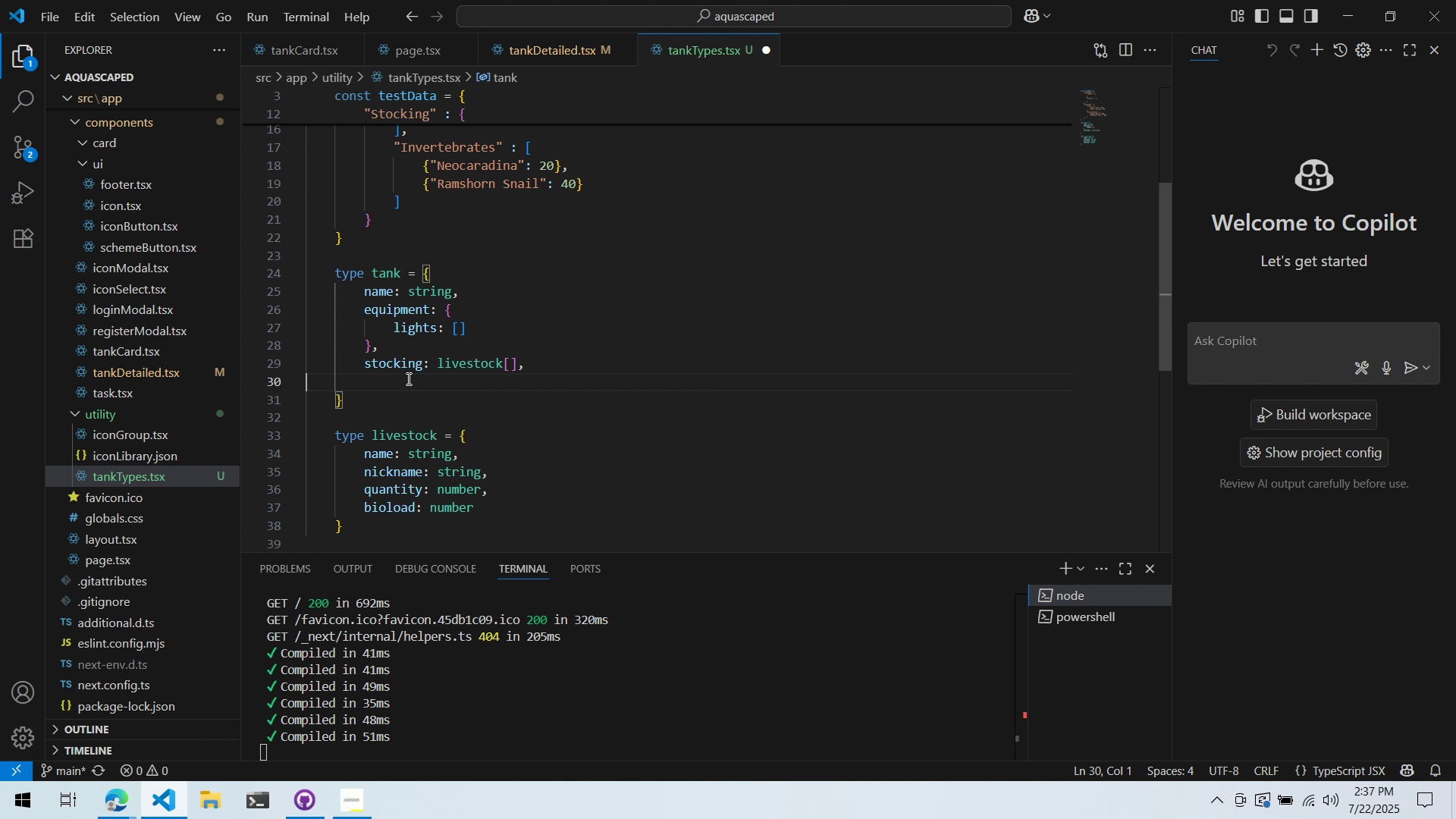 
key(Control+ControlLeft)
 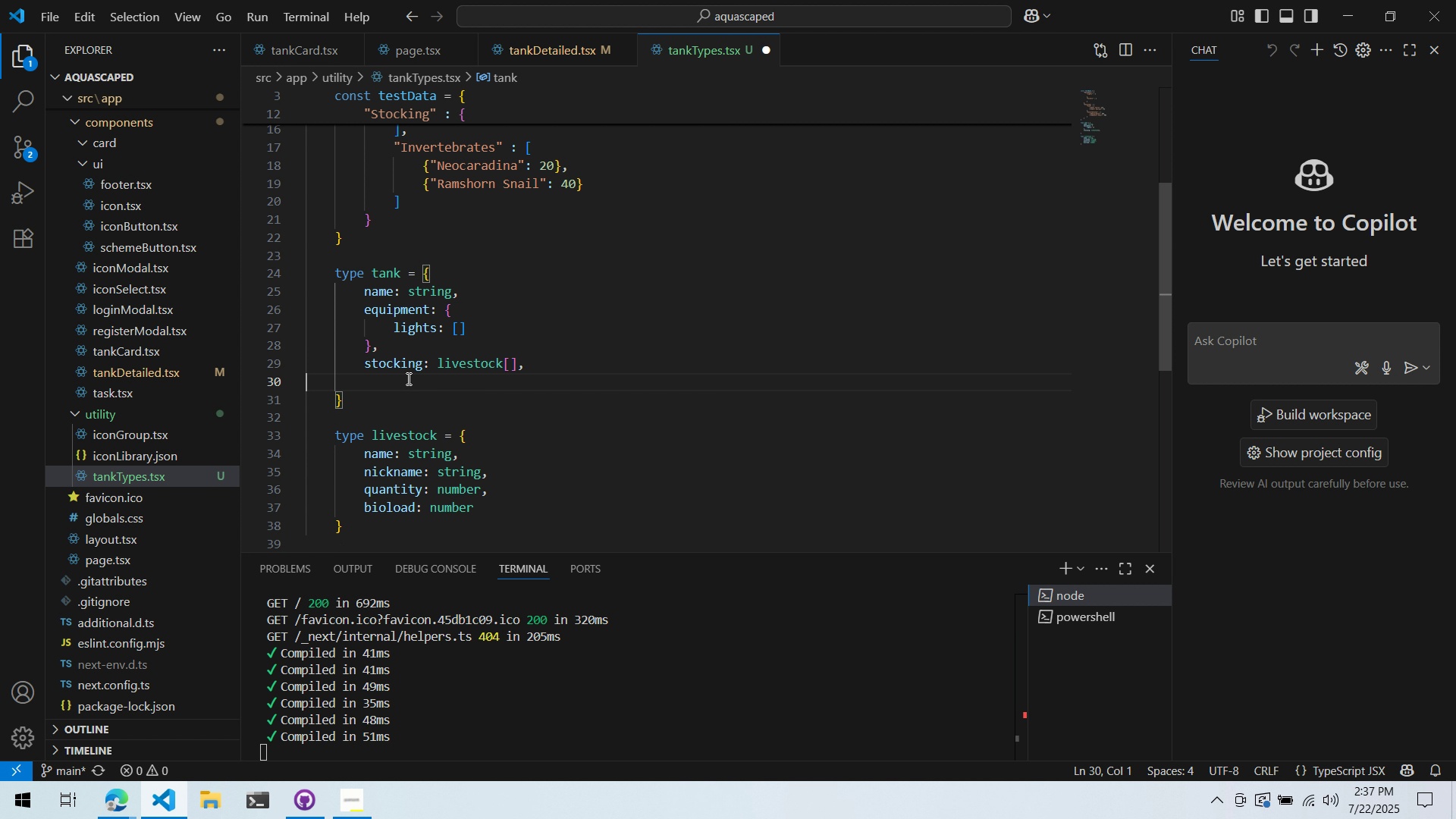 
left_click([407, 378])
 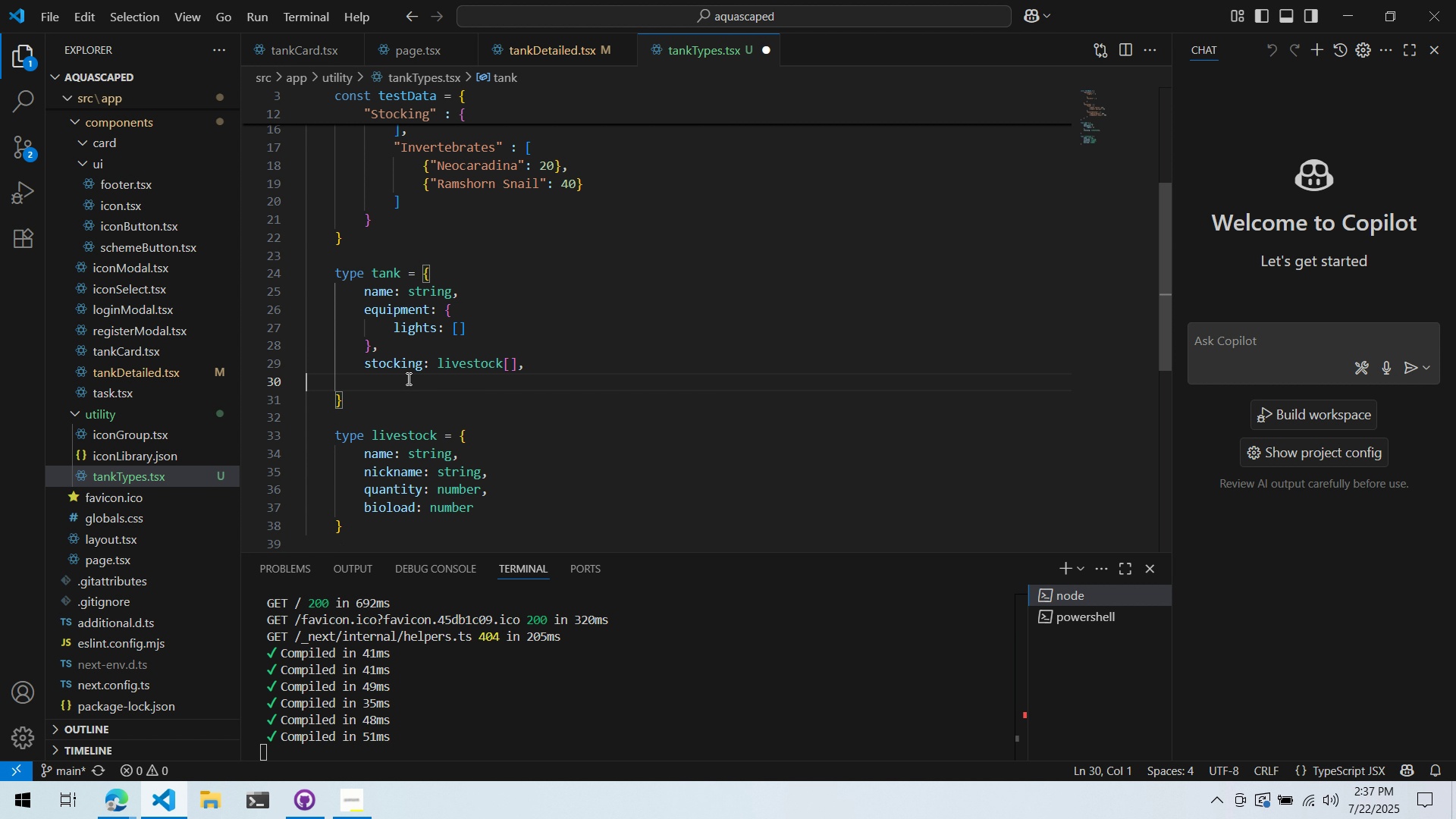 
key(Control+ControlLeft)
 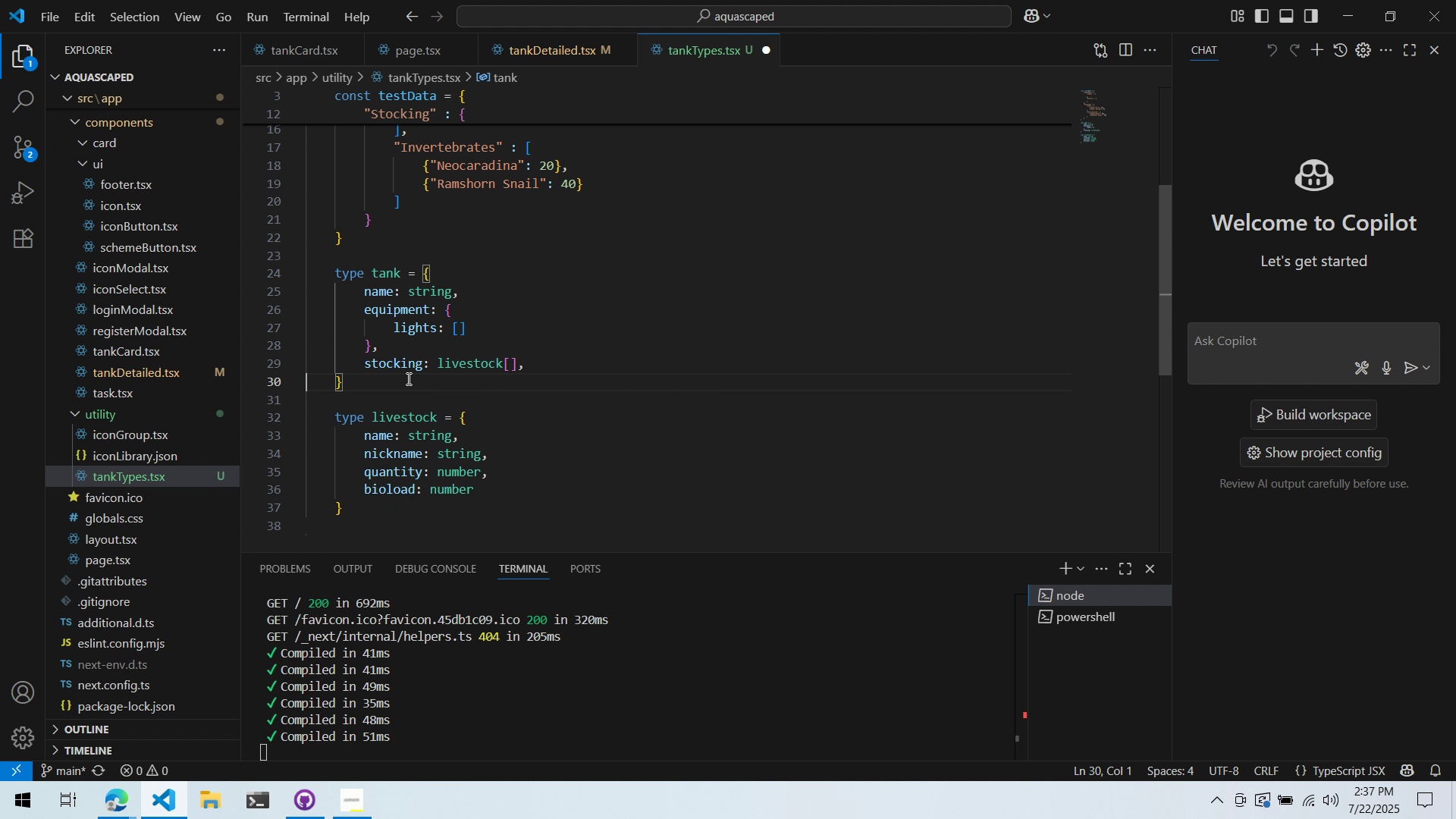 
key(Control+X)
 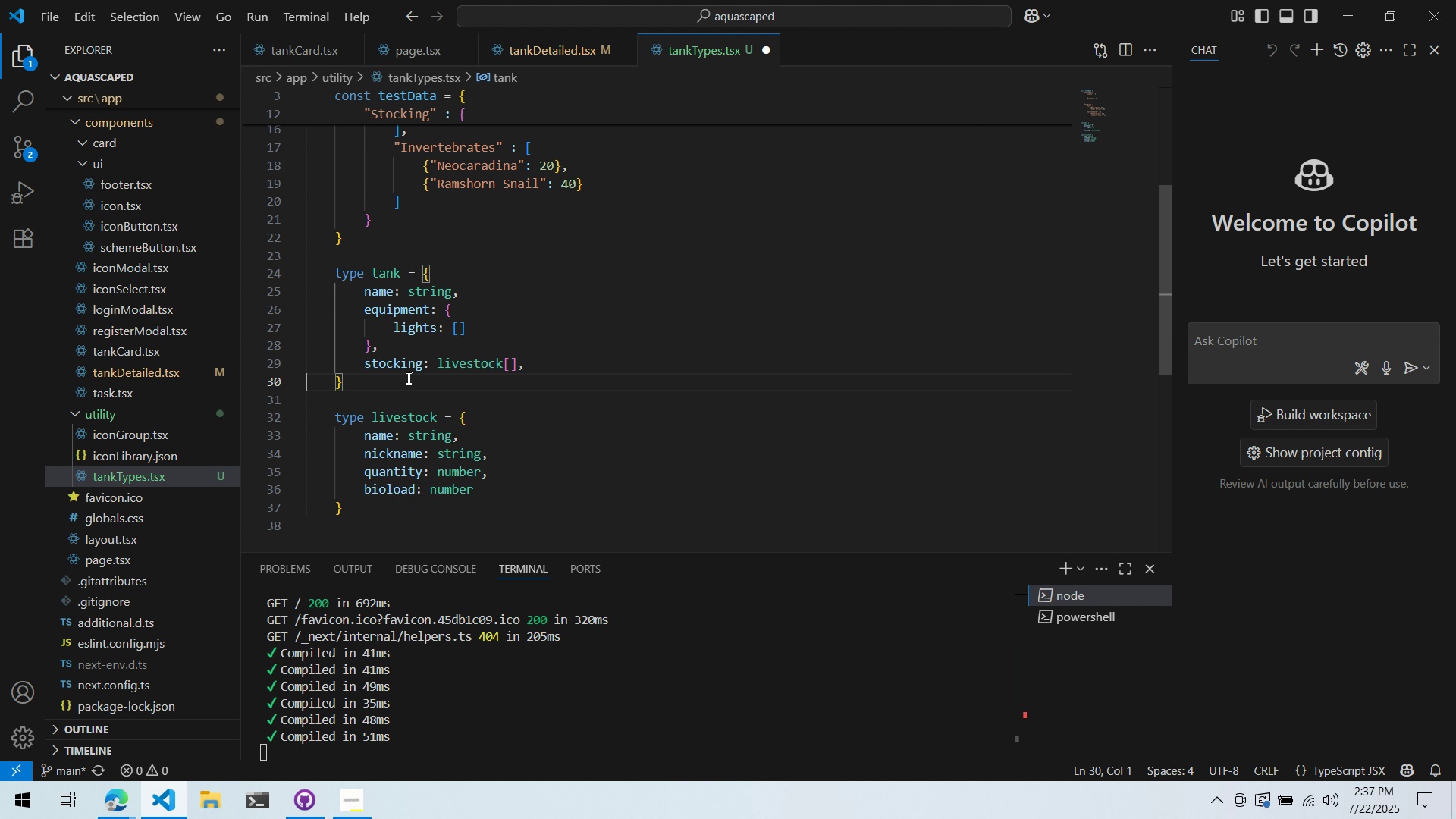 
key(Control+ControlLeft)
 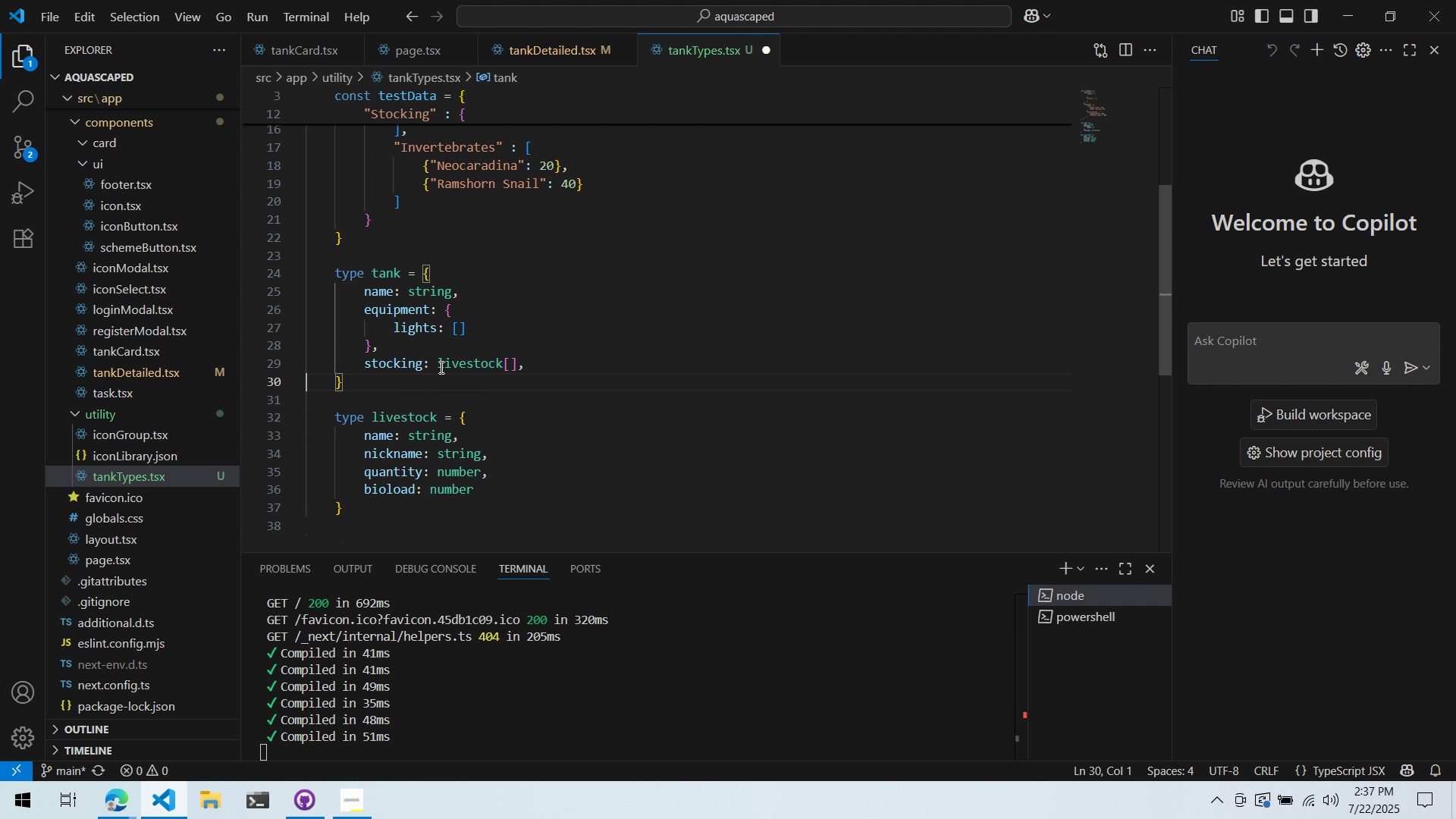 
key(Control+S)
 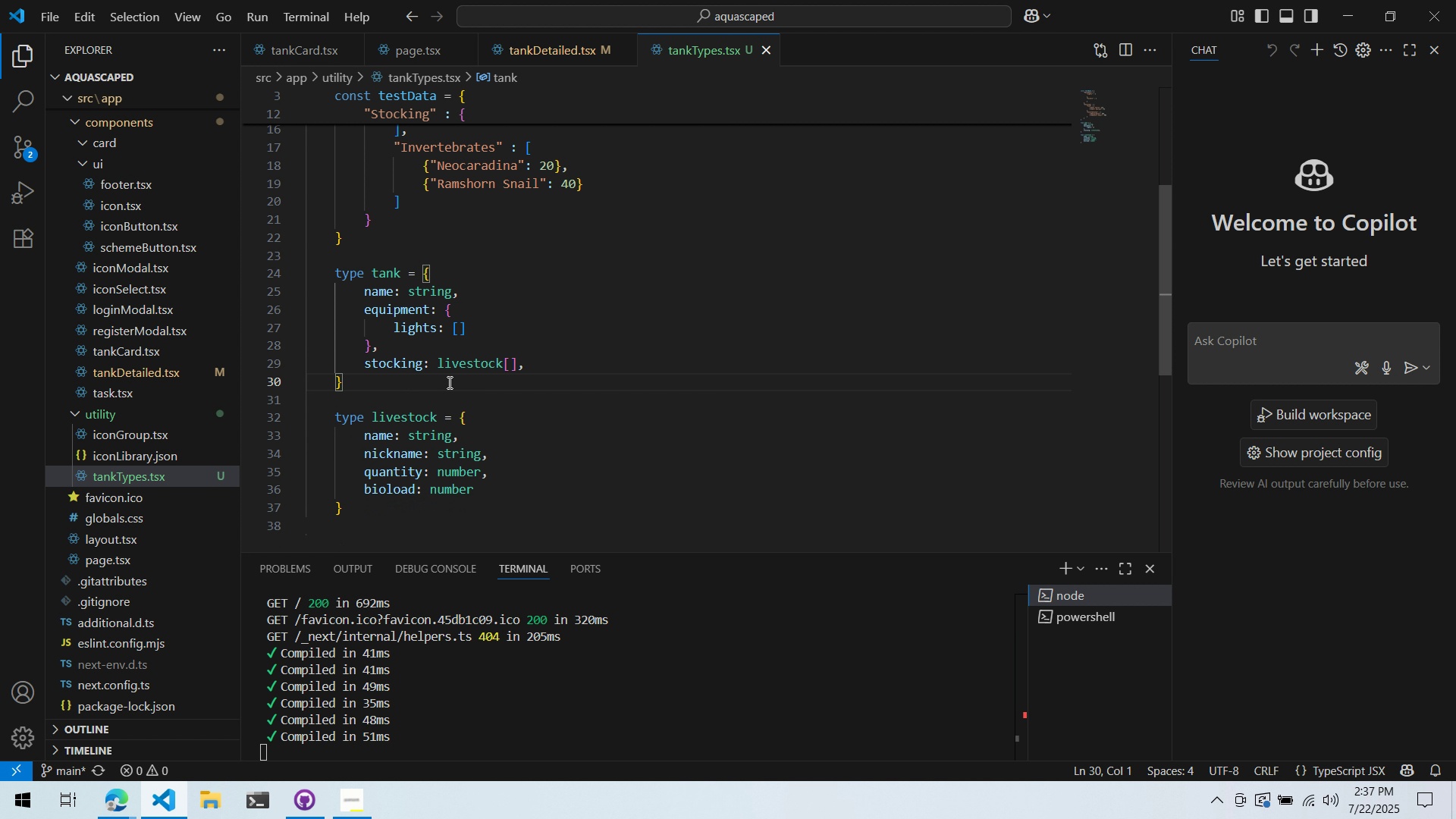 
left_click([447, 384])
 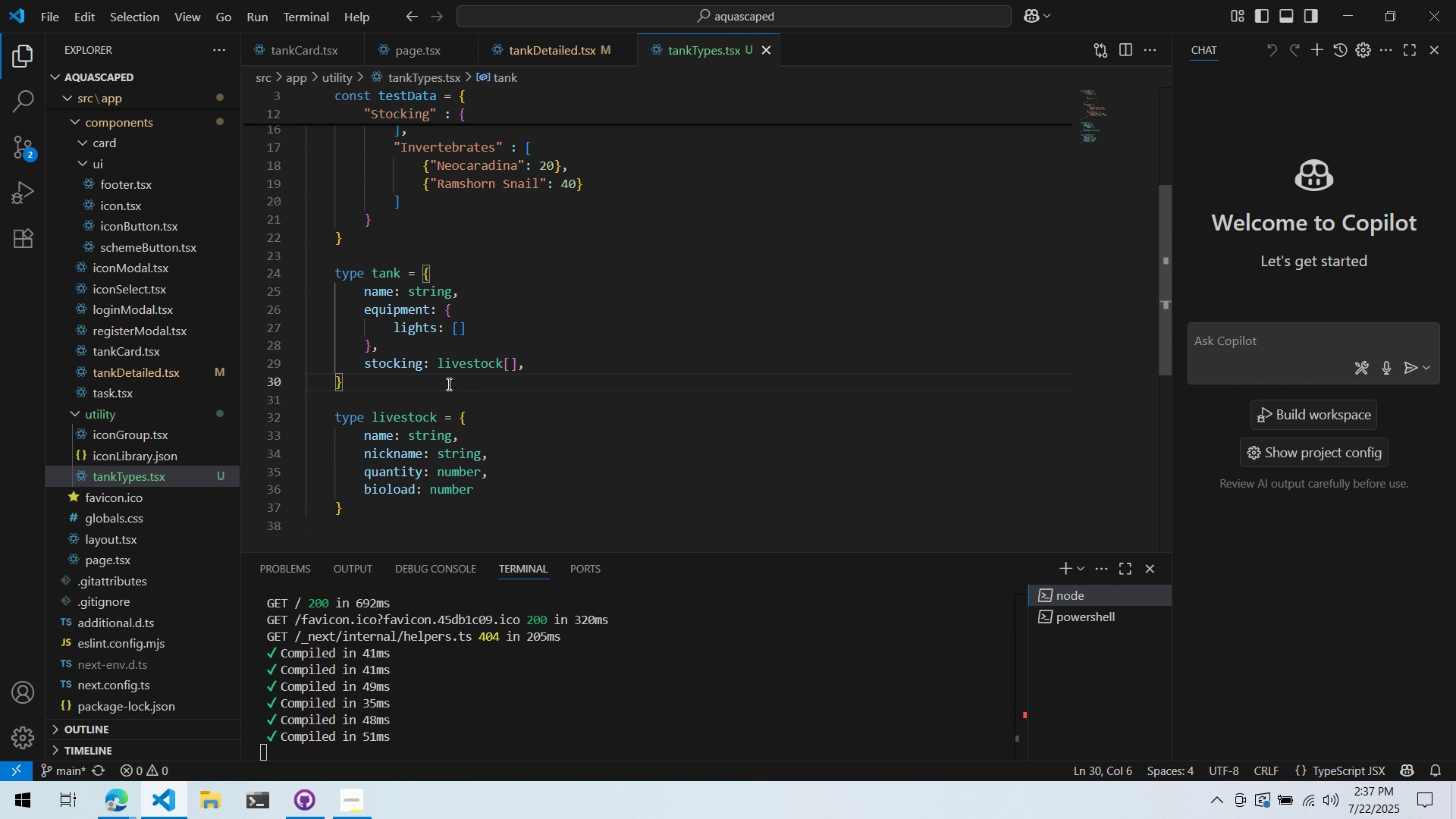 
key(Enter)
 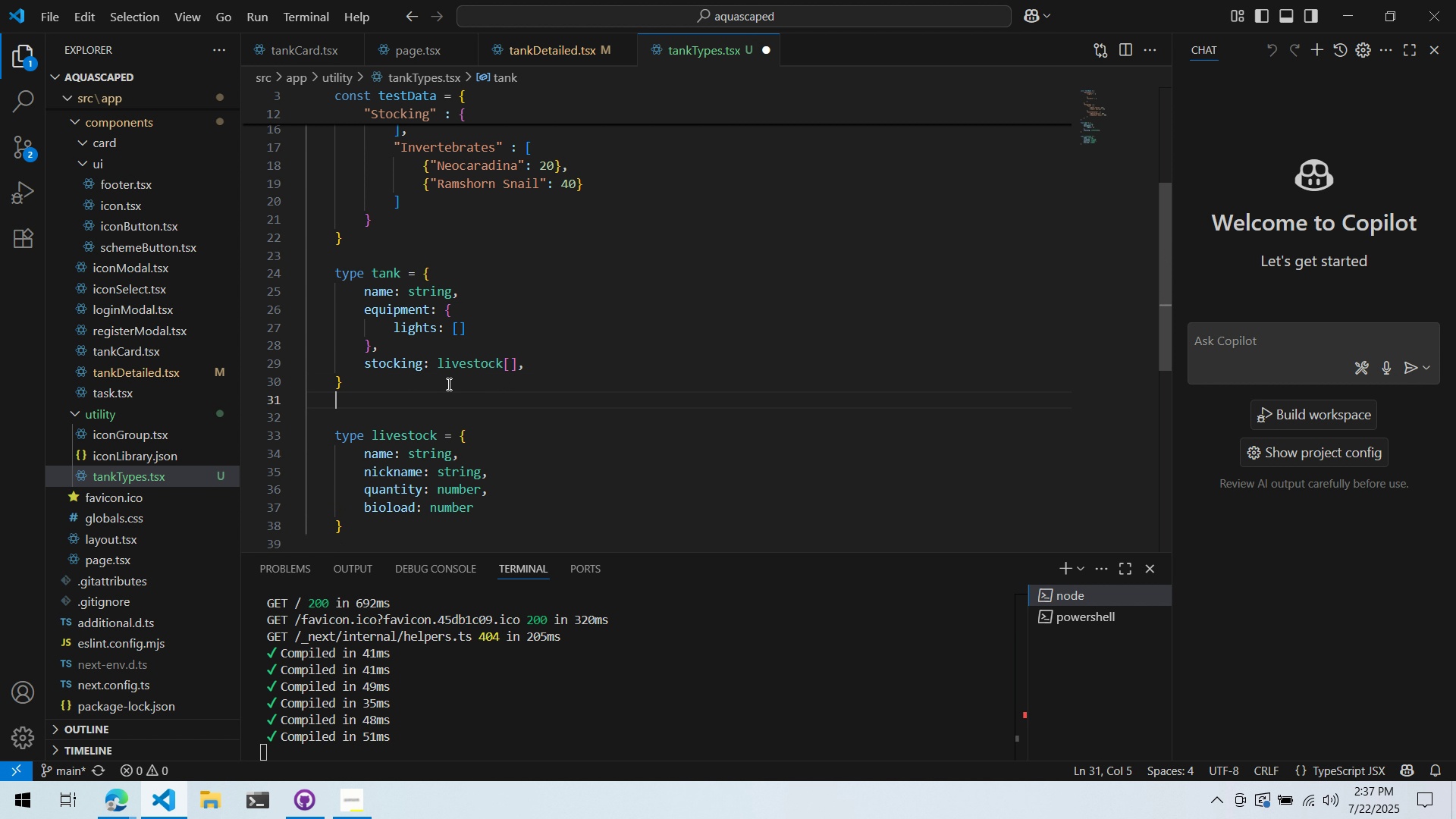 
key(Enter)
 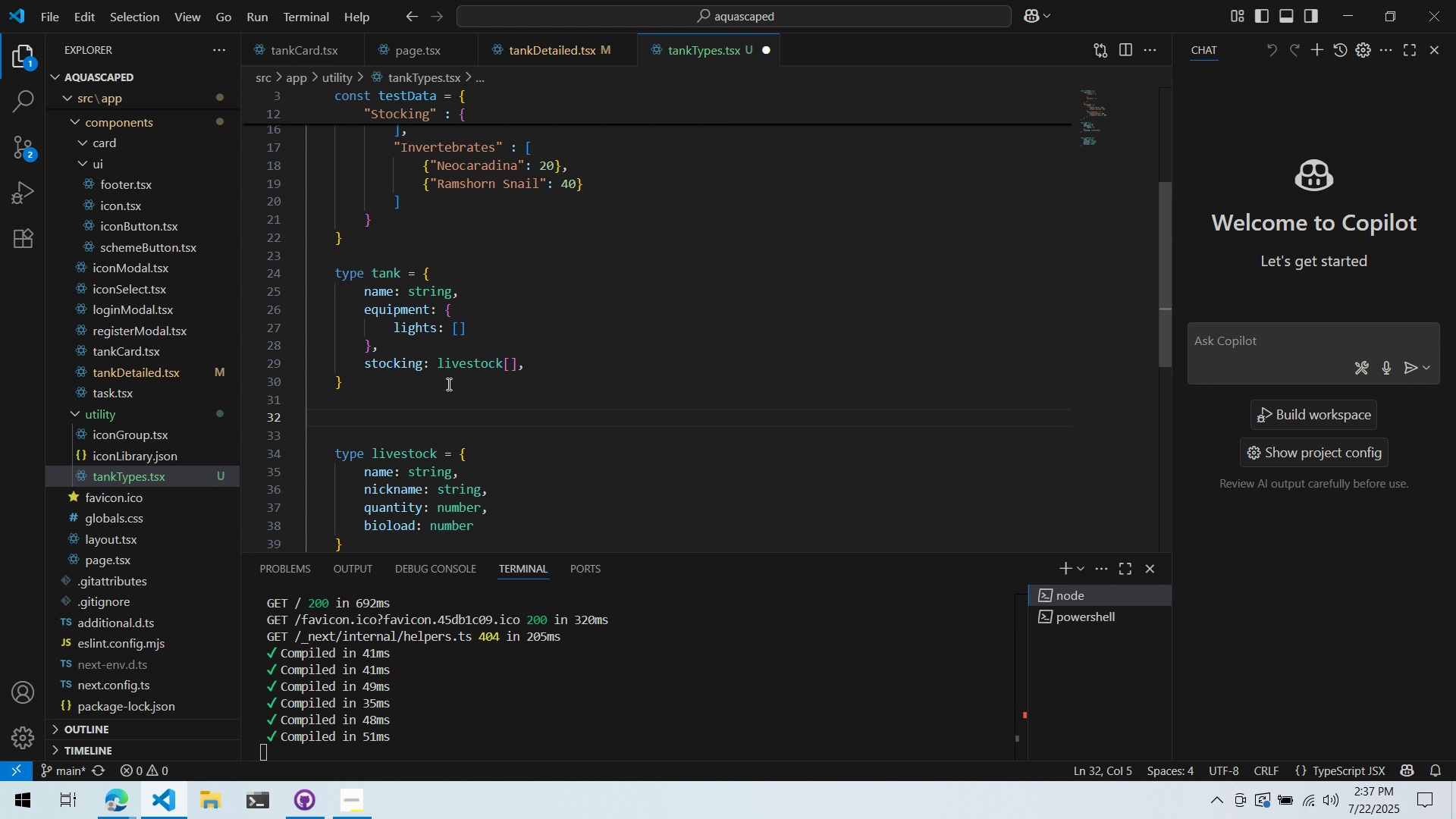 
type(tp)
key(Backspace)
type(ype: )
key(Backspace)
key(Backspace)
type( light = {)
 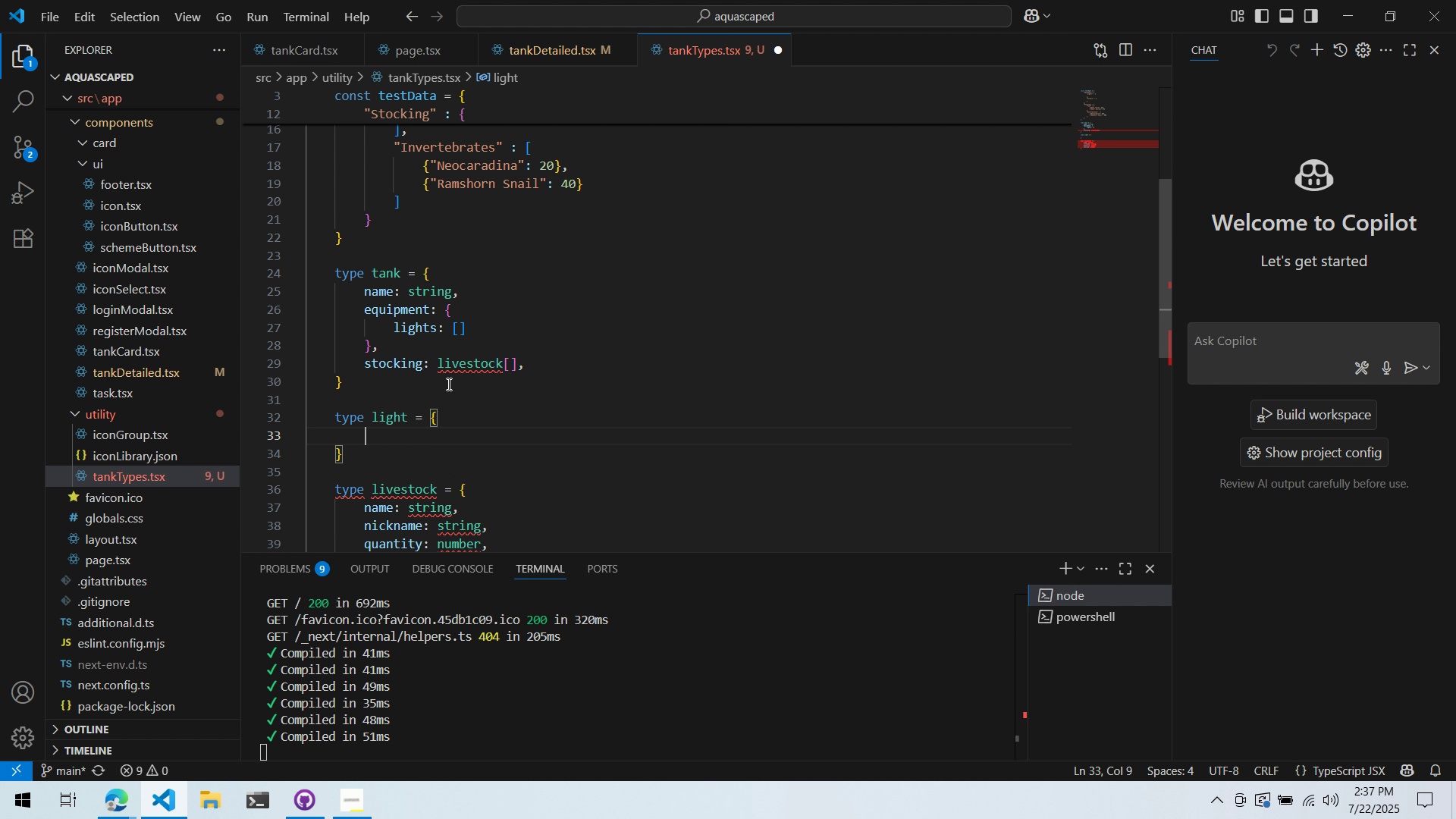 
 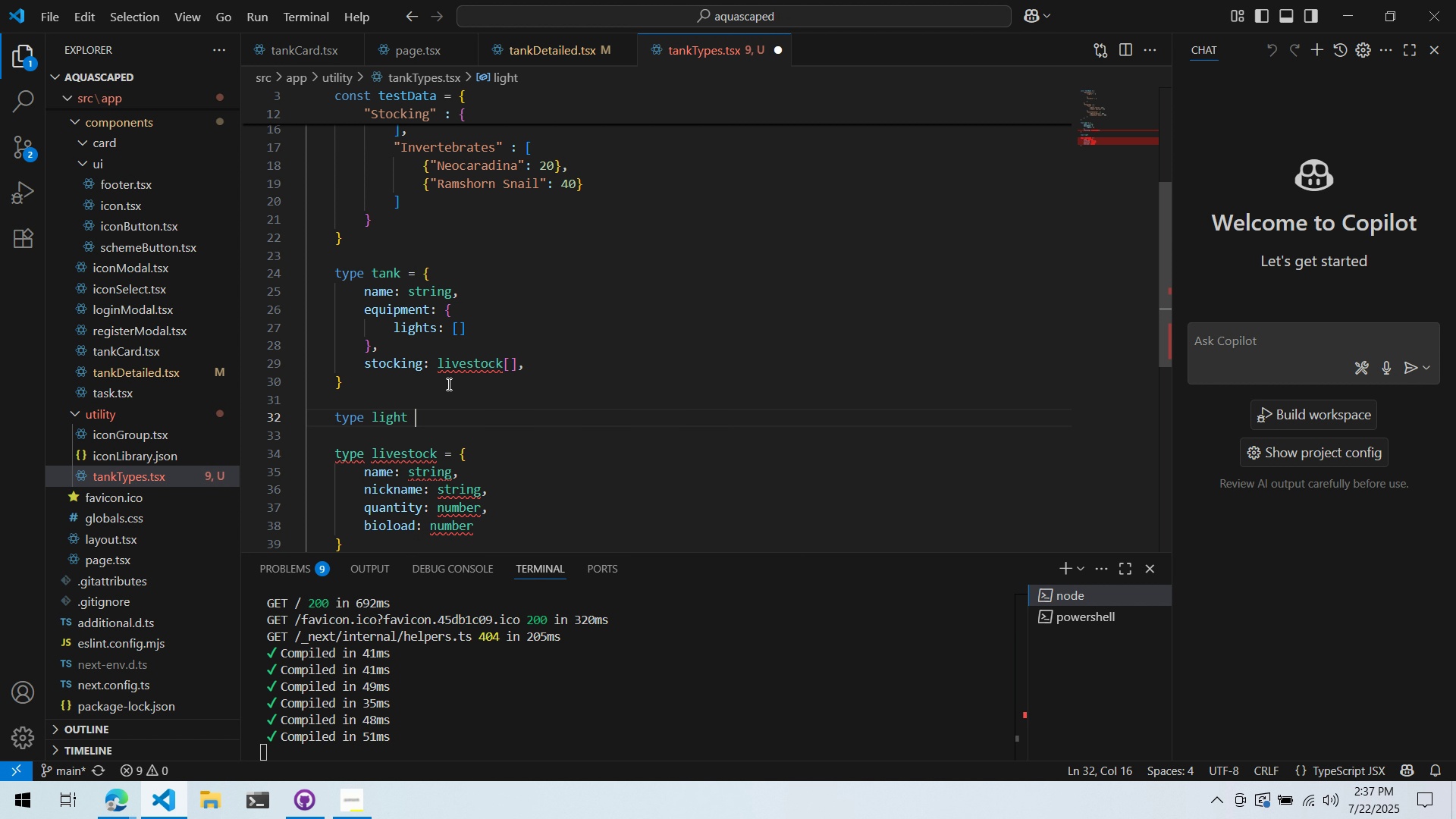 
key(Enter)
 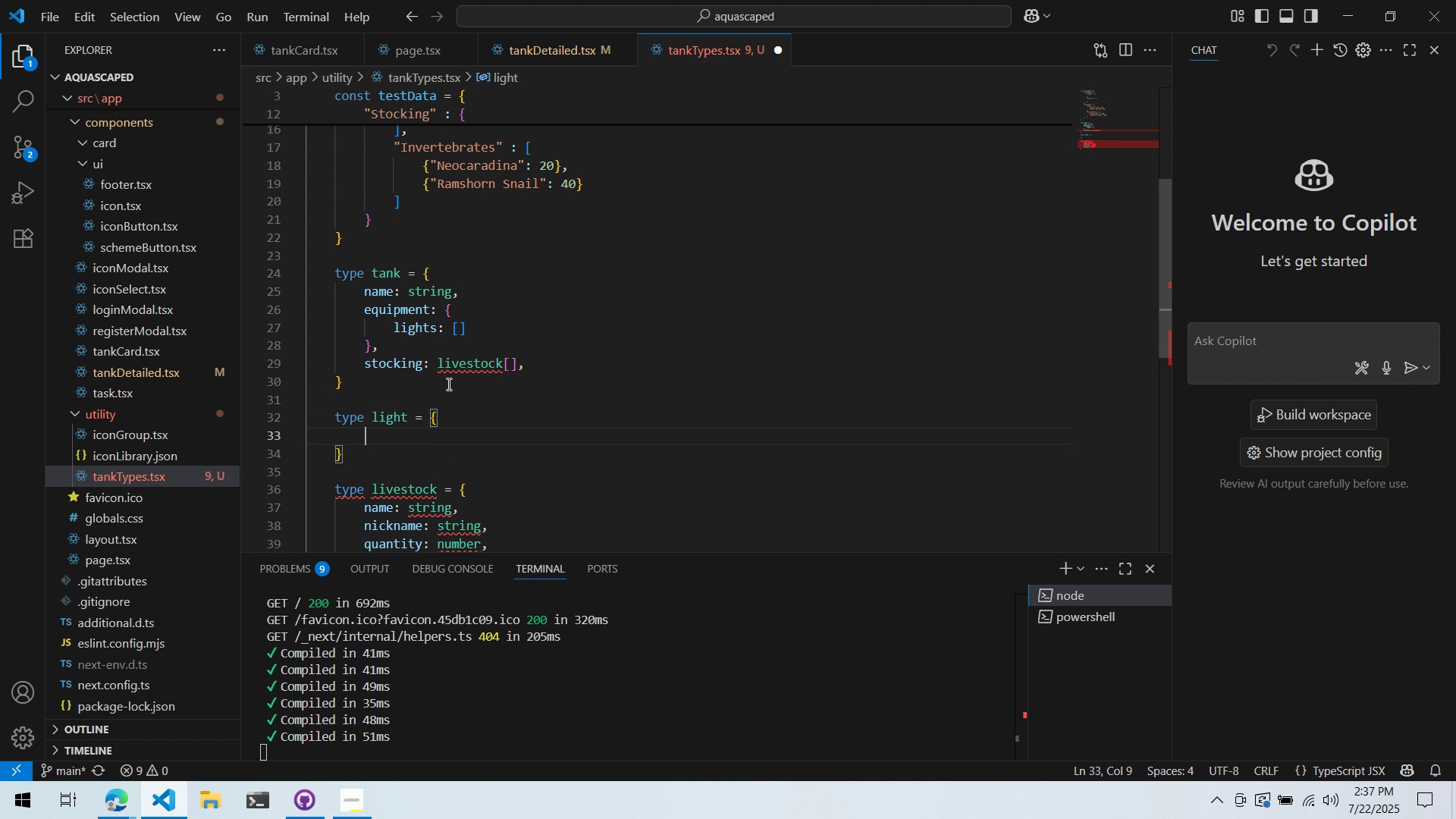 
type(name: string)
 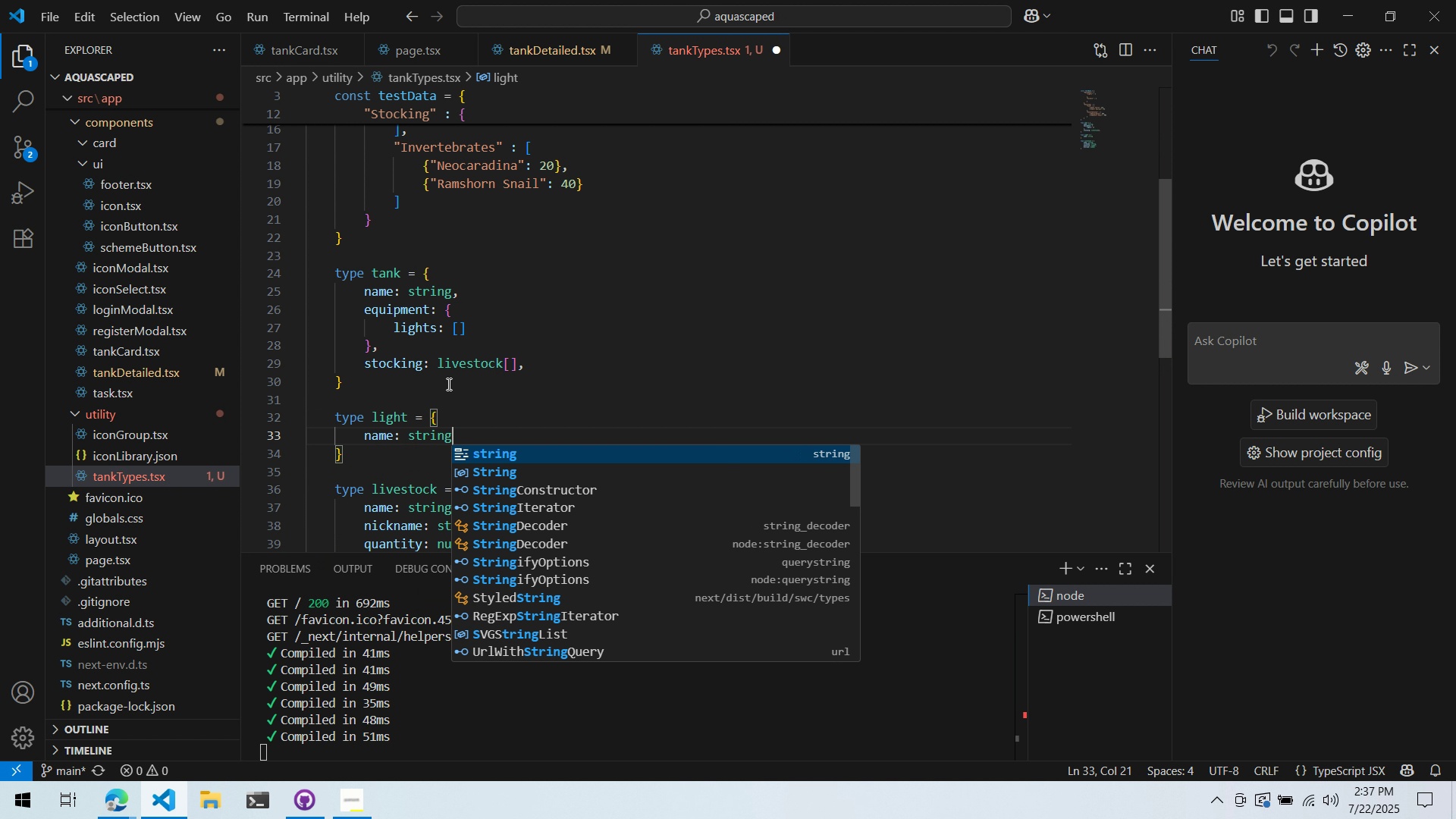 
key(Enter)
 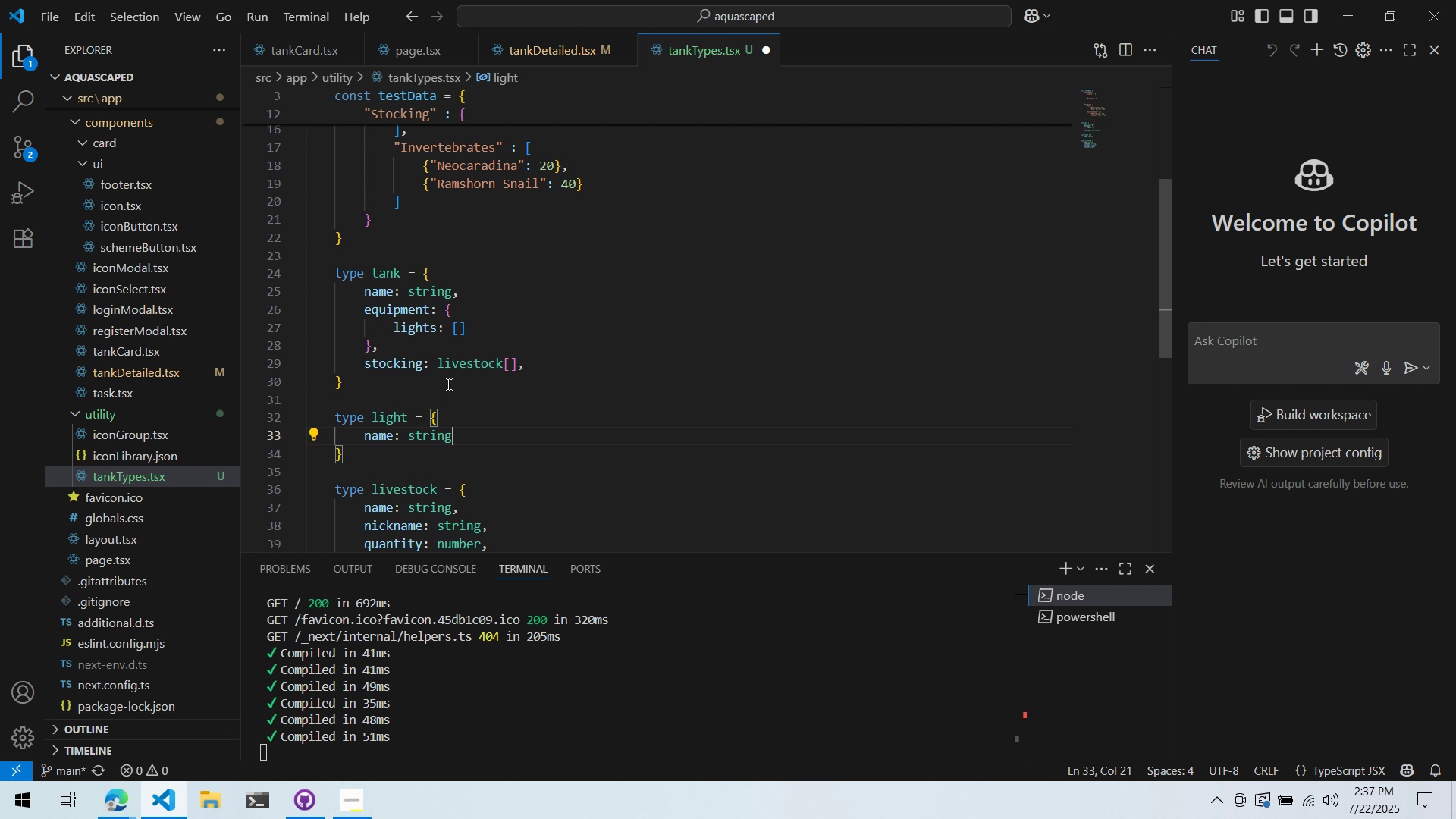 
wait(10.21)
 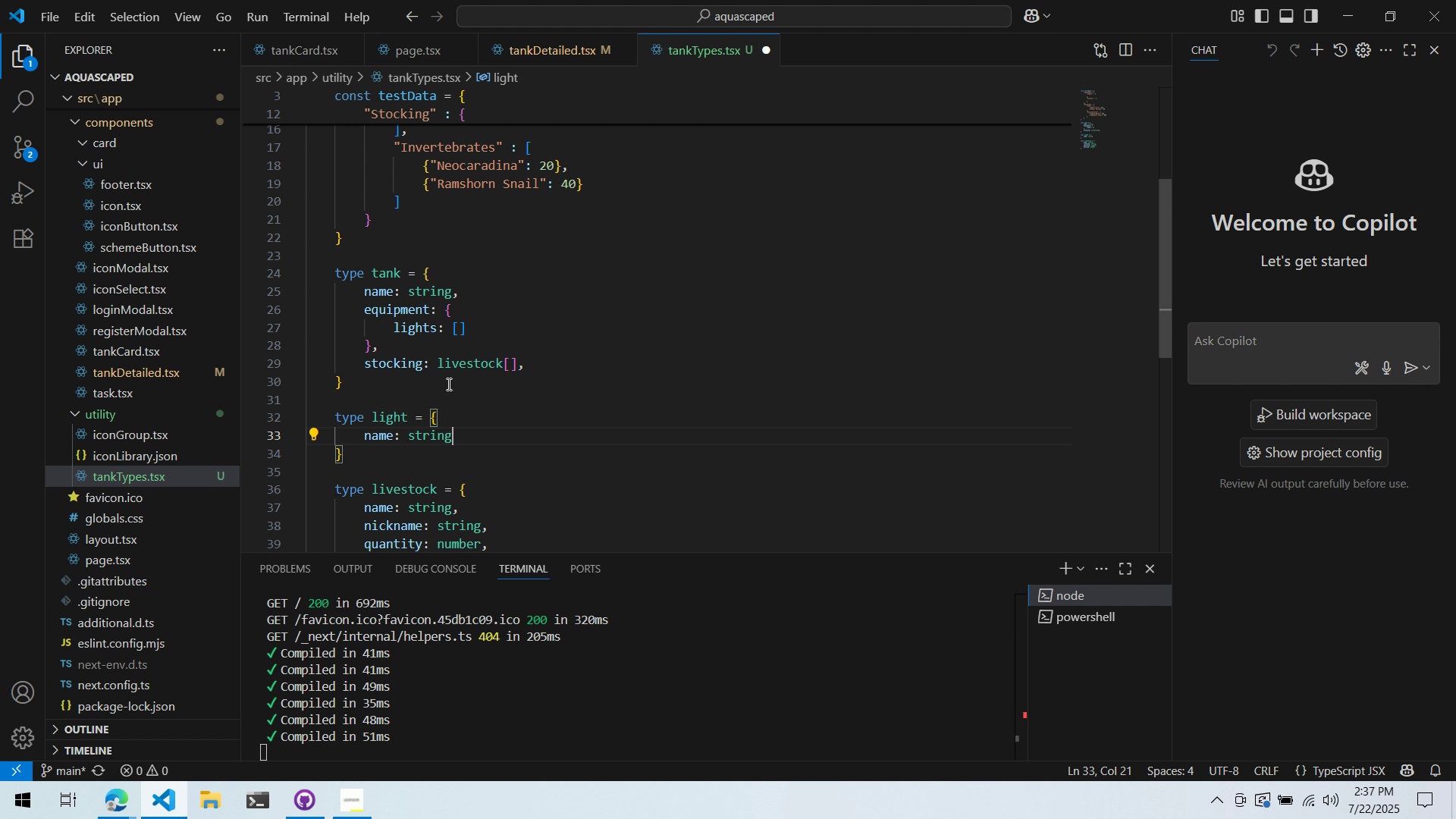 
left_click_drag(start_coordinate=[494, 322], to_coordinate=[449, 329])
 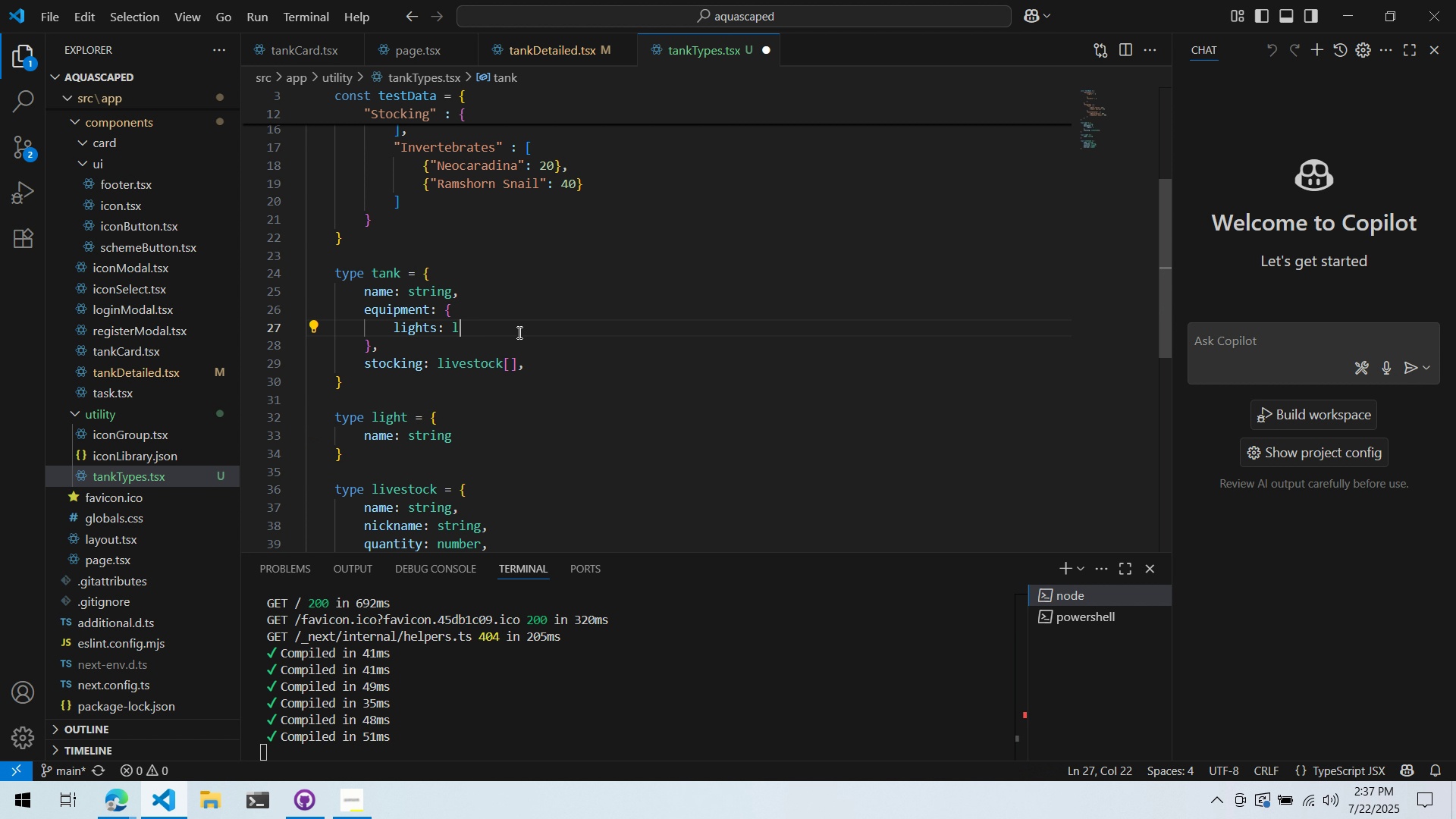 
type(light[])
 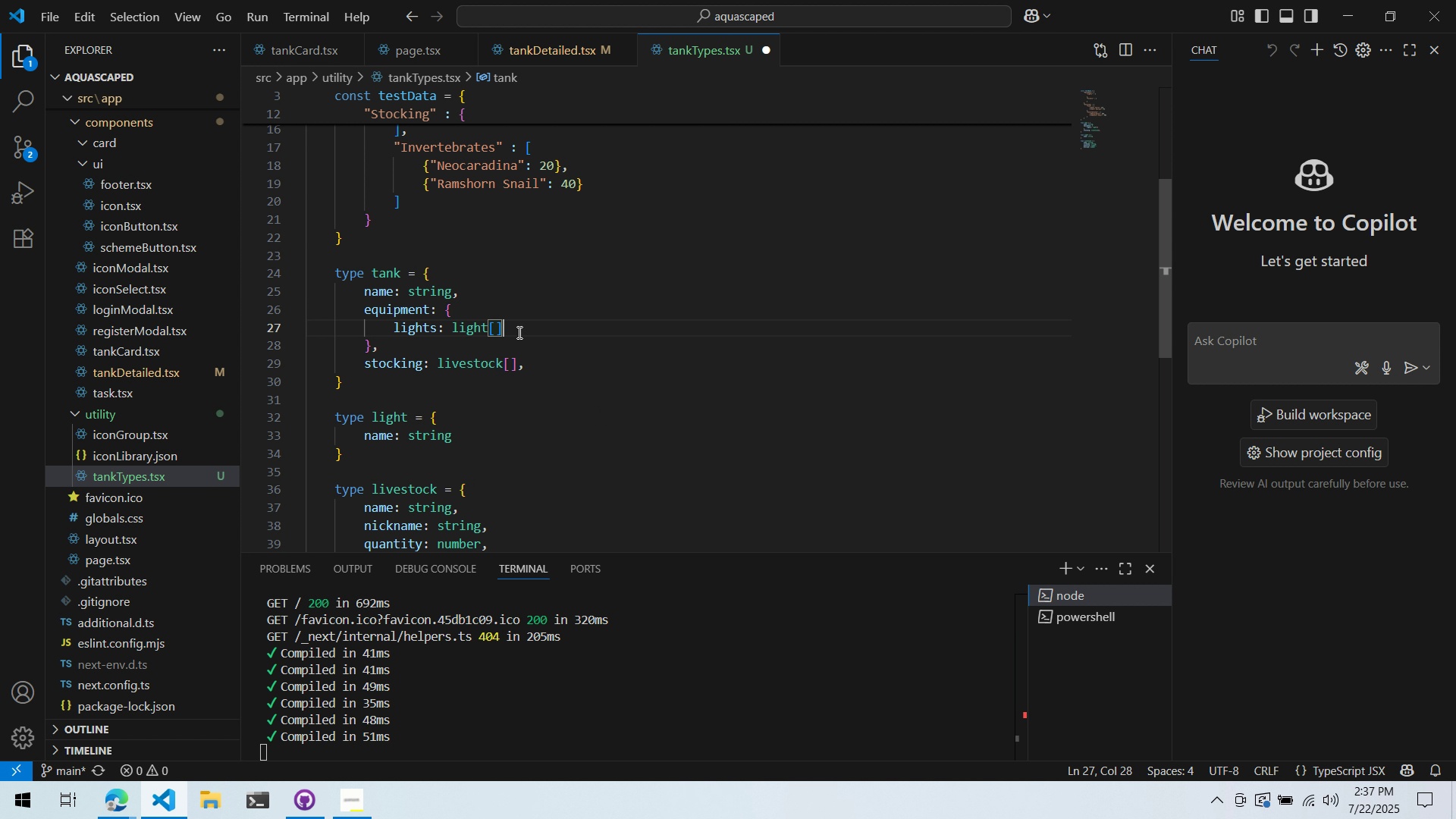 
key(Control+ControlLeft)
 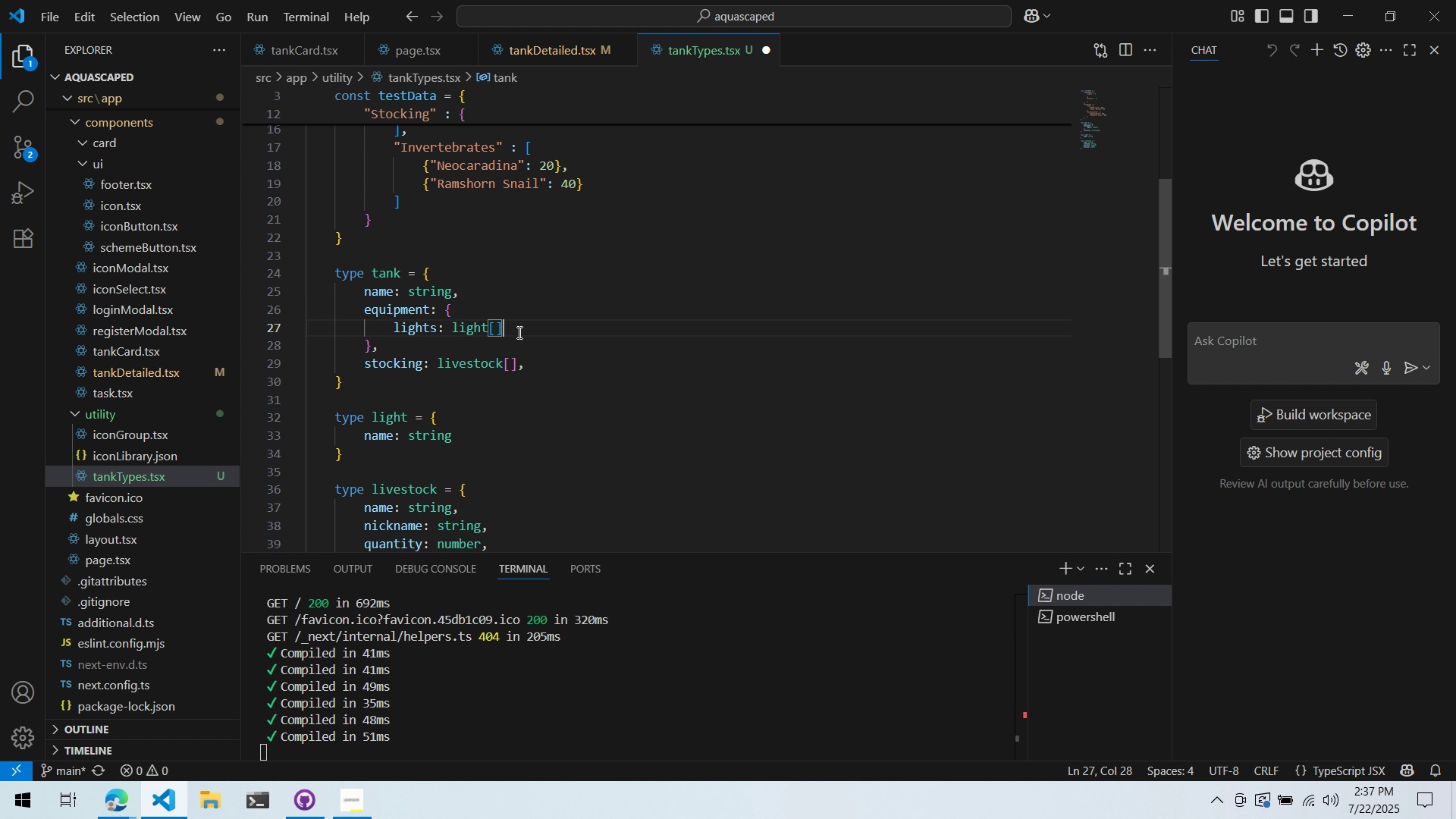 
key(Control+S)
 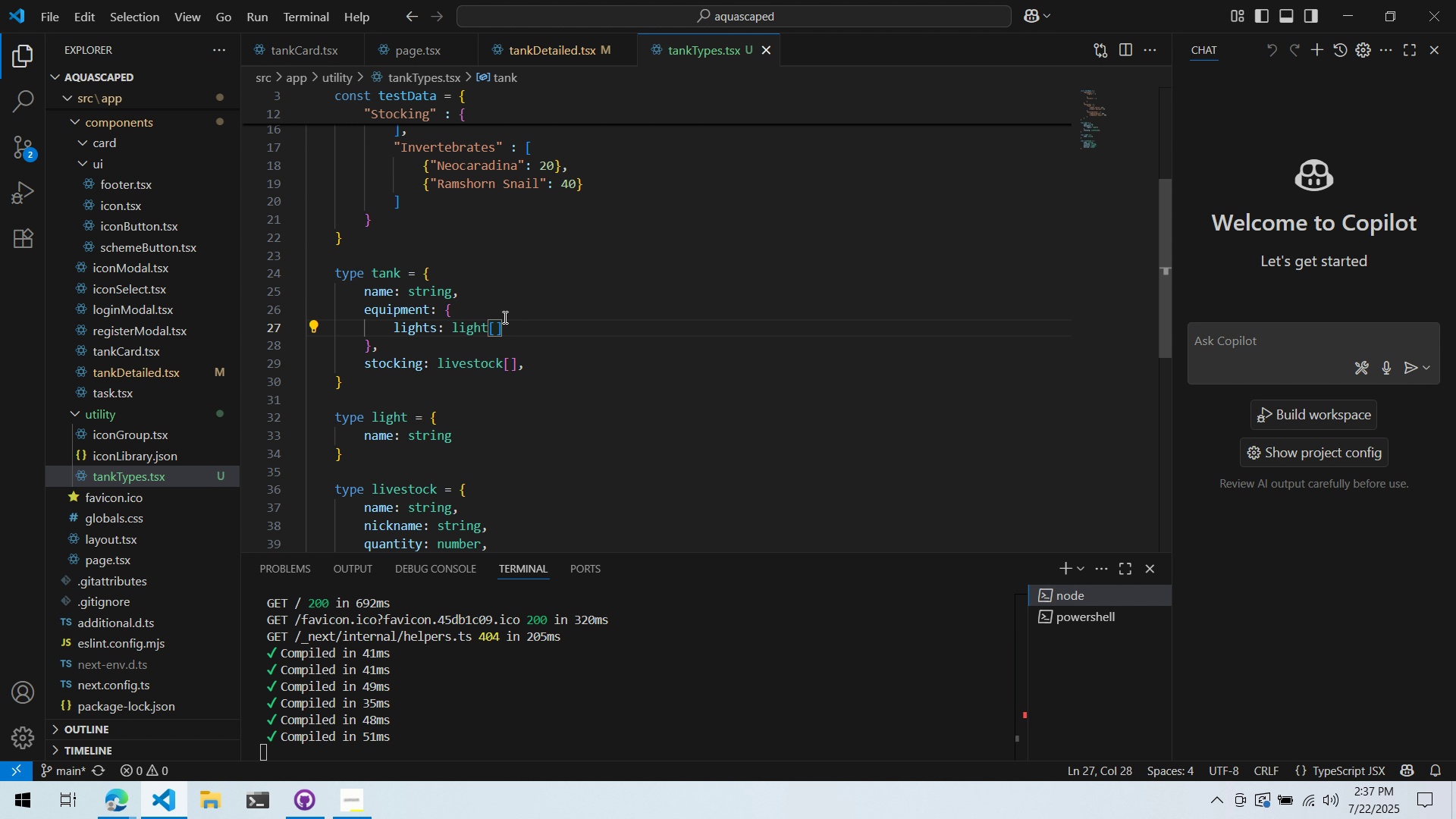 
left_click_drag(start_coordinate=[517, 329], to_coordinate=[520, 321])
 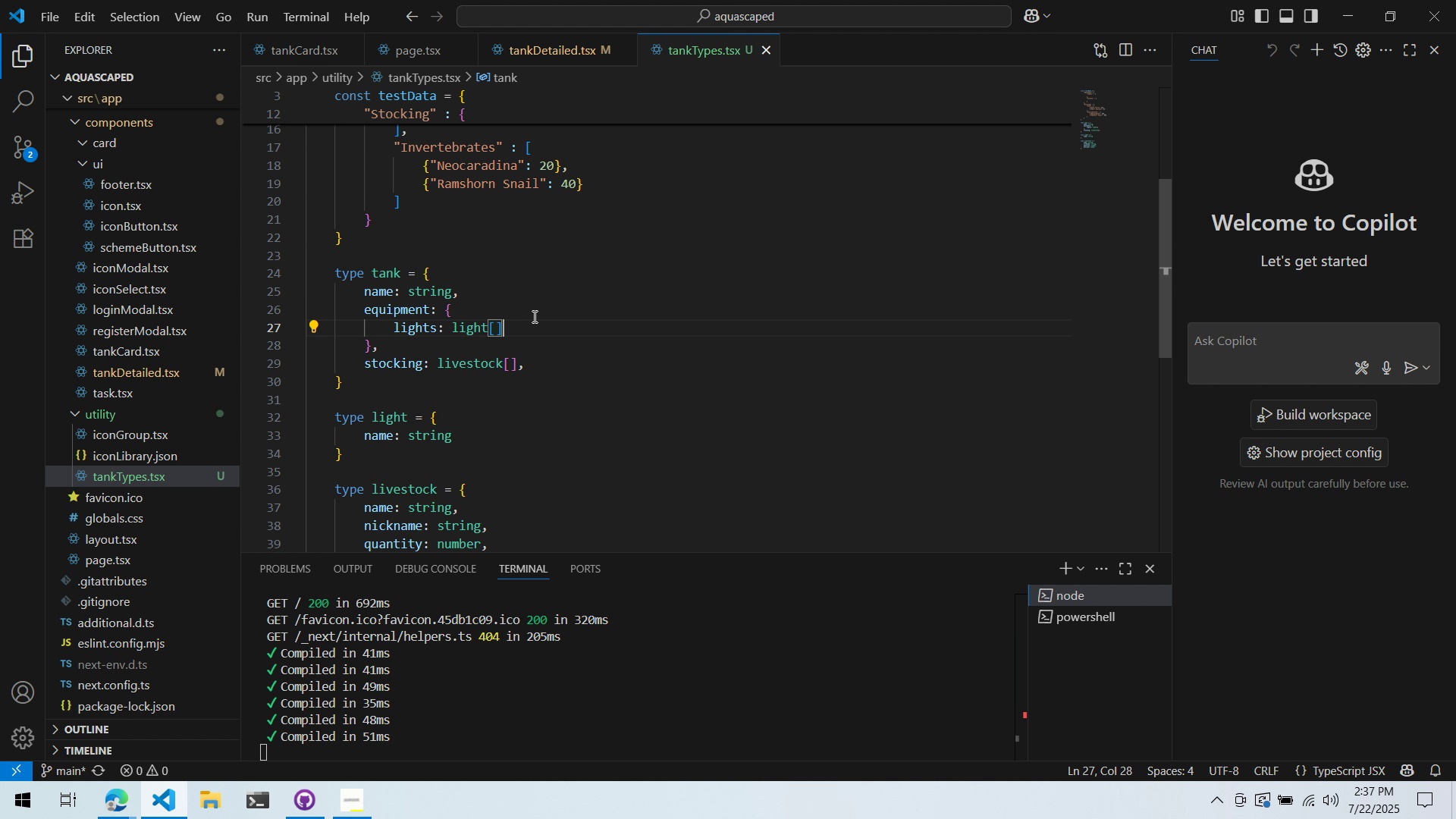 
scroll: coordinate [543, 311], scroll_direction: up, amount: 6.0
 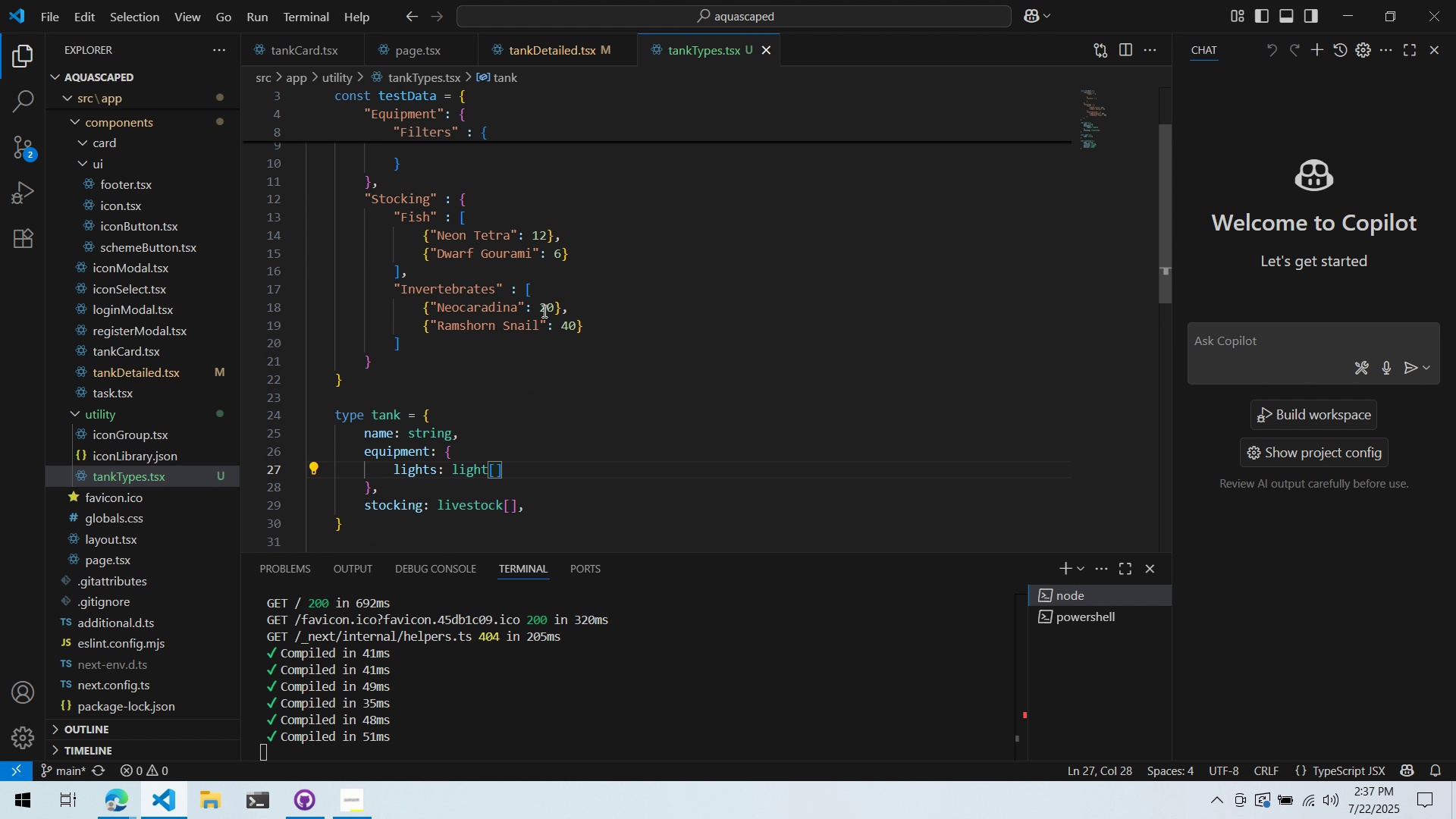 
scroll: coordinate [539, 312], scroll_direction: down, amount: 4.0
 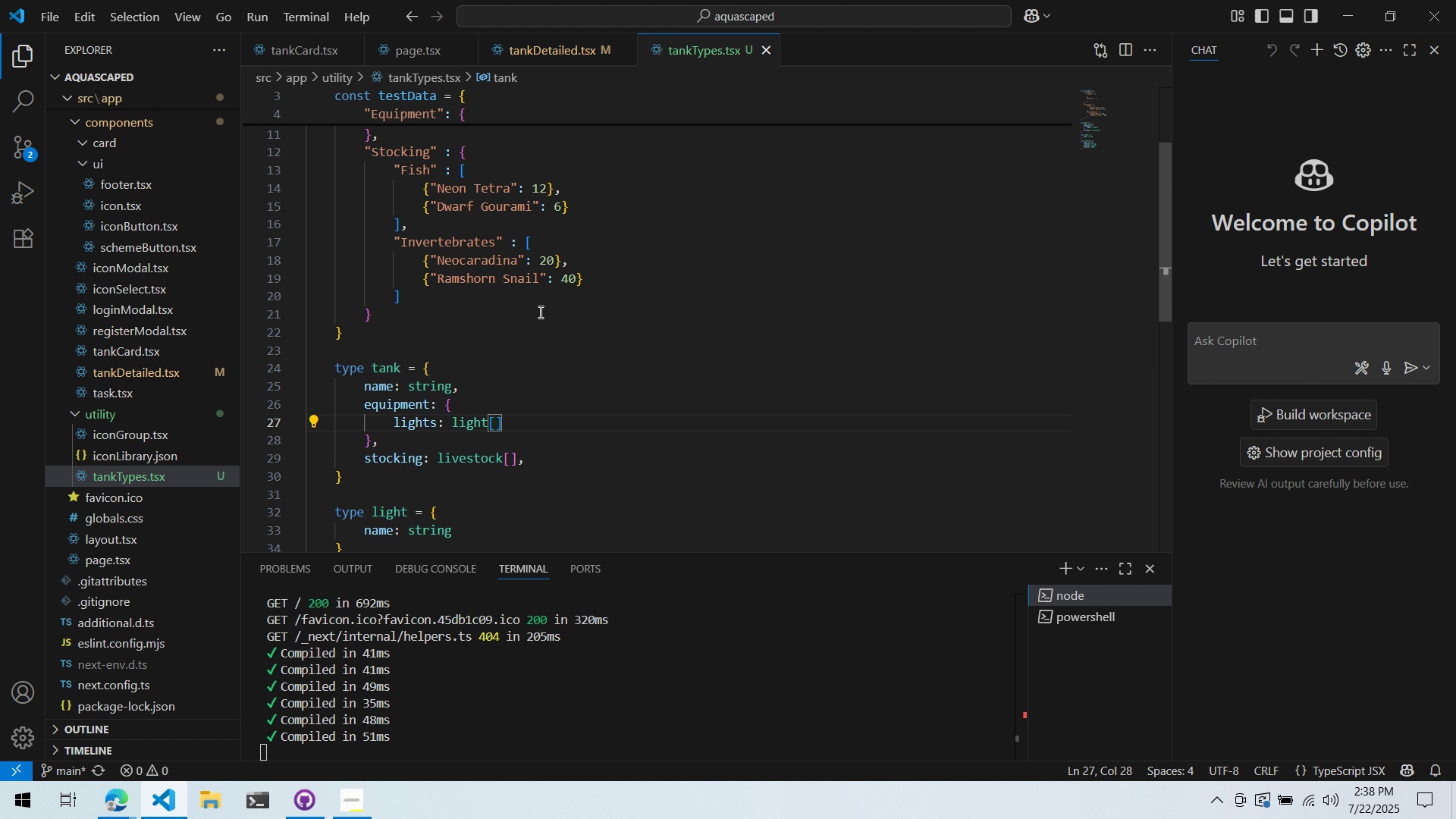 
scroll: coordinate [485, 353], scroll_direction: up, amount: 7.0
 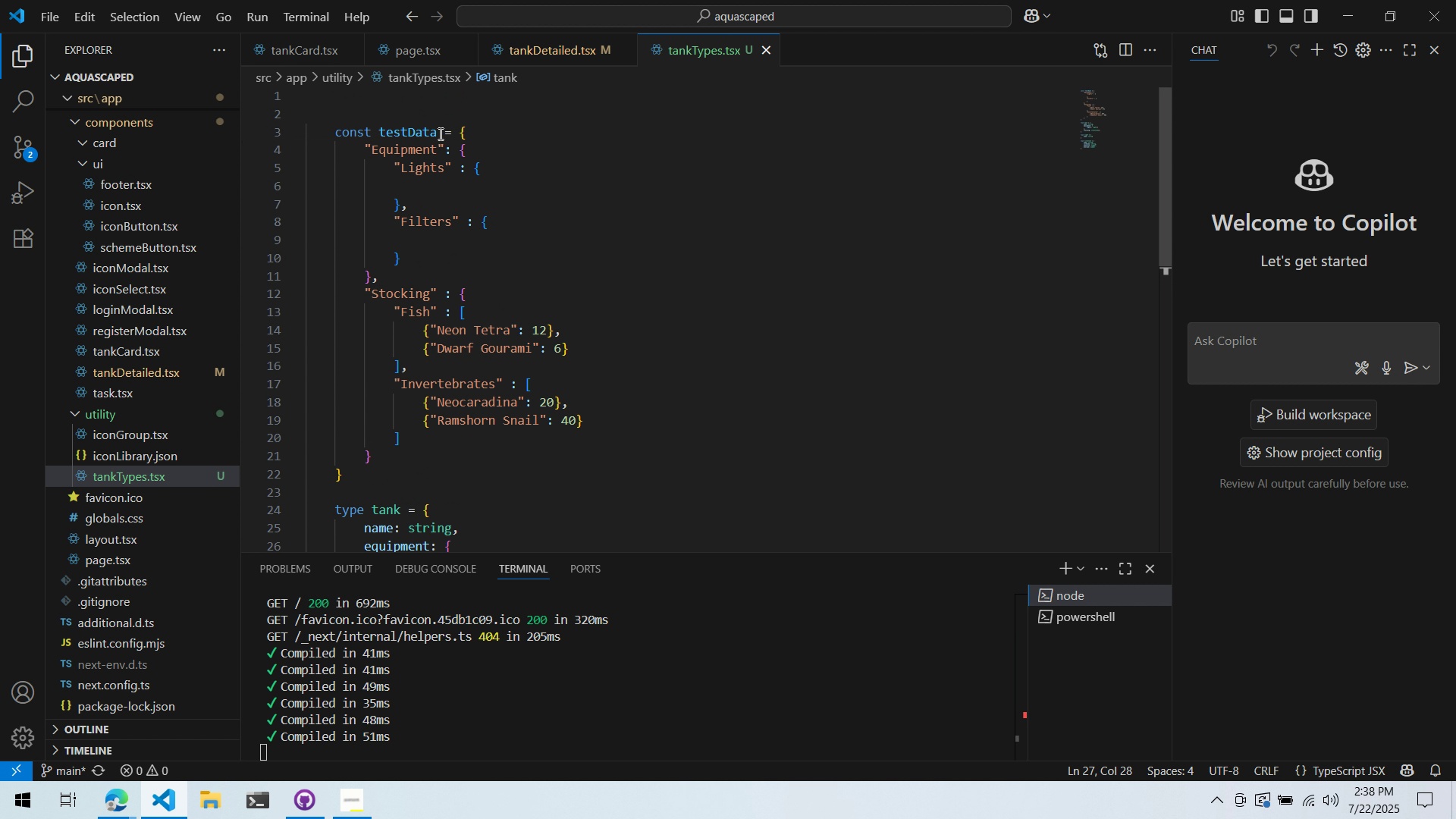 
left_click([435, 133])
 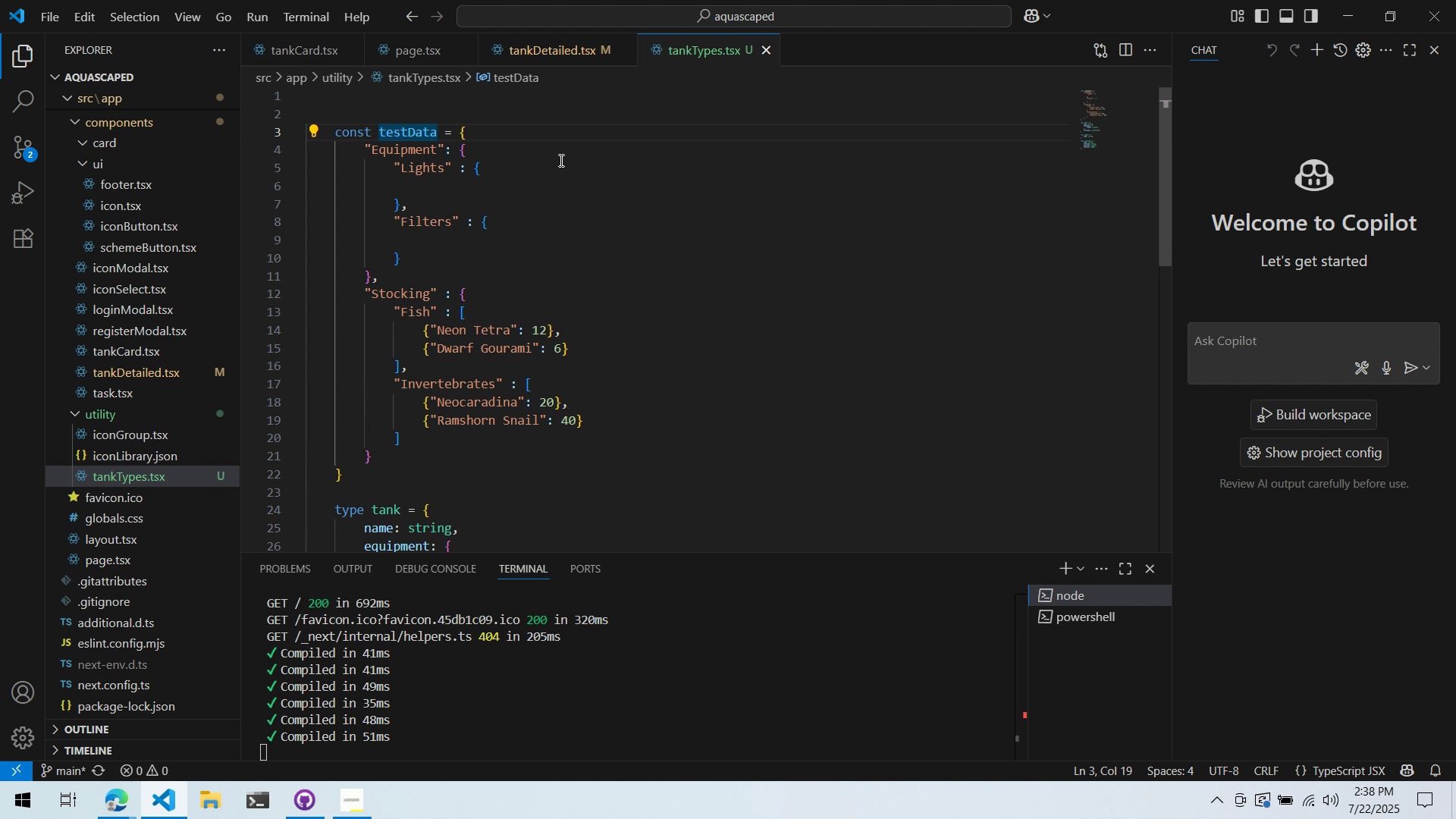 
type(: tank)
 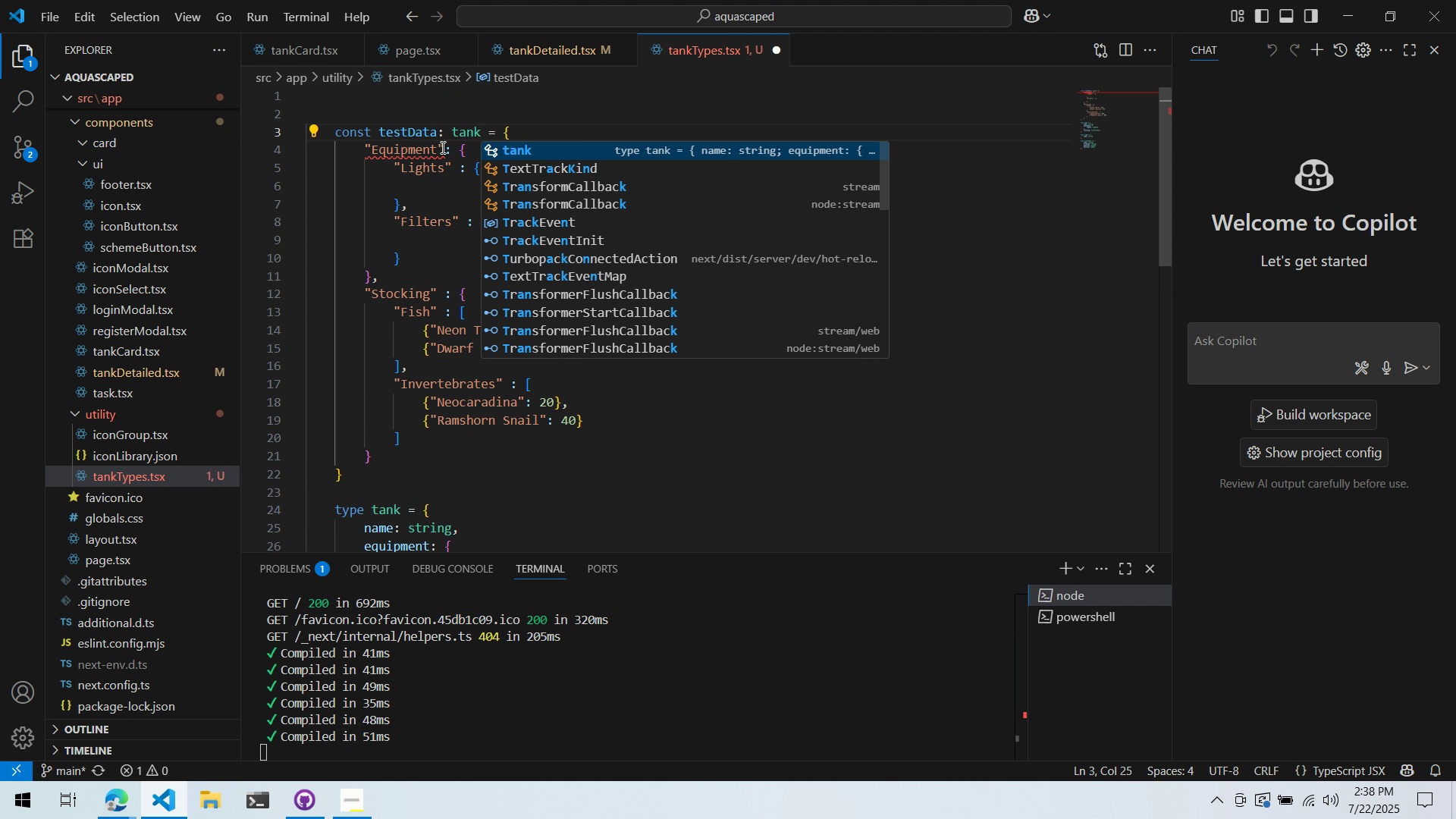 
double_click([414, 156])
 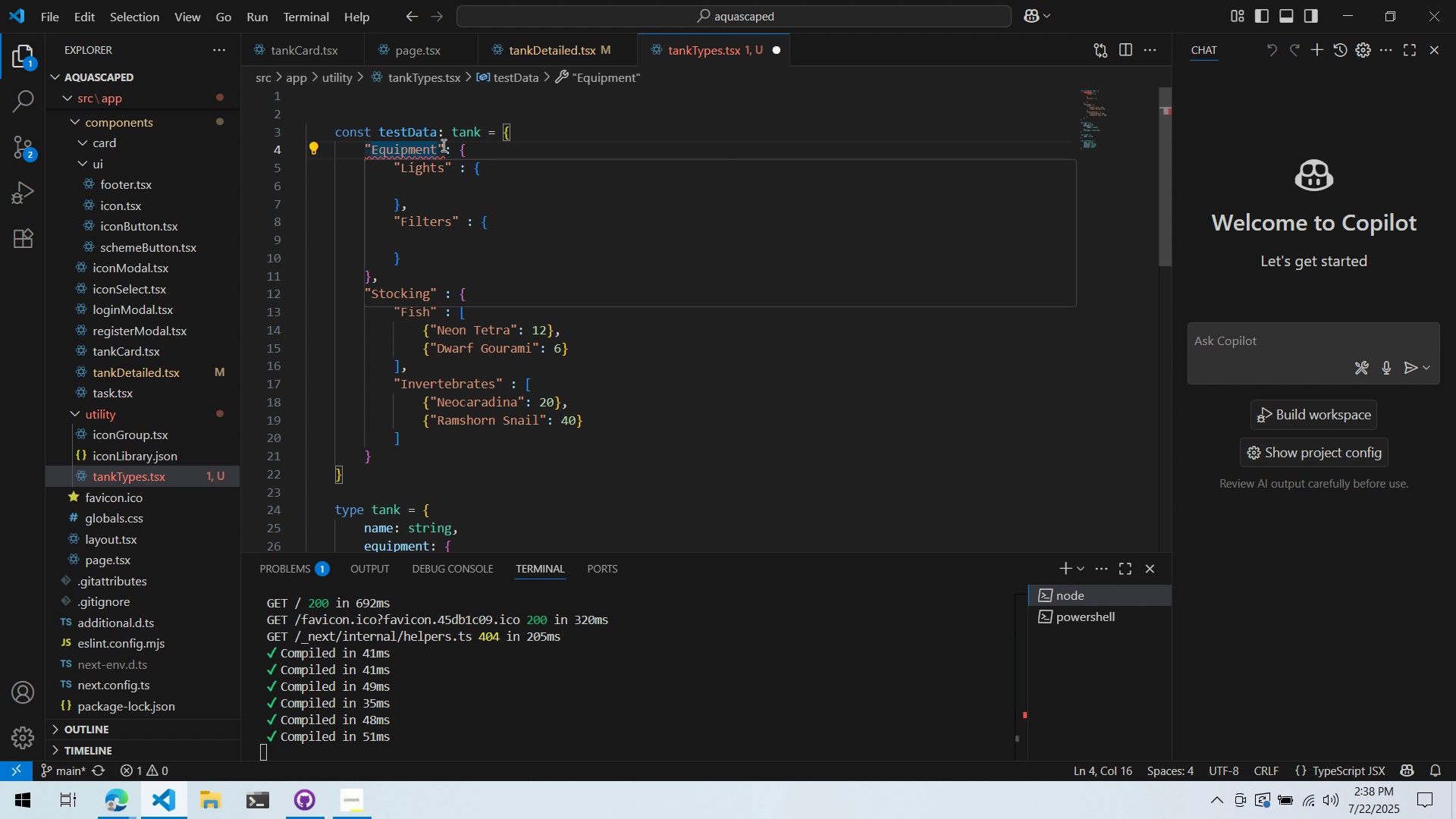 
left_click_drag(start_coordinate=[444, 145], to_coordinate=[366, 152])
 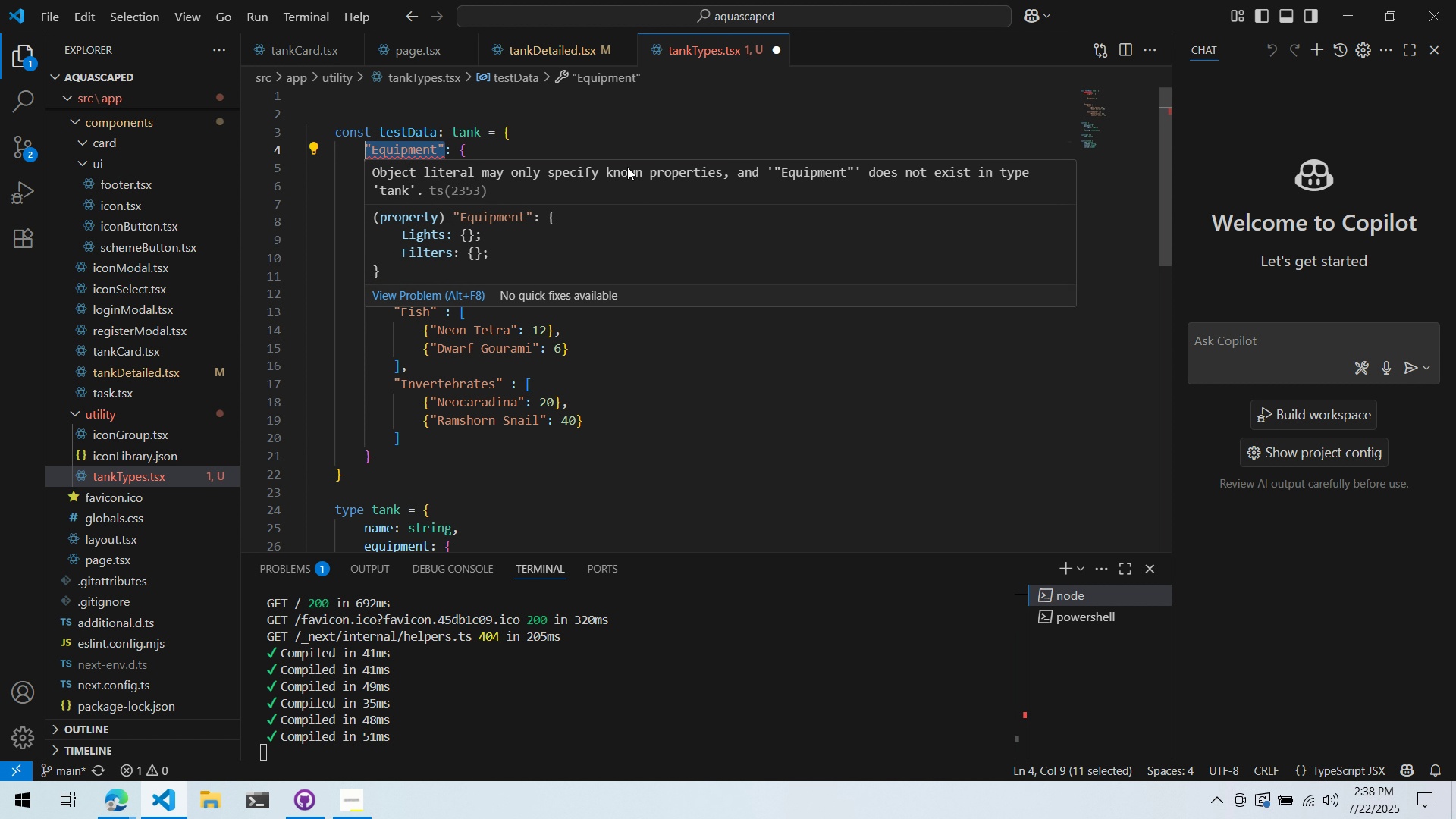 
left_click([580, 121])
 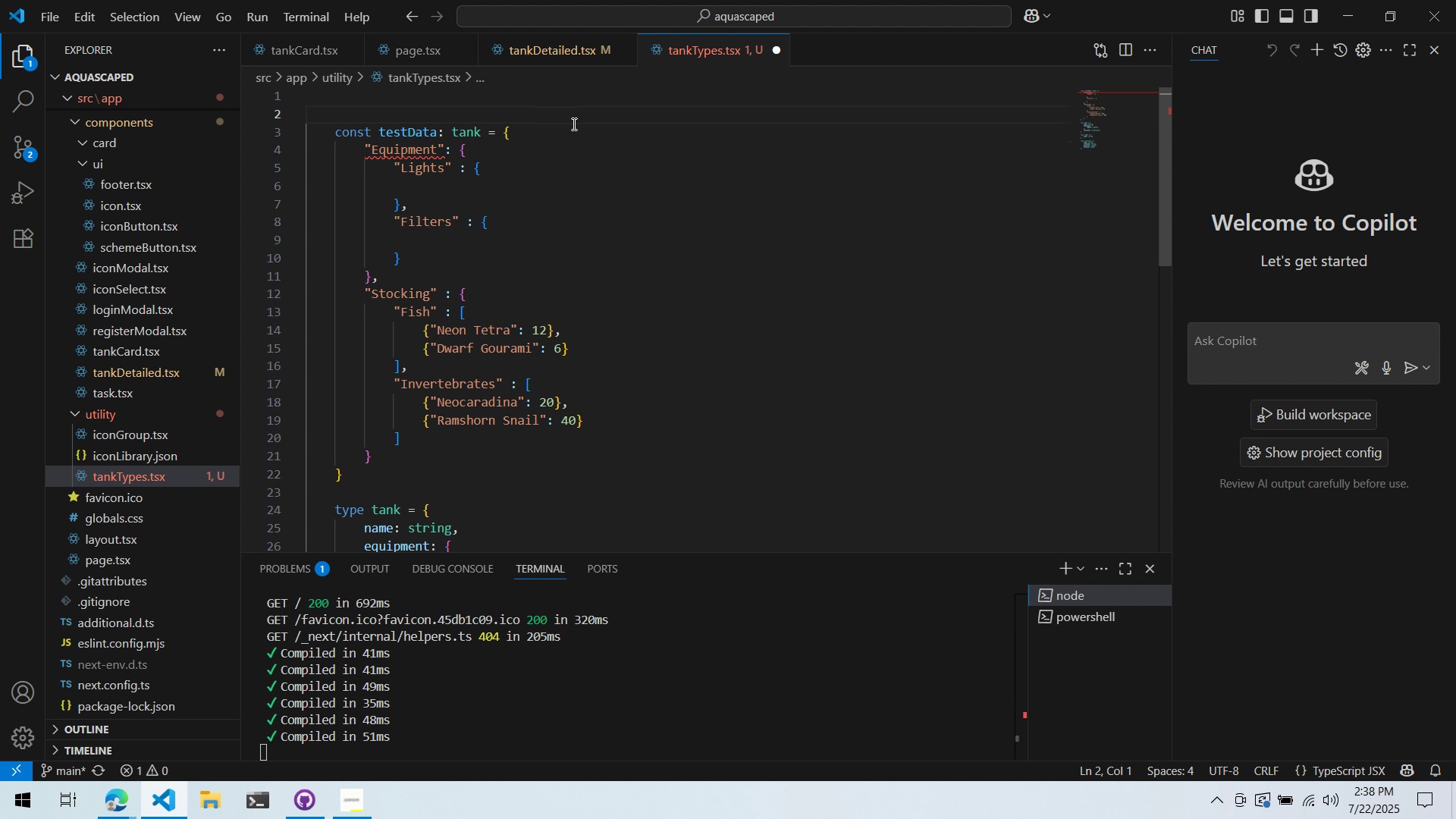 
left_click([563, 127])
 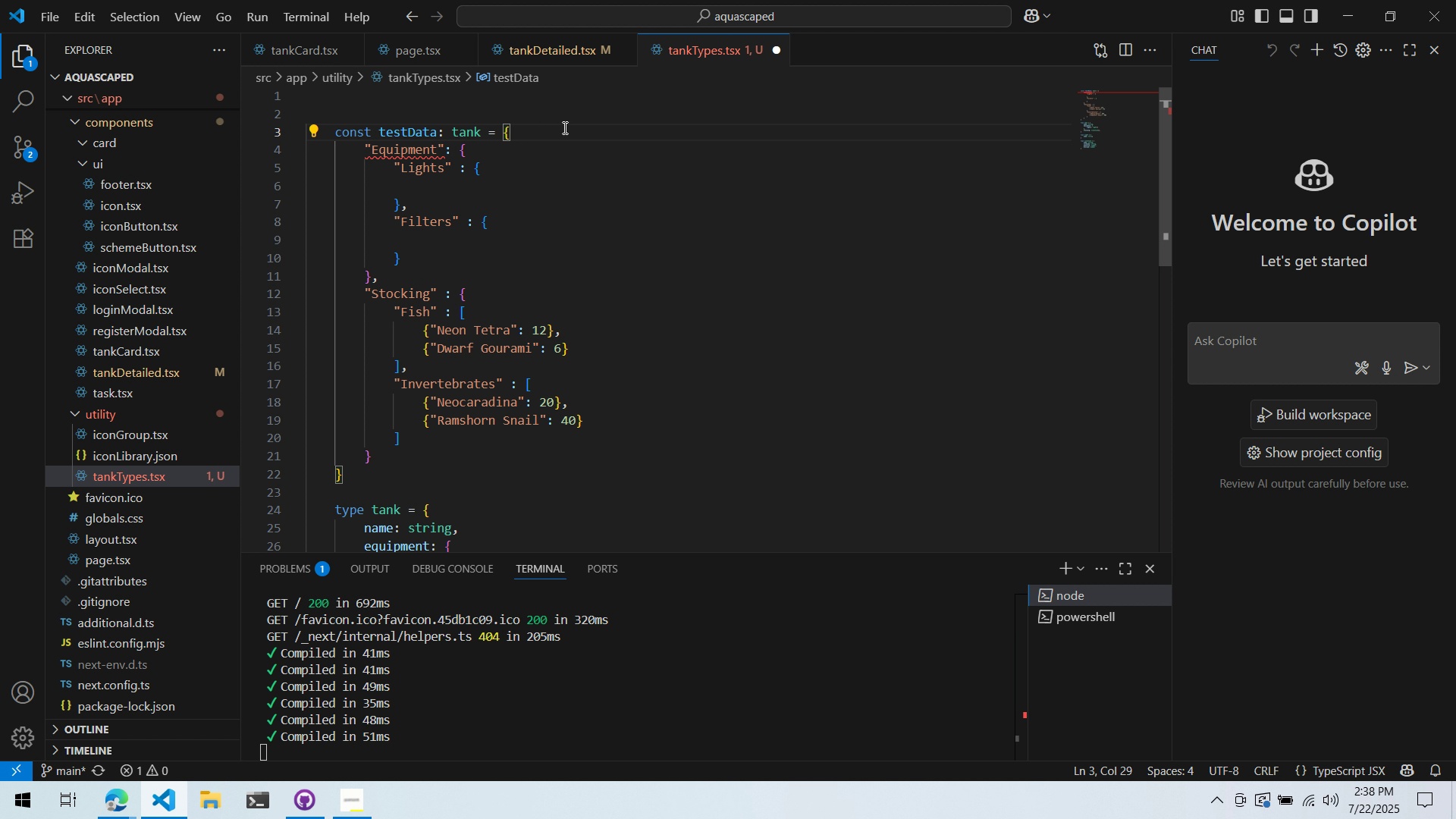 
key(Enter)
 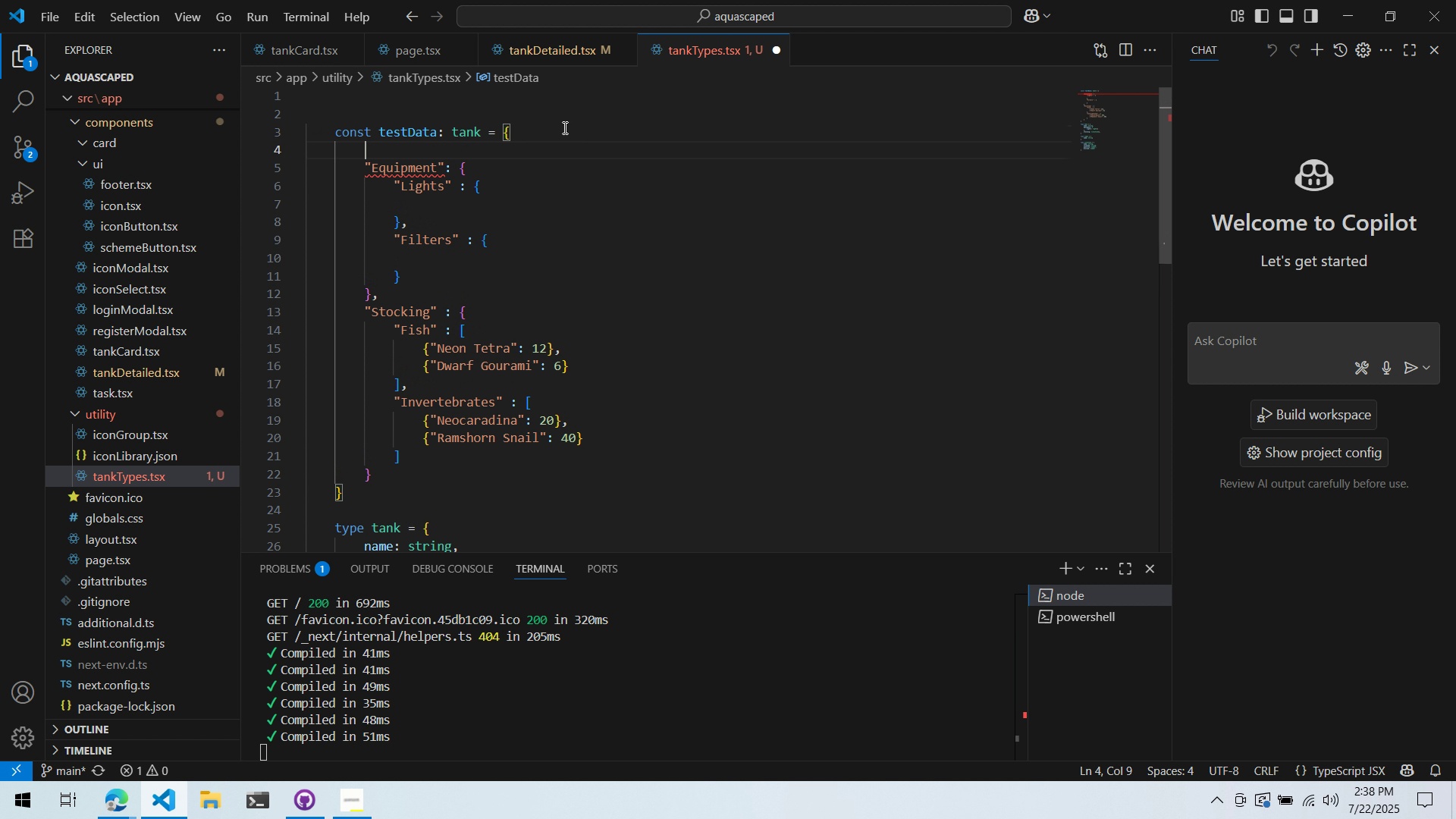 
type(name: {)
 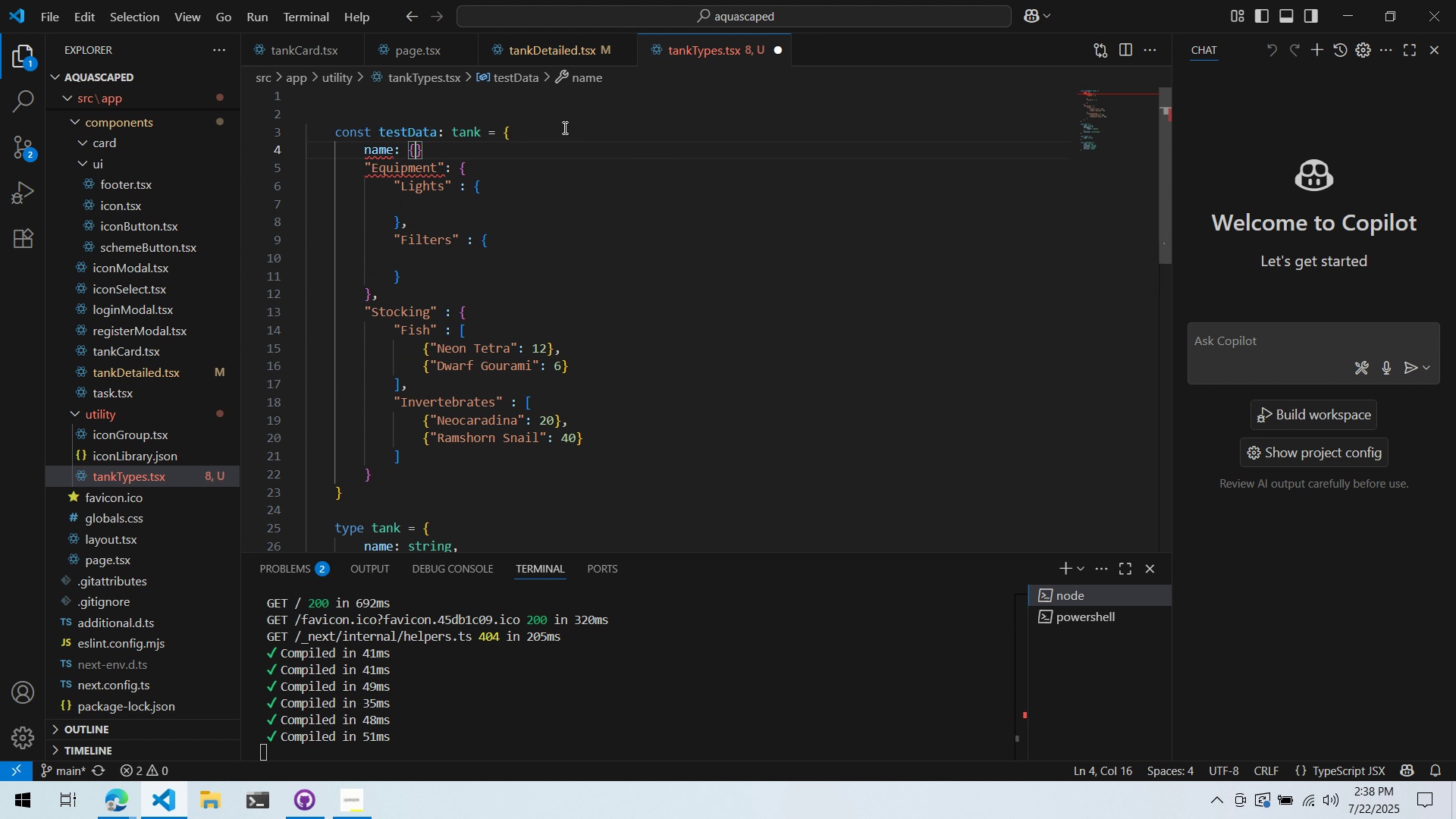 
key(ArrowRight)
 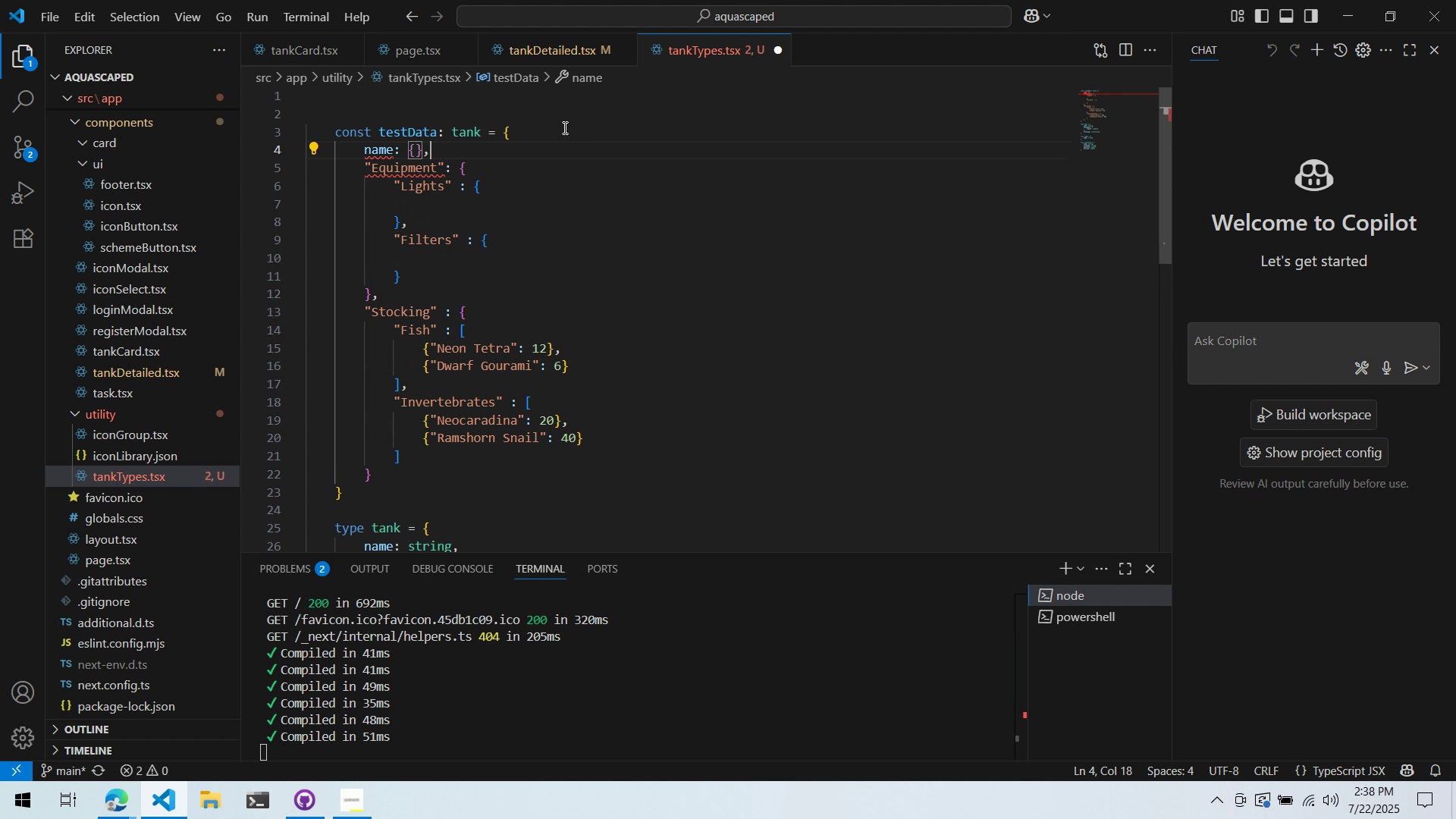 
key(Comma)
 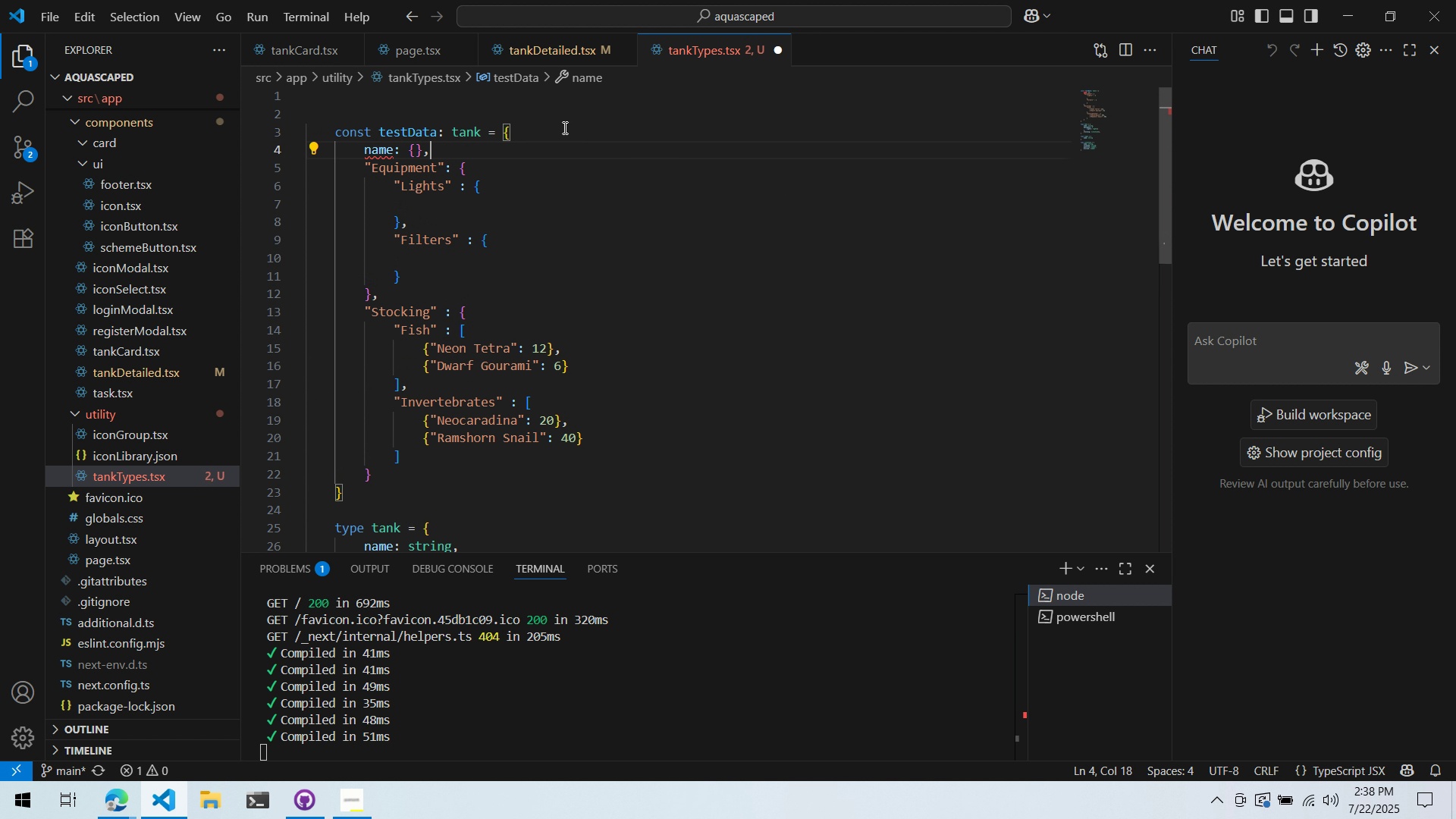 
key(ArrowLeft)
 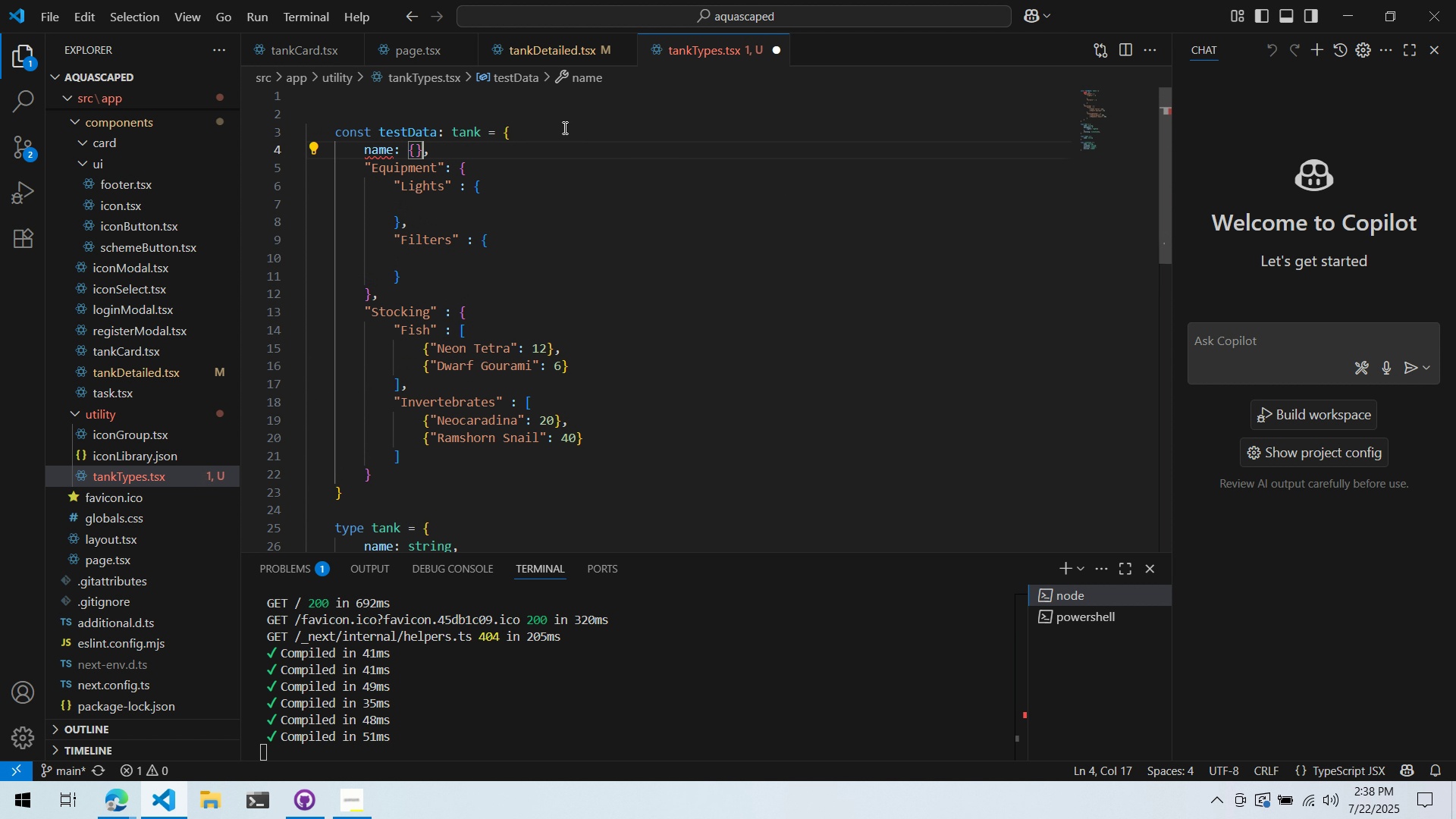 
key(Backspace)
 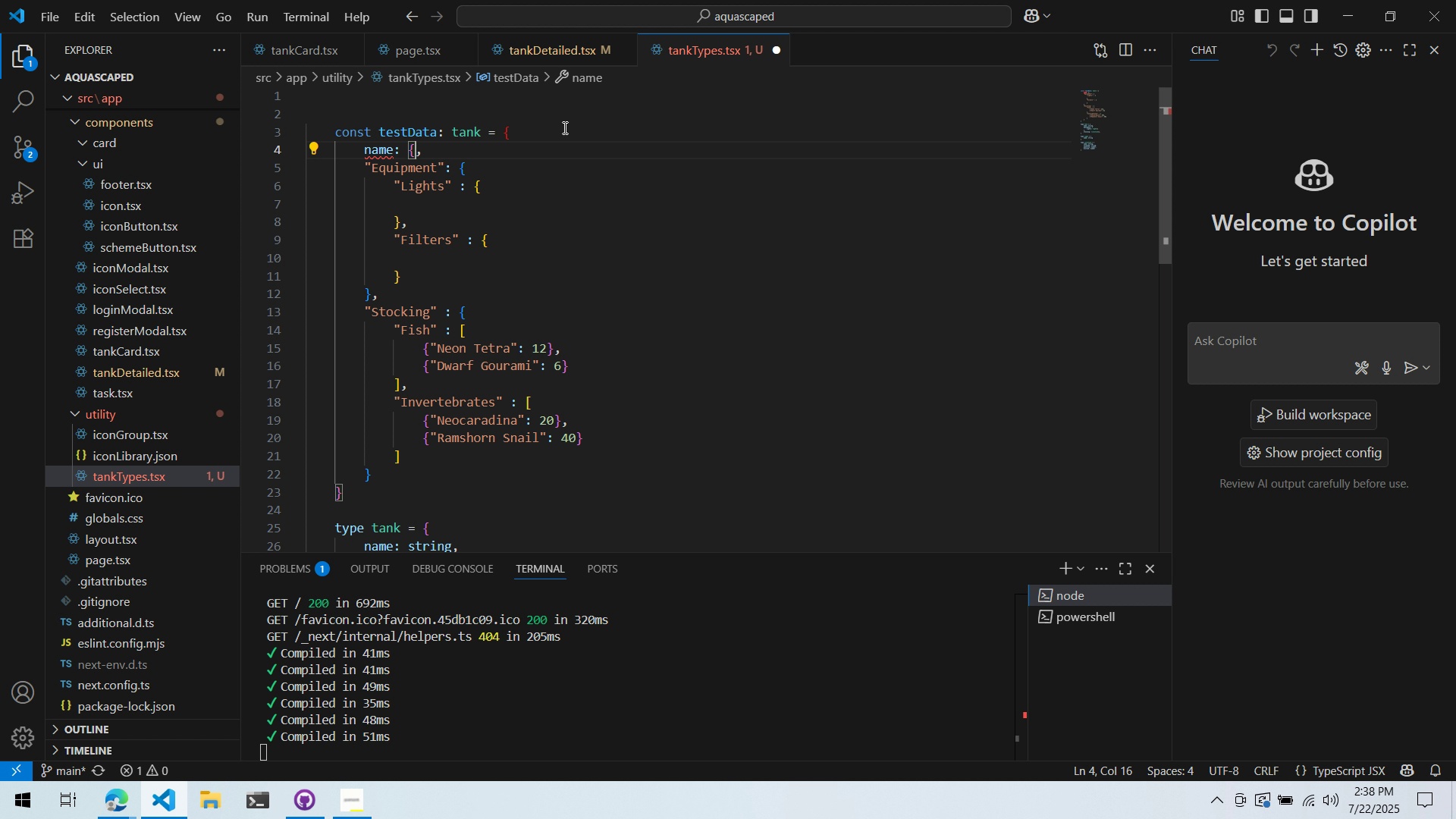 
key(Backspace)
 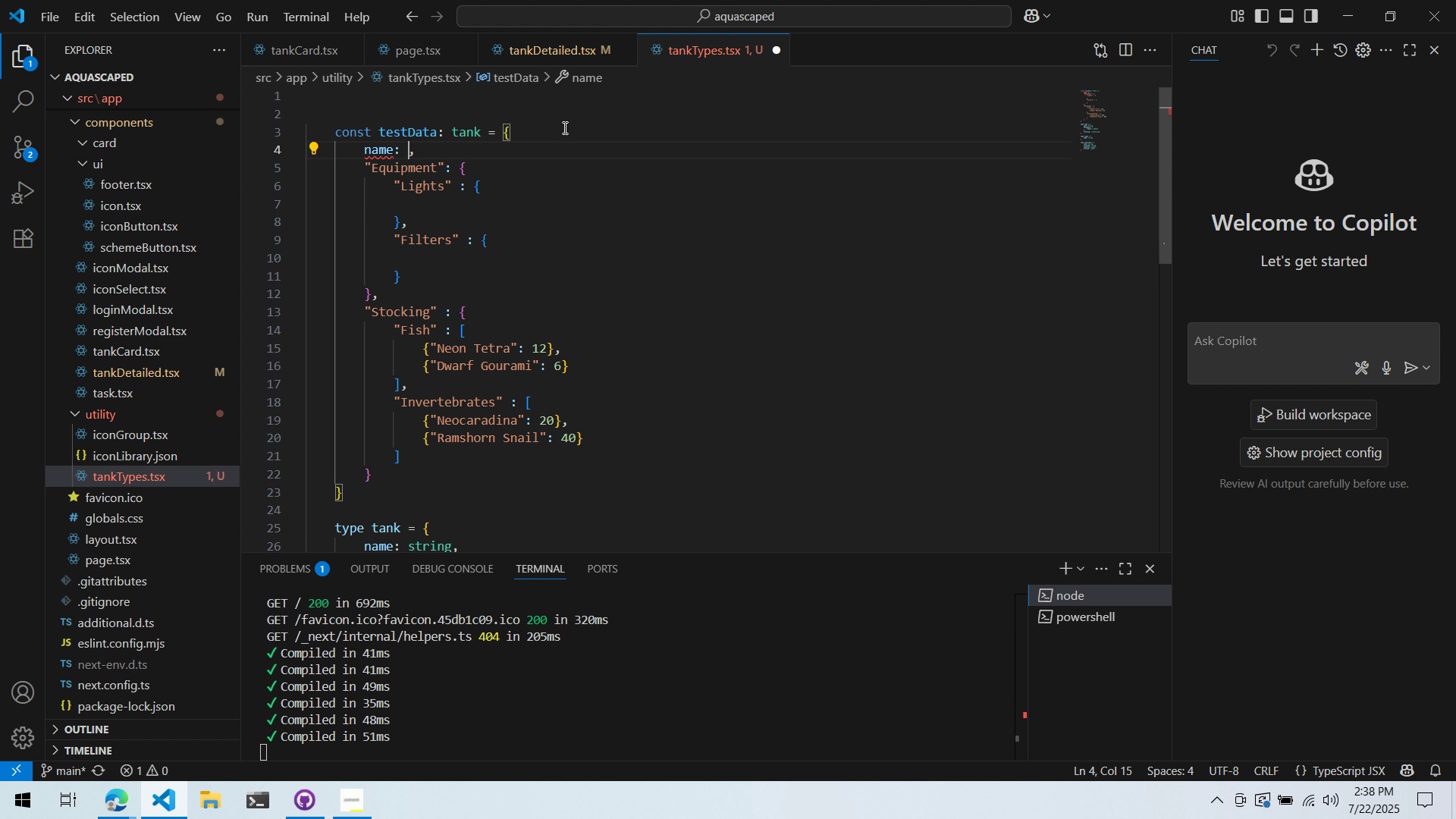 
key(Shift+ShiftLeft)
 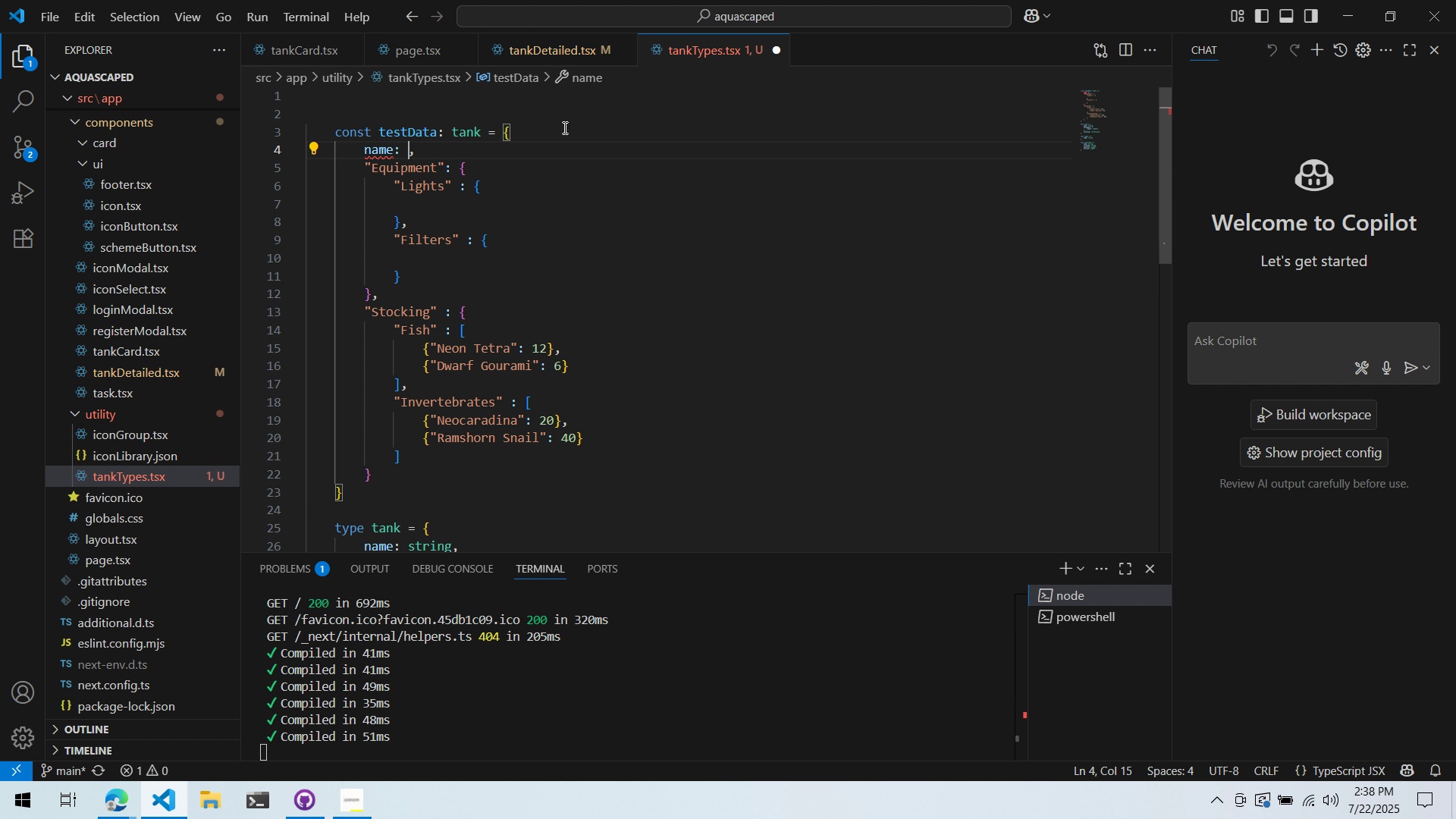 
key(Shift+Quote)
 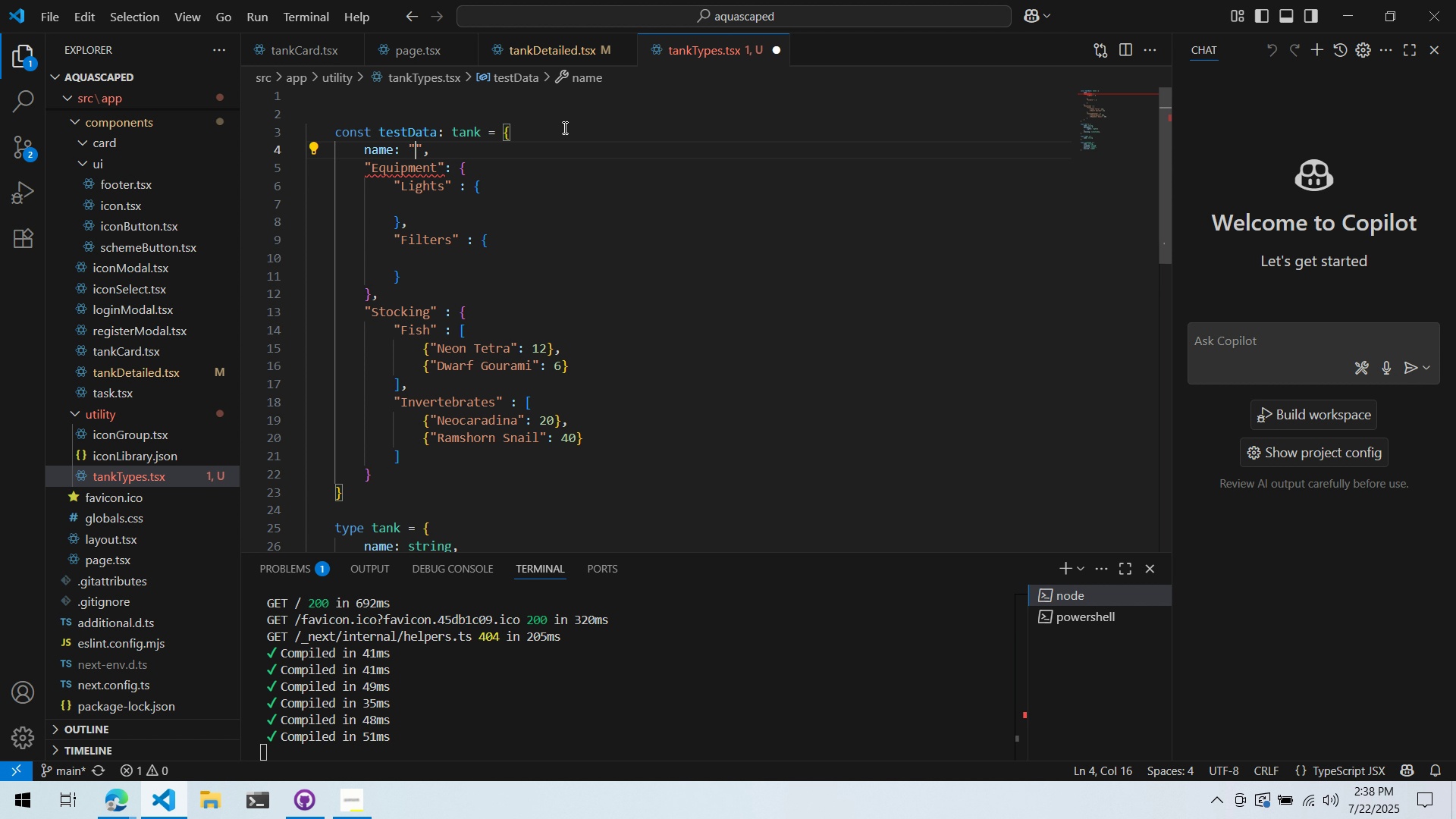 
type(Test Tank)
 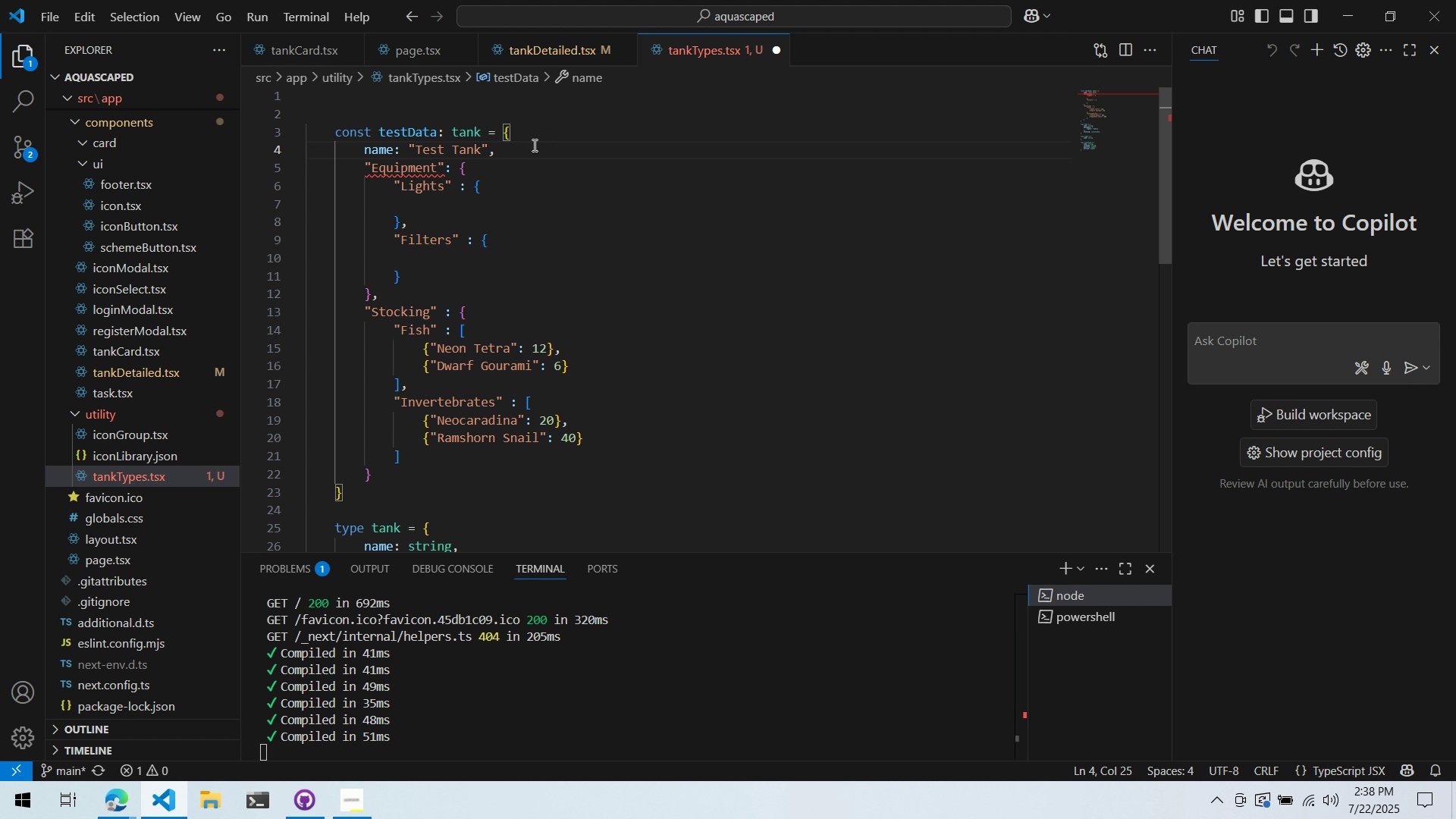 
left_click([516, 163])
 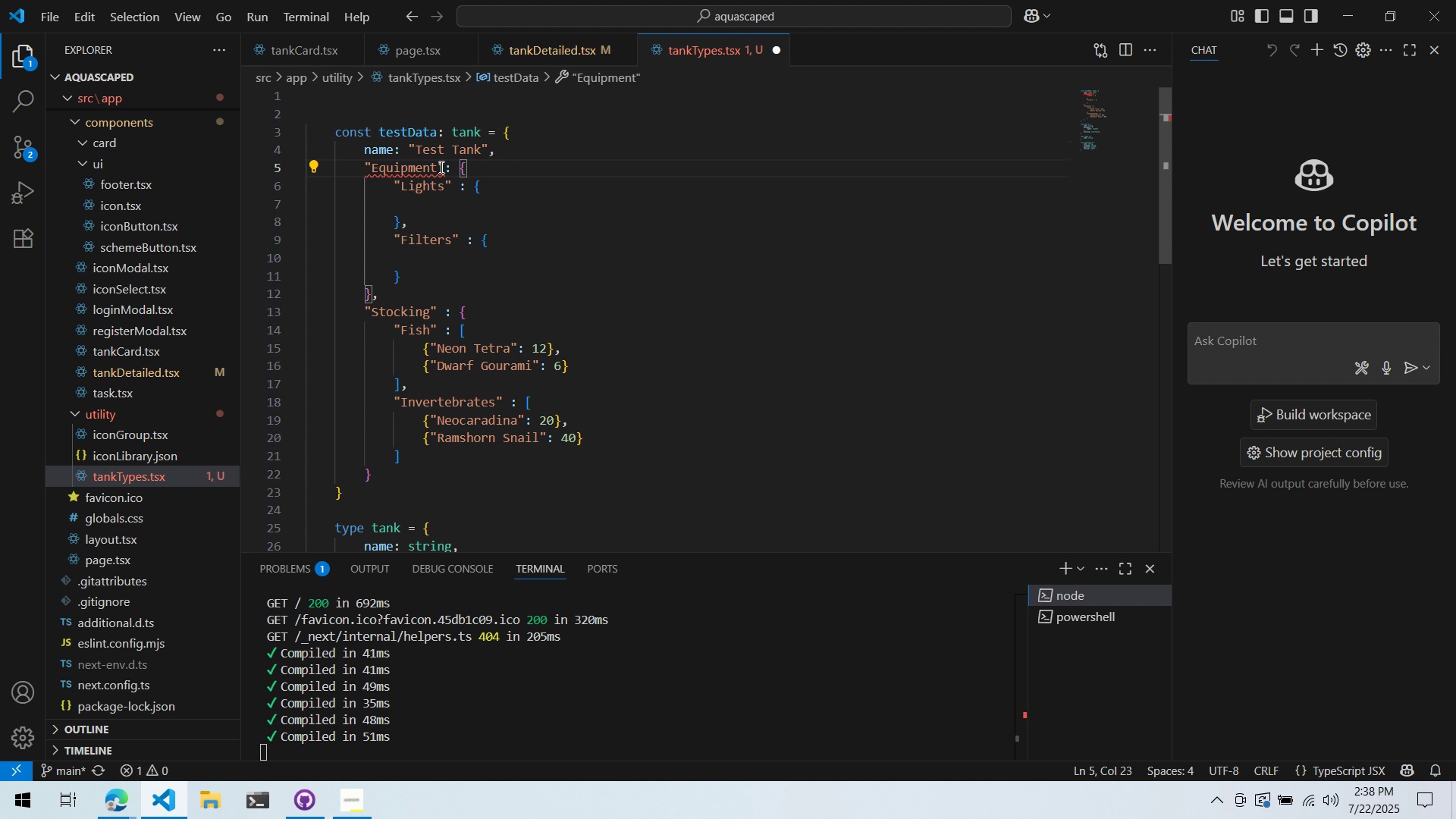 
left_click_drag(start_coordinate=[443, 168], to_coordinate=[362, 171])
 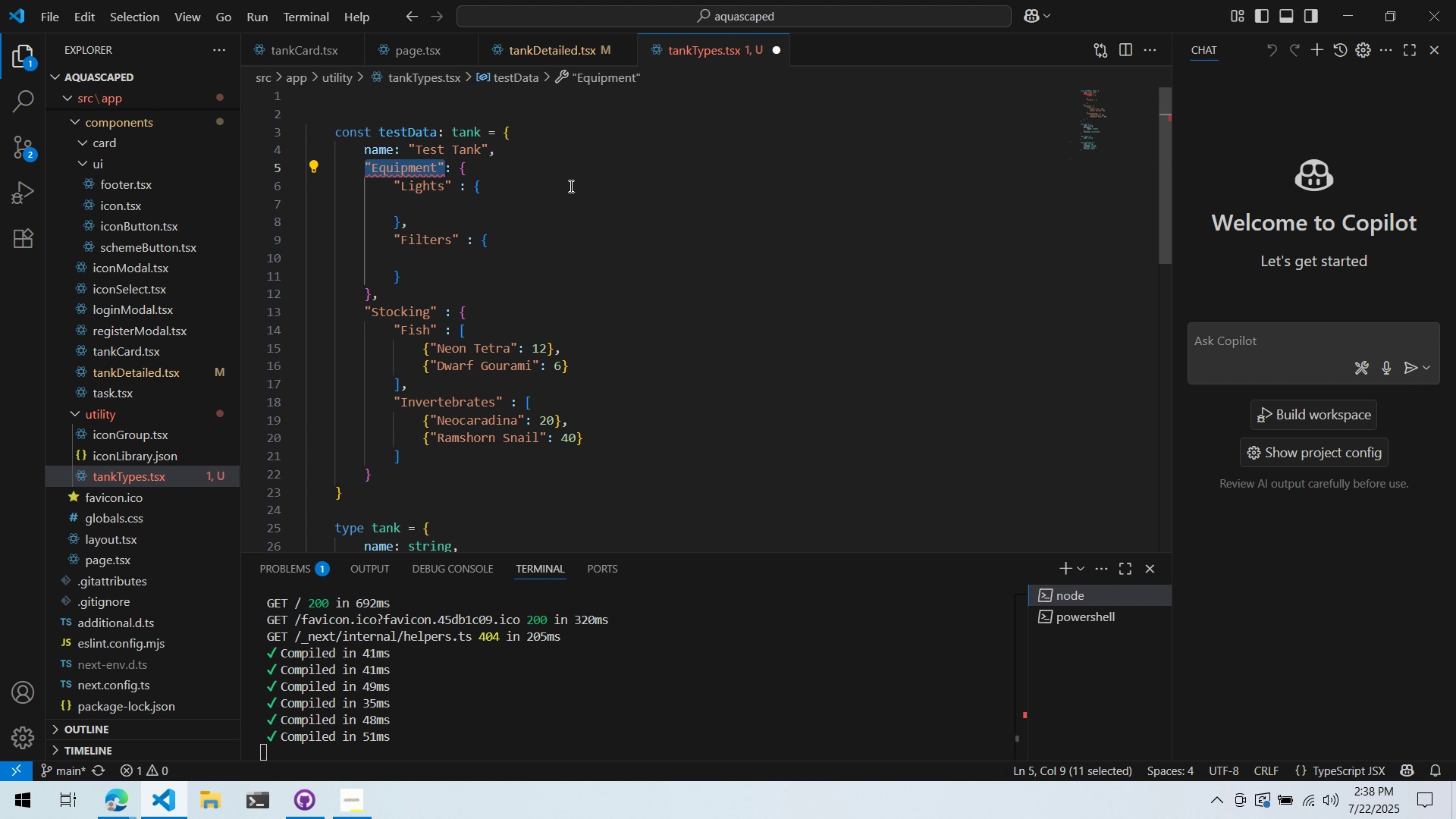 
type(equpm)
 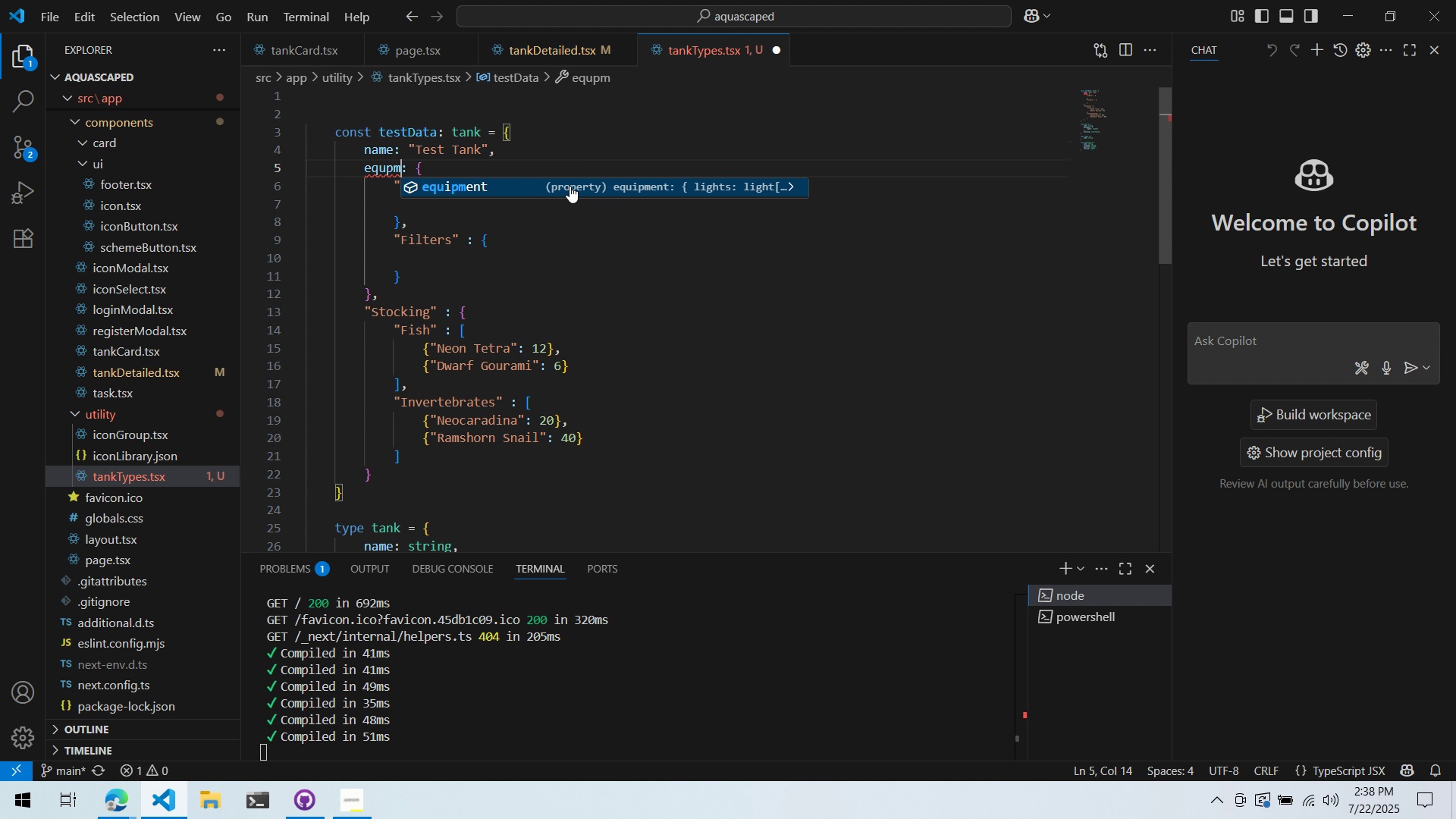 
key(Enter)
 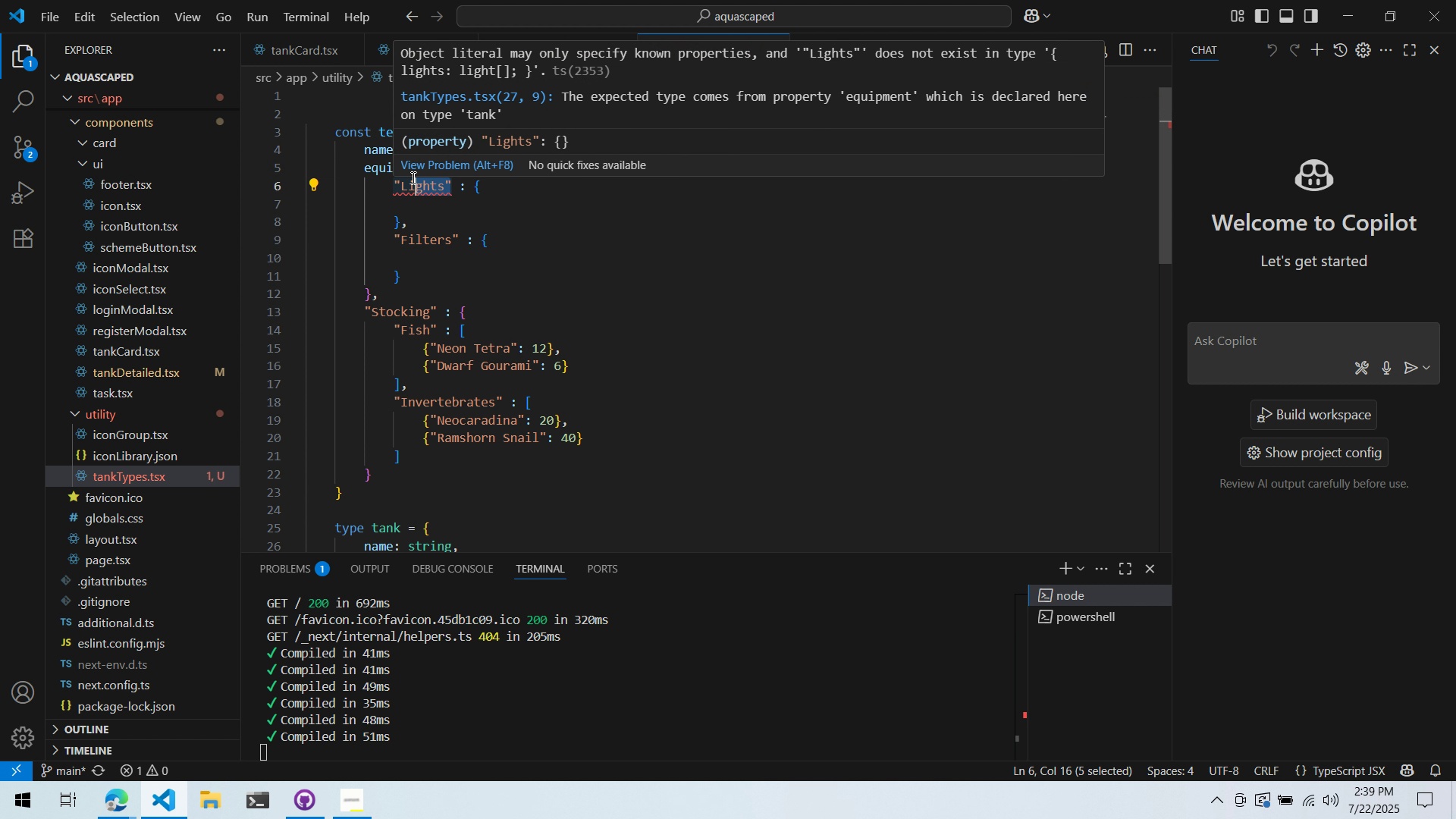 
wait(33.13)
 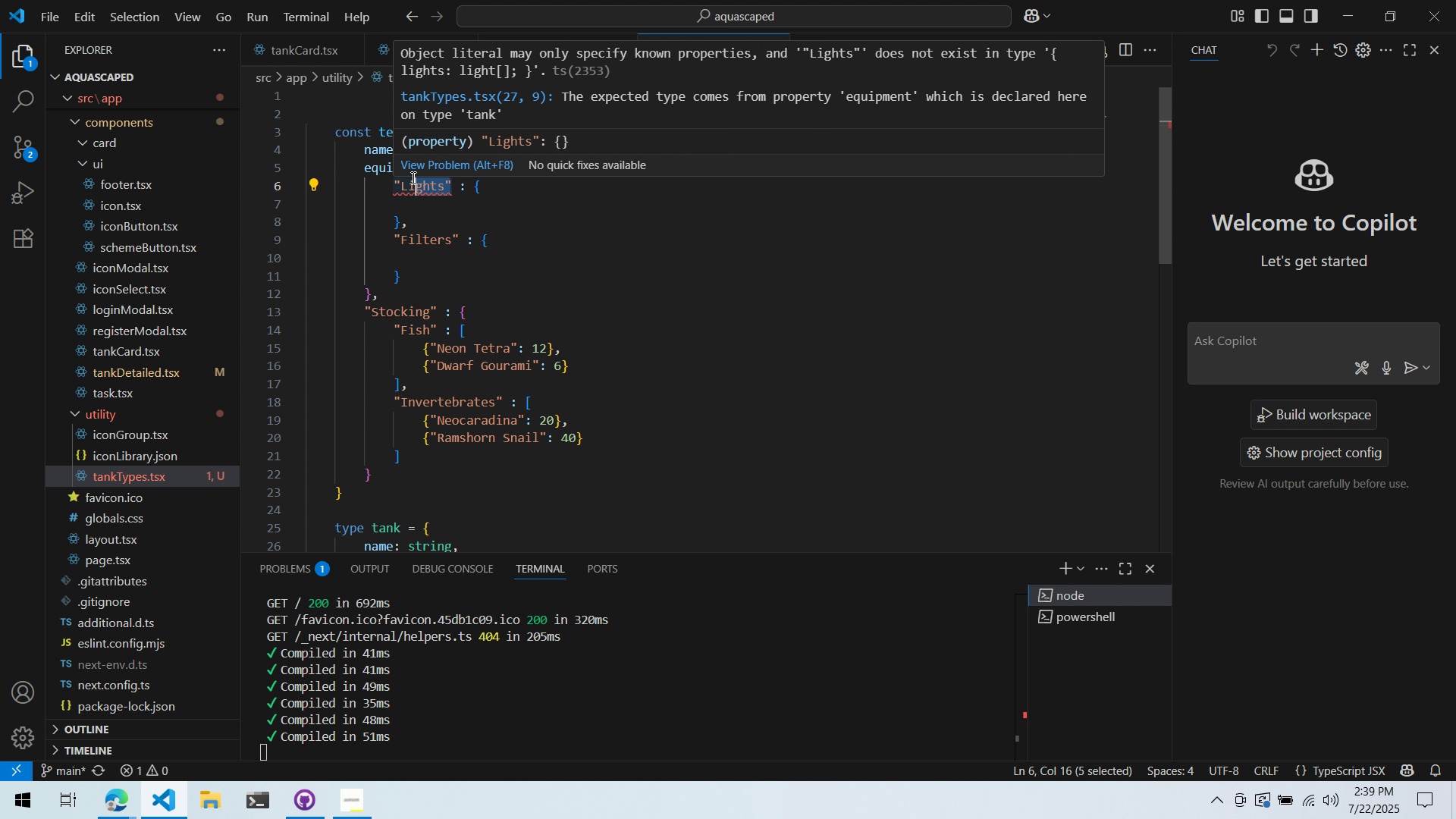 
left_click_drag(start_coordinate=[452, 185], to_coordinate=[390, 185])
 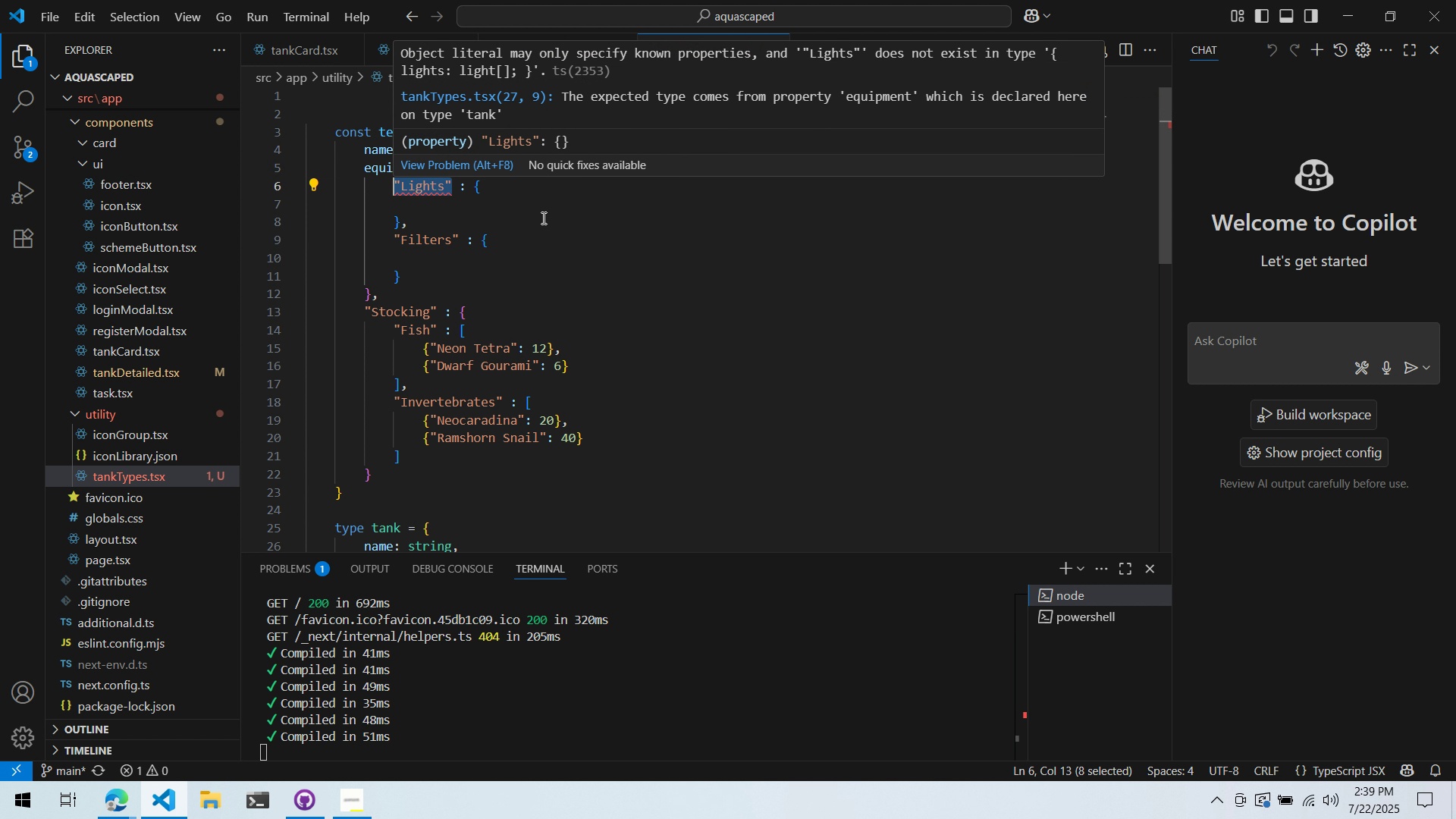 
left_click([542, 218])
 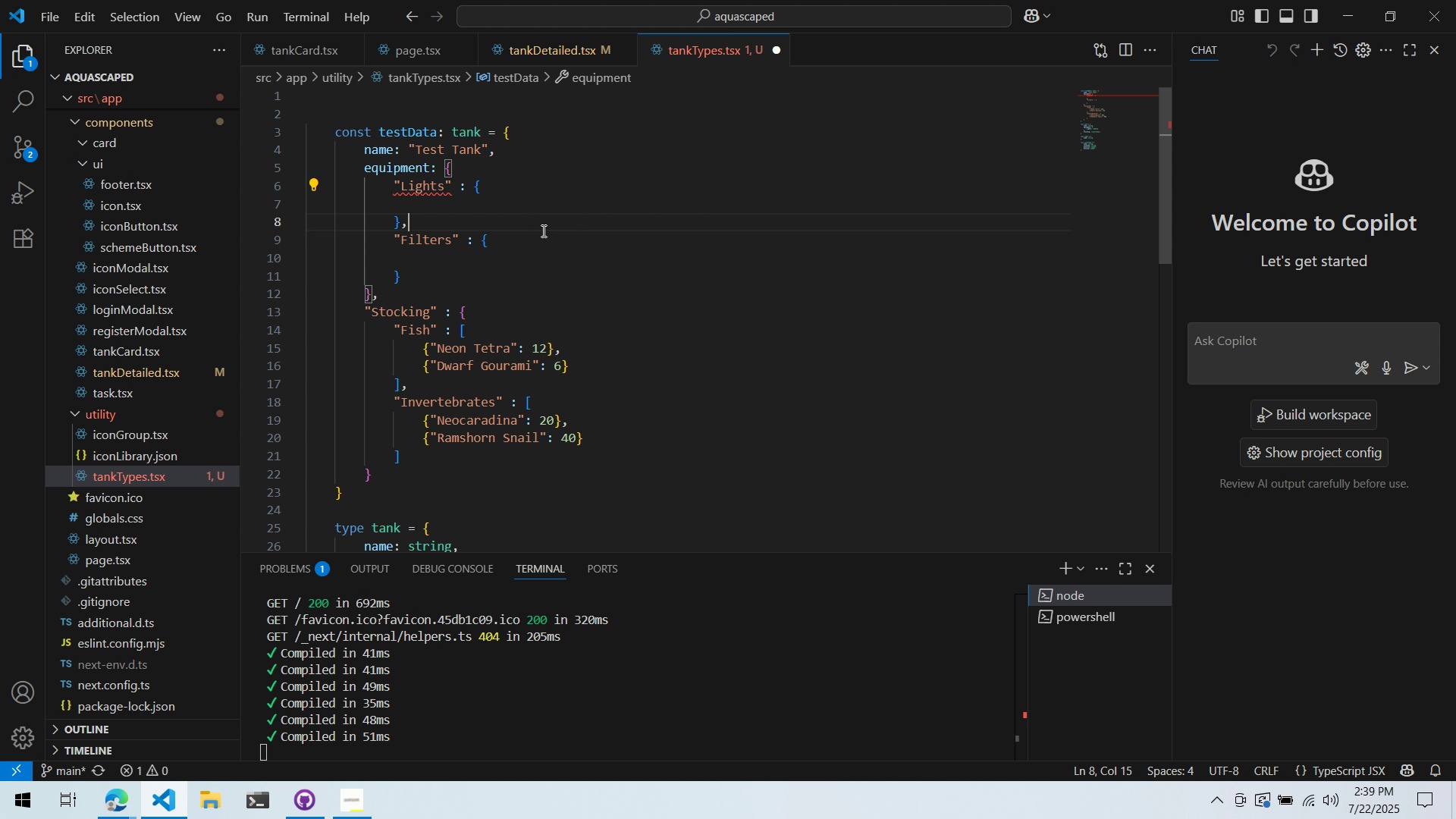 
scroll: coordinate [542, 240], scroll_direction: down, amount: 2.0
 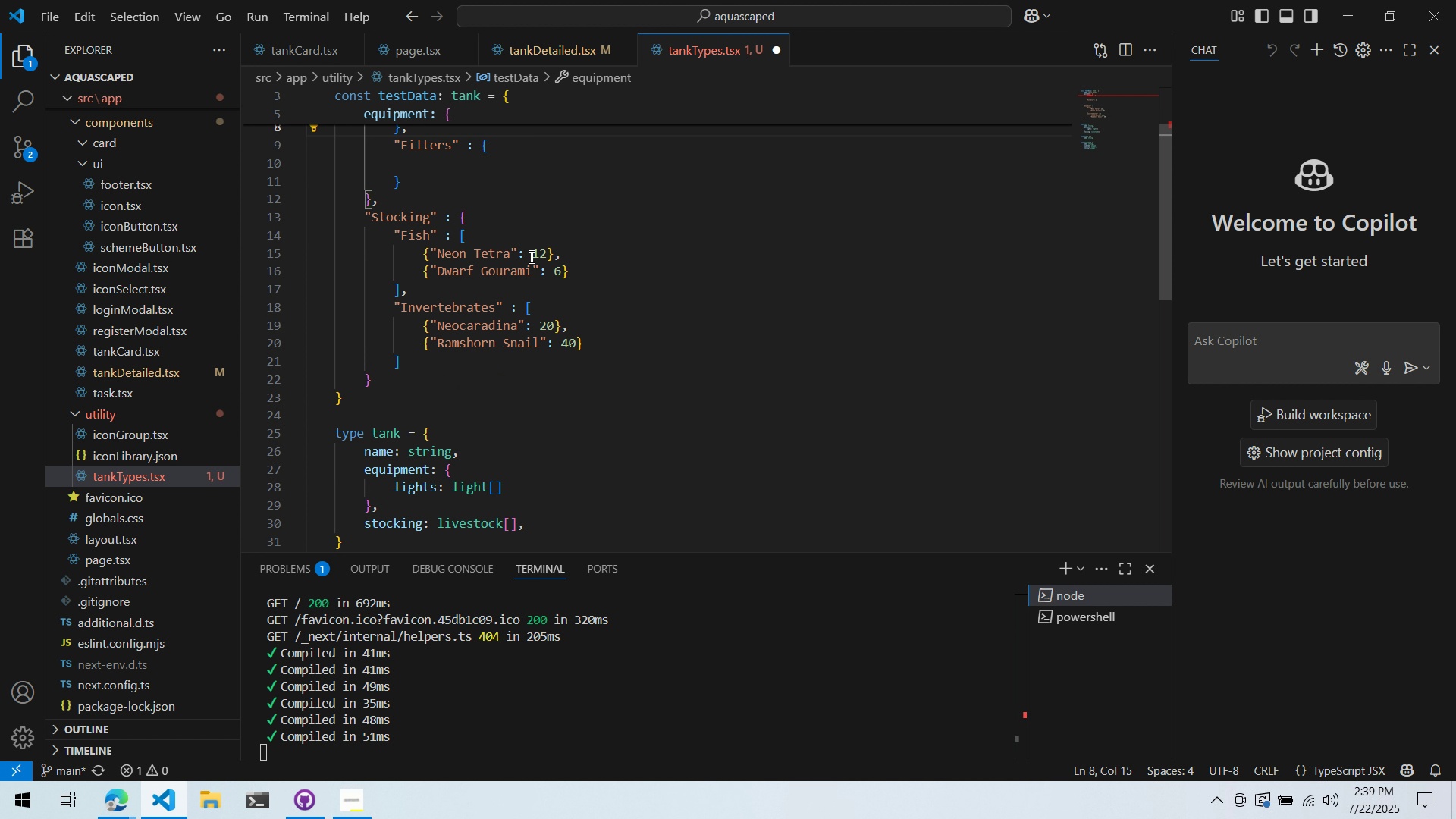 
scroll: coordinate [526, 264], scroll_direction: up, amount: 3.0
 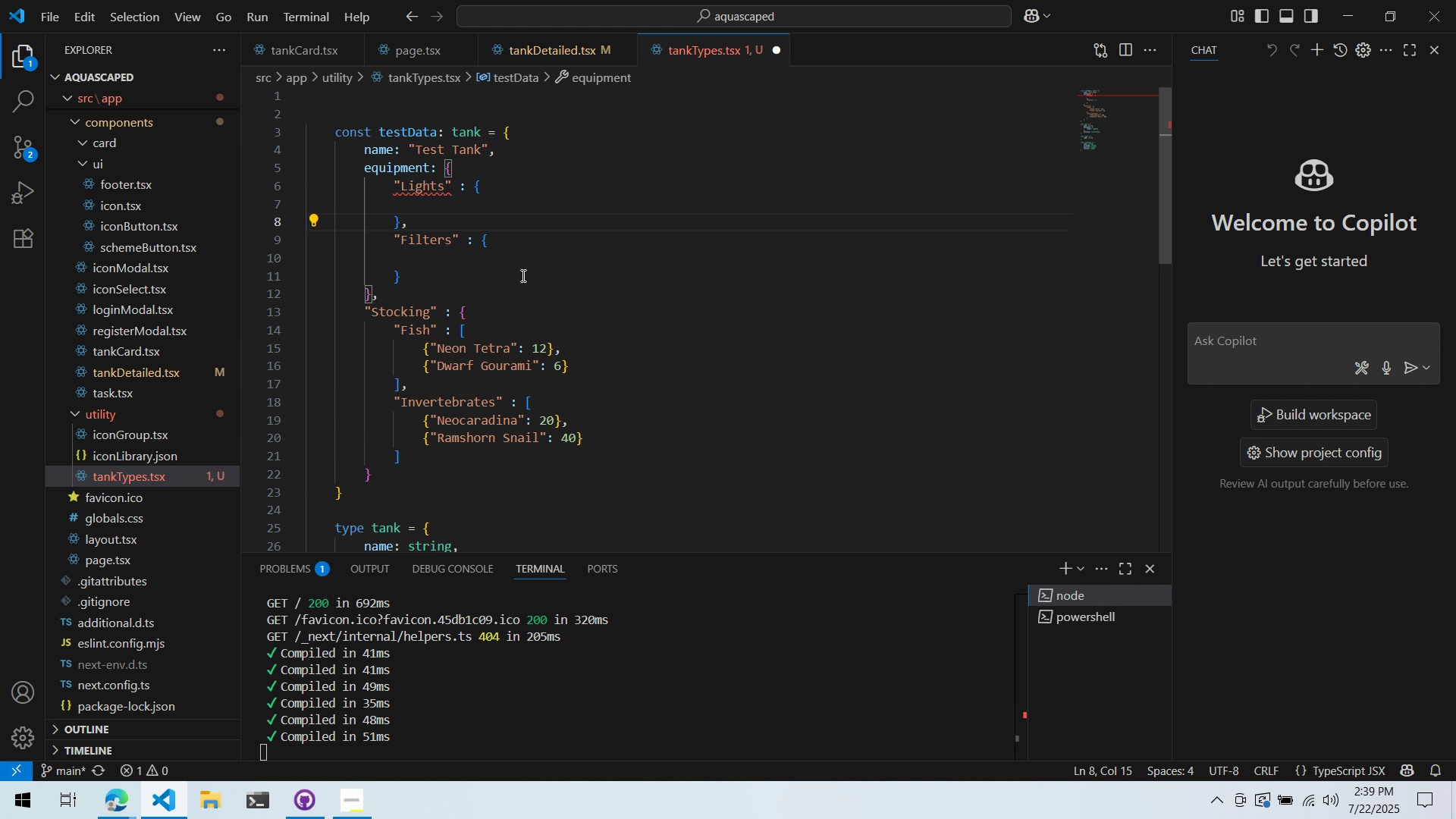 
scroll: coordinate [513, 283], scroll_direction: down, amount: 2.0
 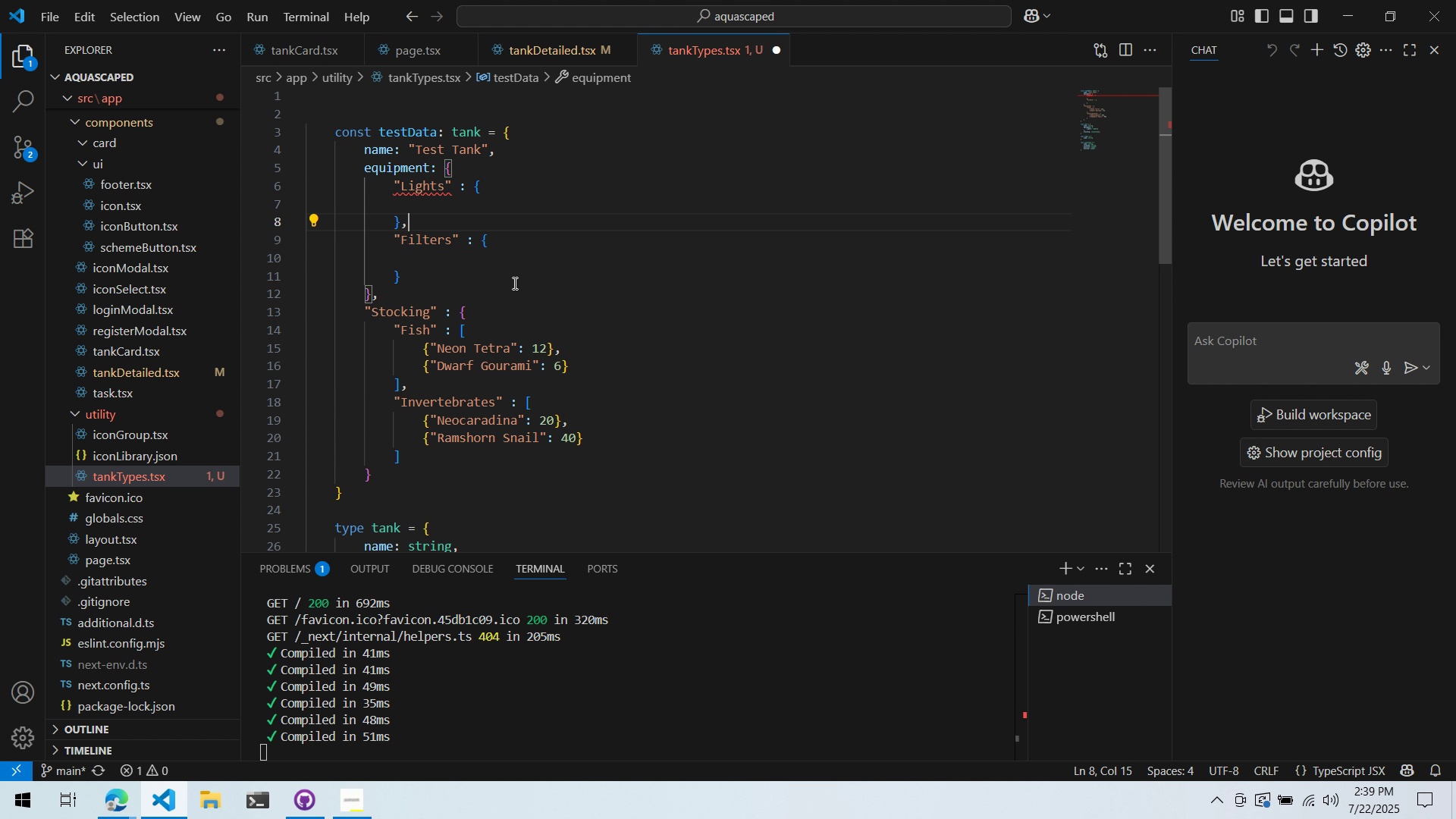 
scroll: coordinate [513, 283], scroll_direction: up, amount: 4.0
 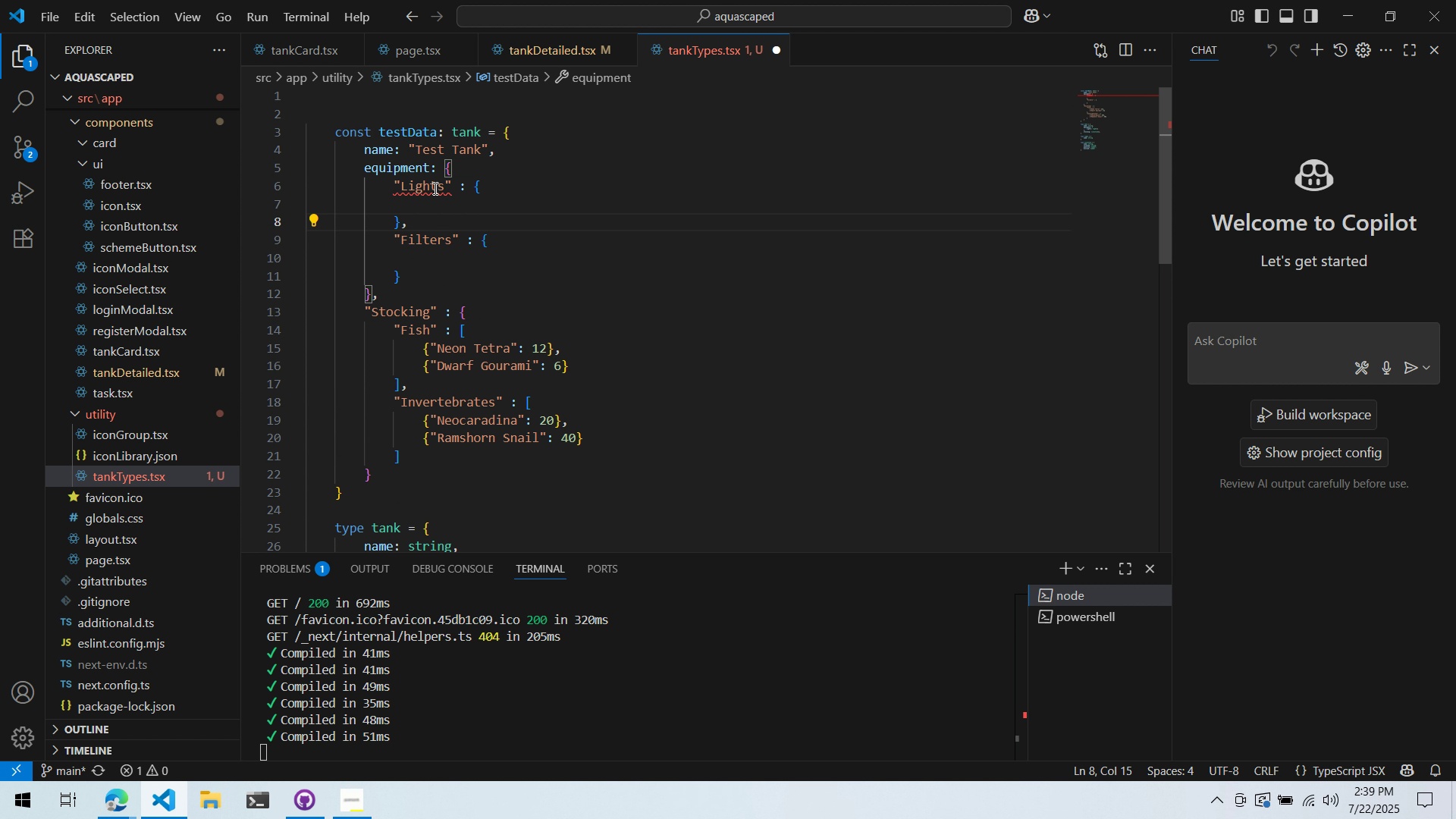 
left_click_drag(start_coordinate=[450, 184], to_coordinate=[391, 191])
 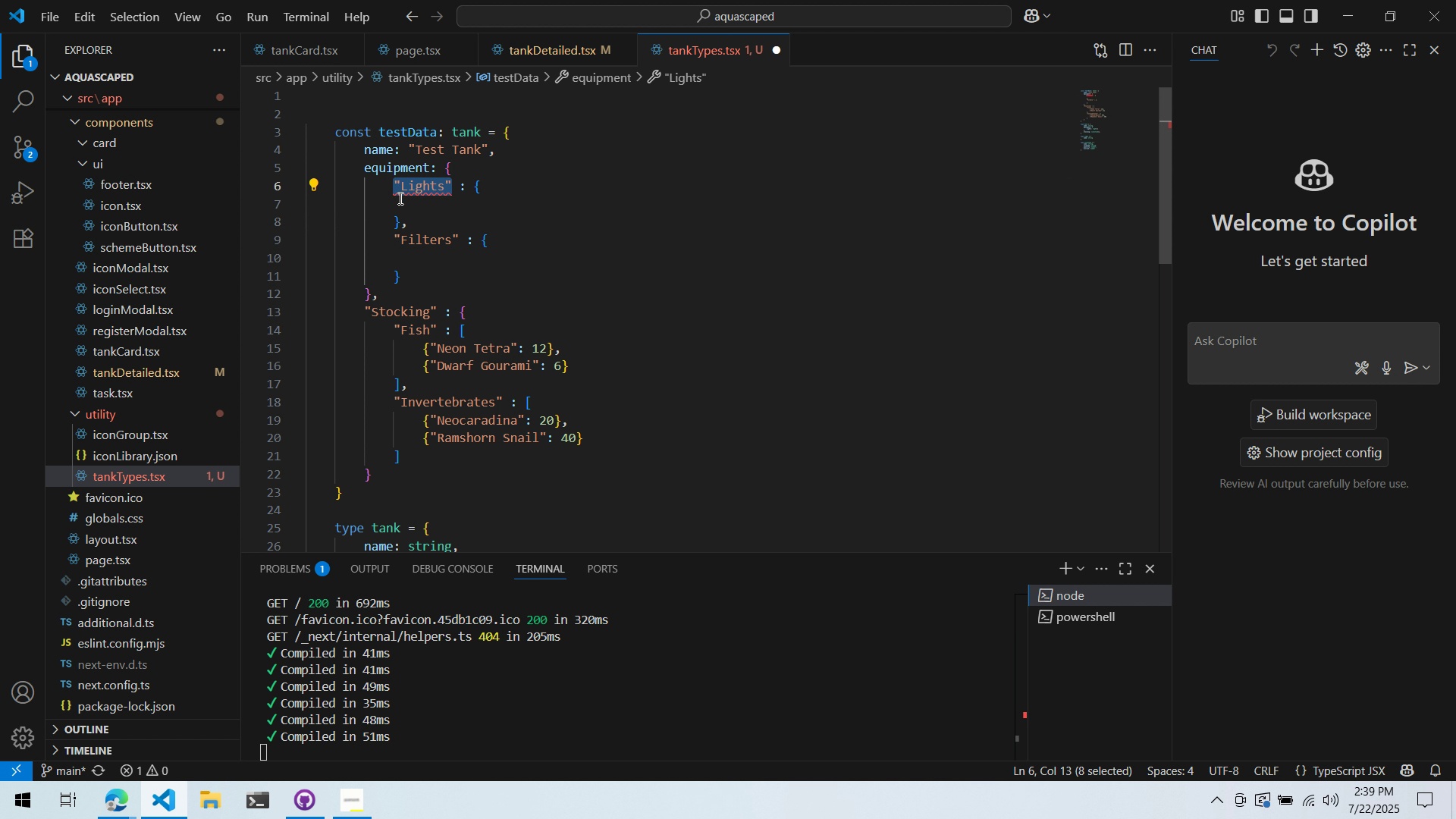 
type(Lig)
key(Backspace)
key(Backspace)
key(Backspace)
type(lights)
 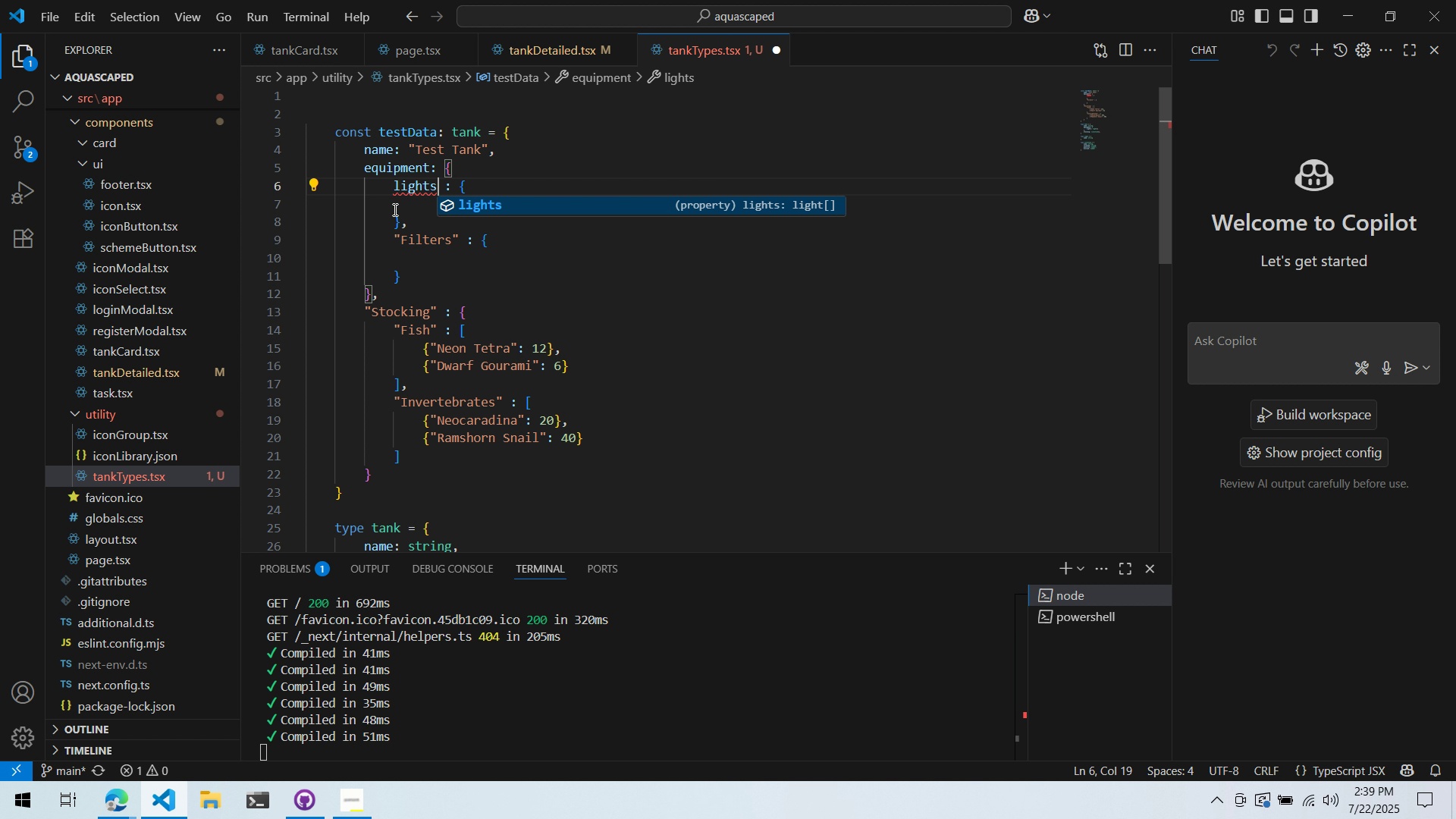 
left_click_drag(start_coordinate=[400, 224], to_coordinate=[459, 195])
 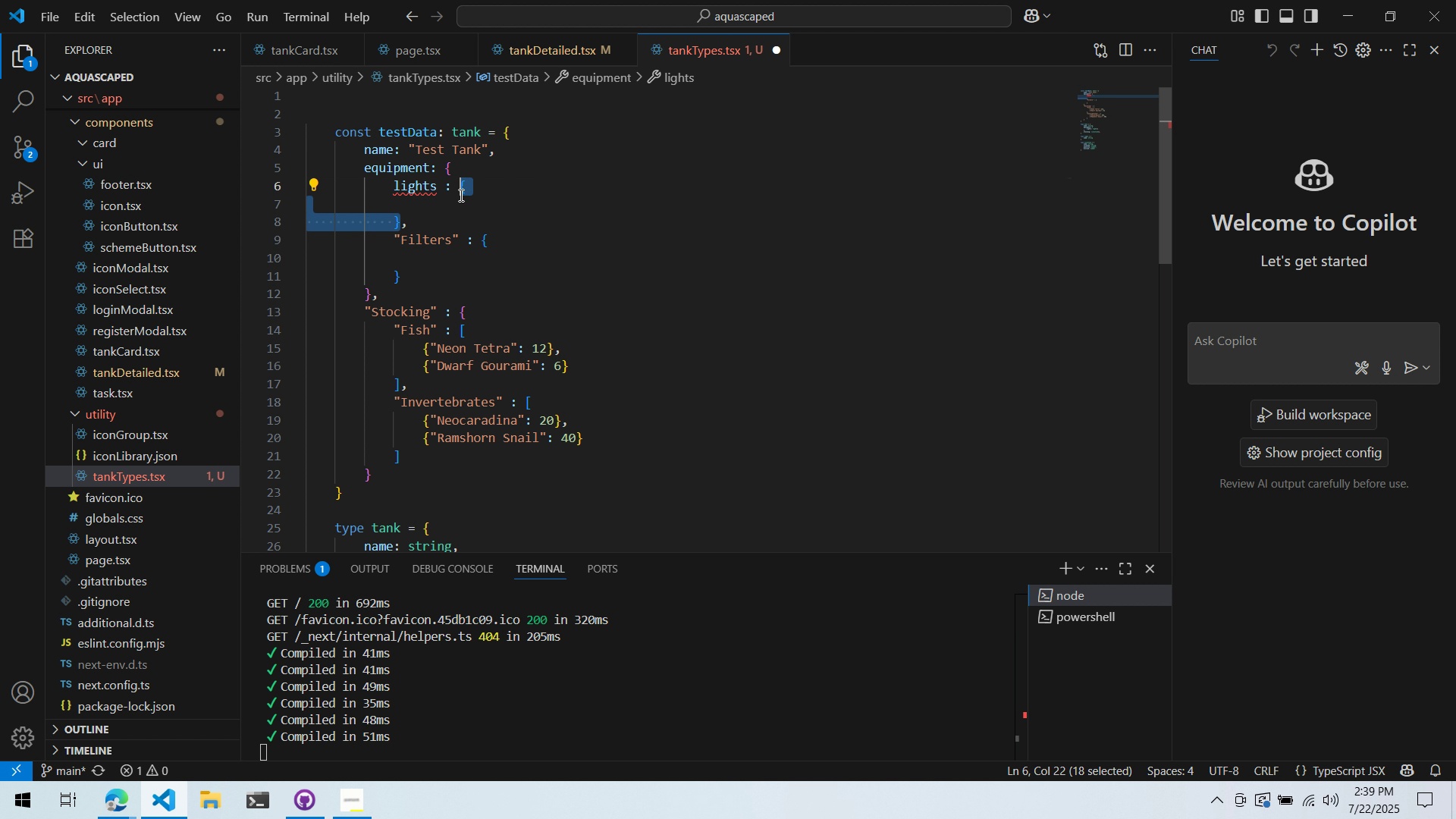 
key(Control+ControlLeft)
 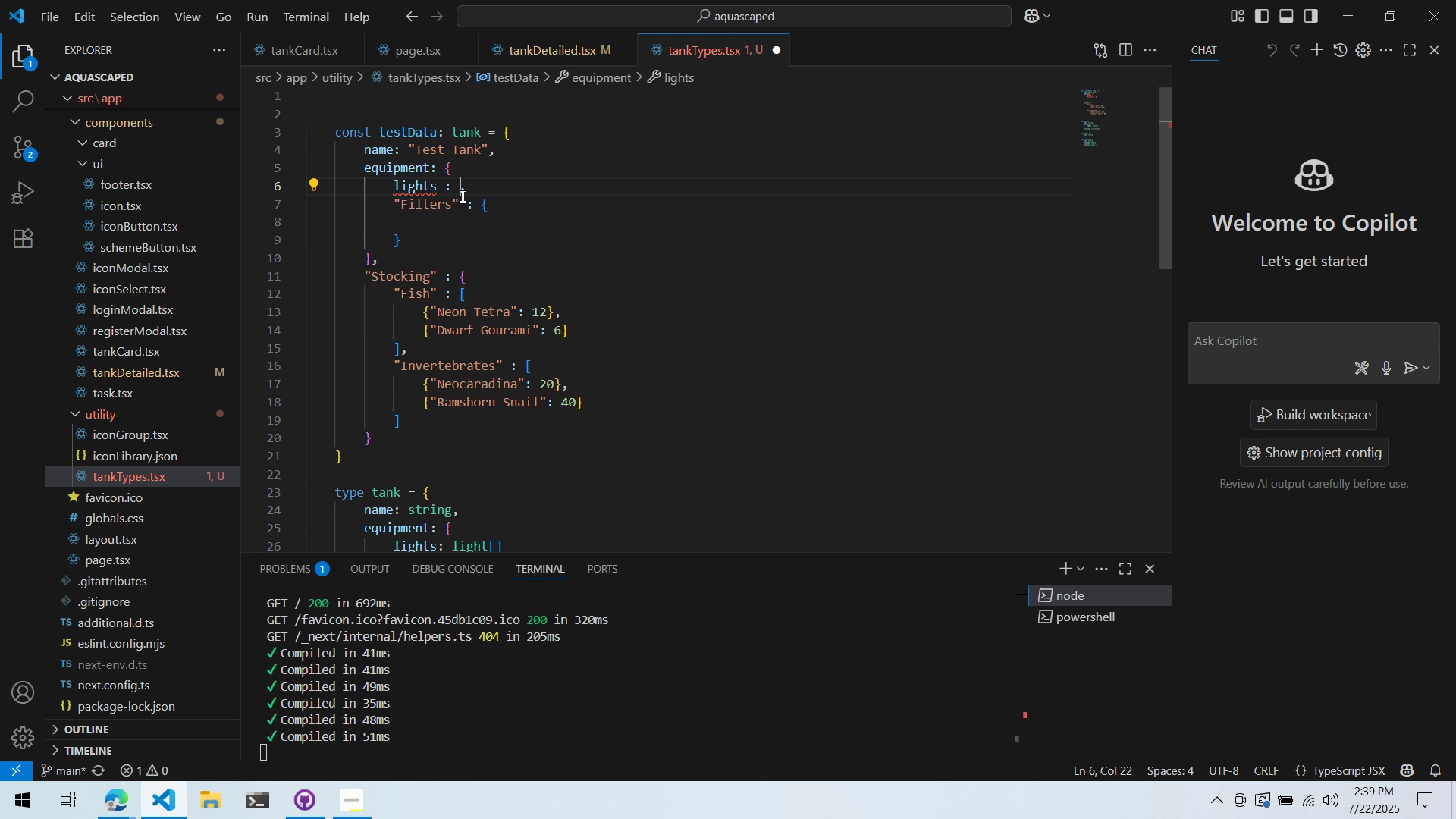 
key(Control+X)
 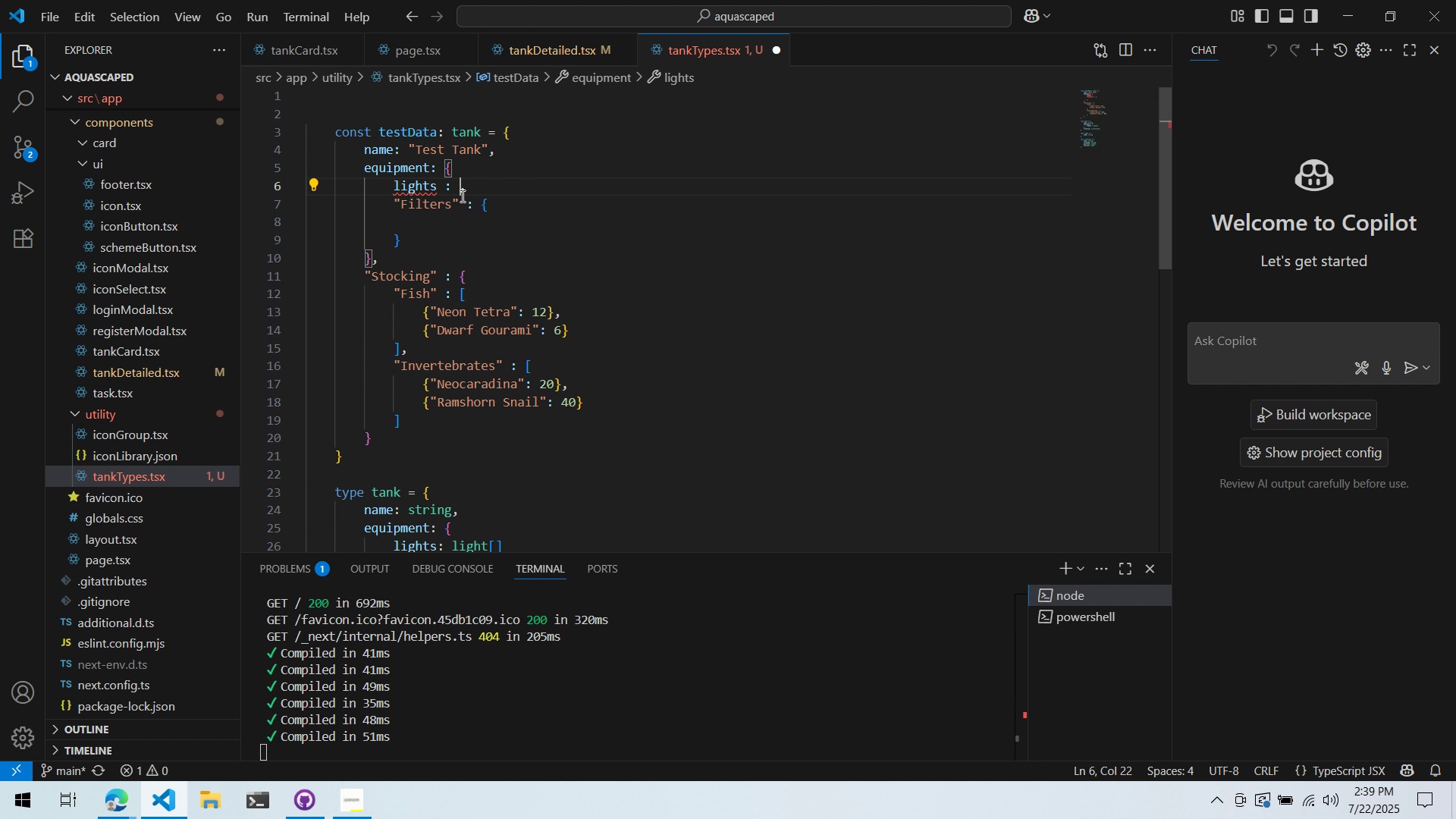 
key(BracketLeft)
 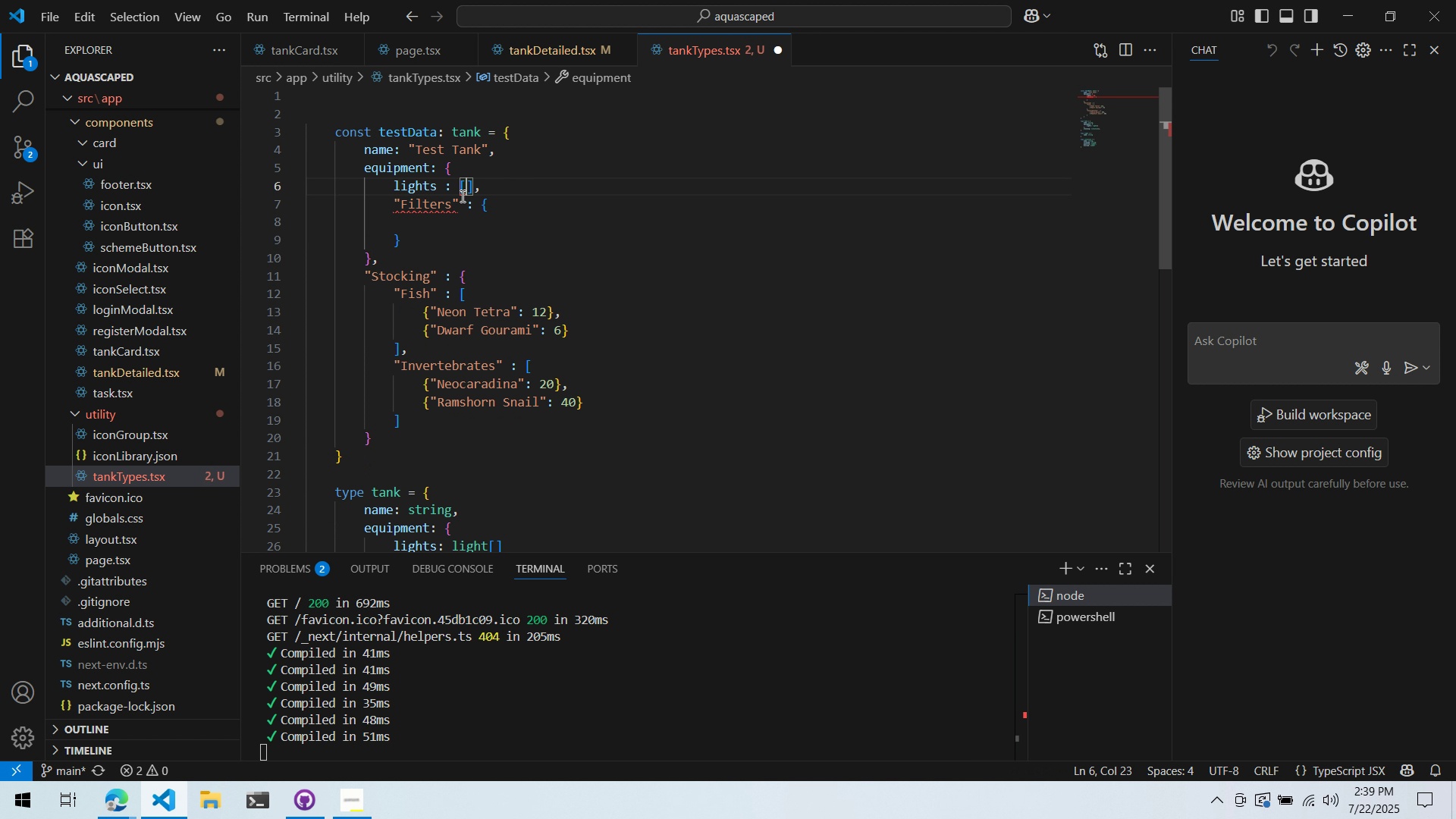 
key(Enter)
 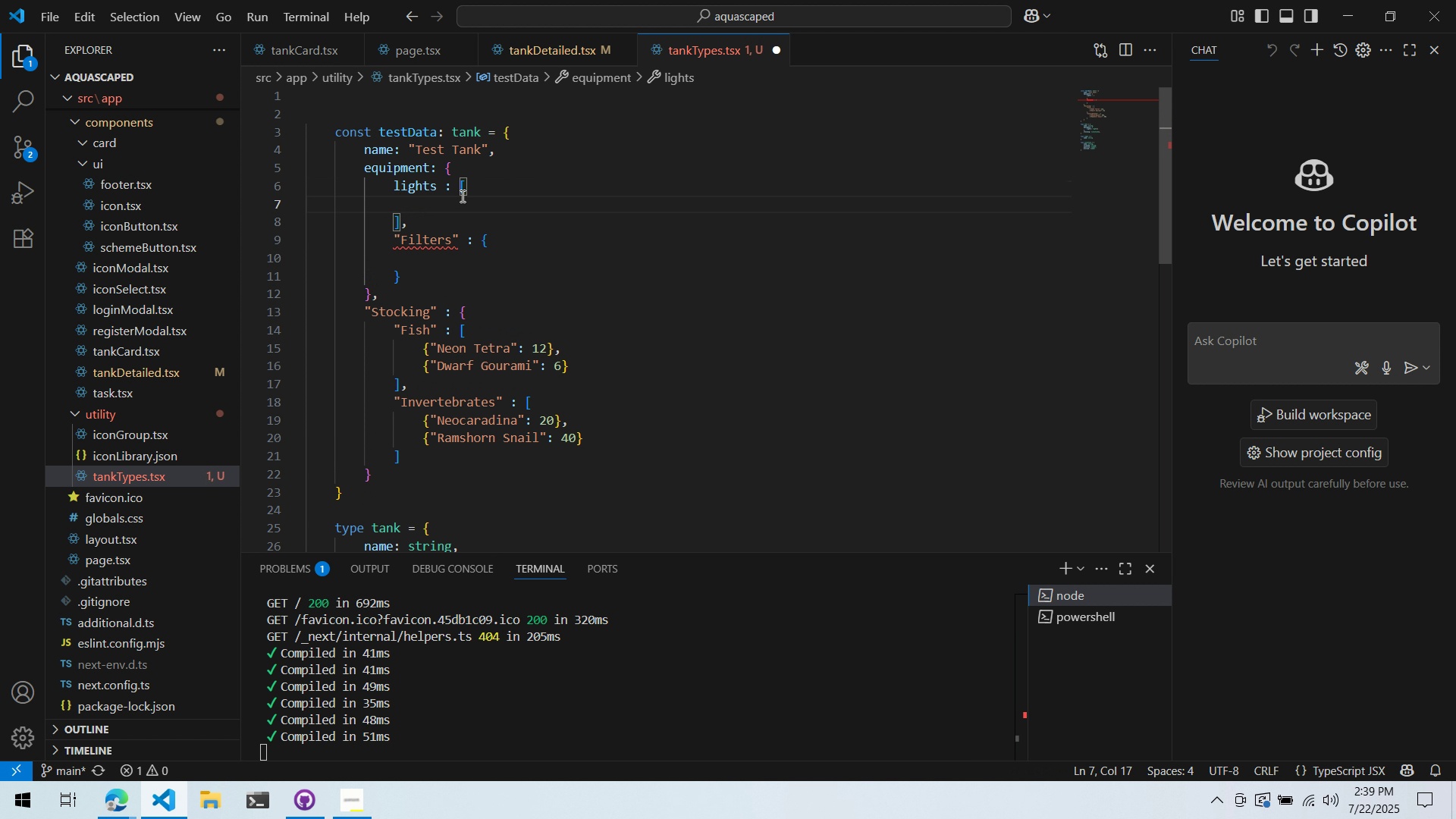 
scroll: coordinate [460, 195], scroll_direction: down, amount: 2.0
 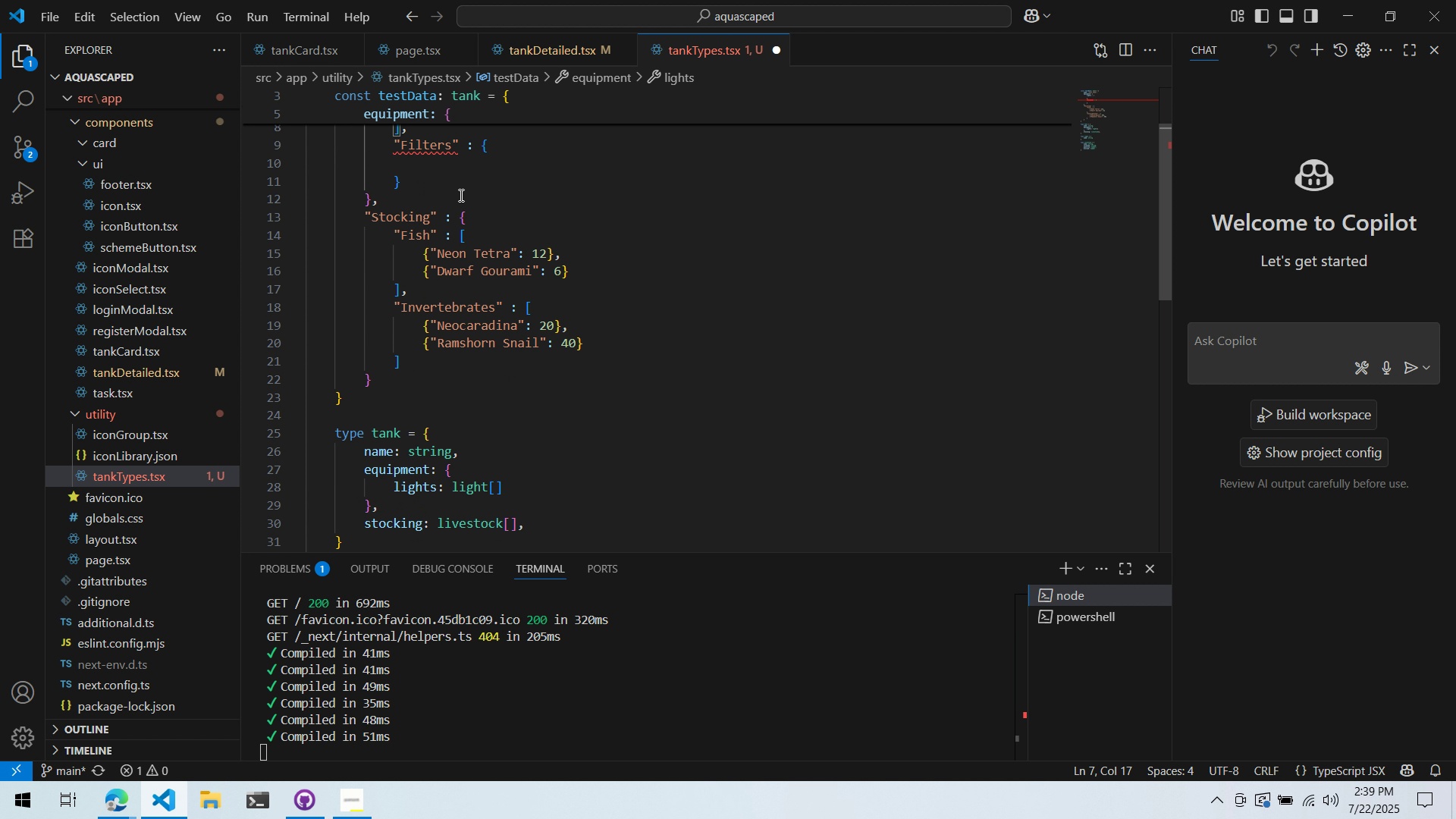 
scroll: coordinate [460, 195], scroll_direction: up, amount: 3.0
 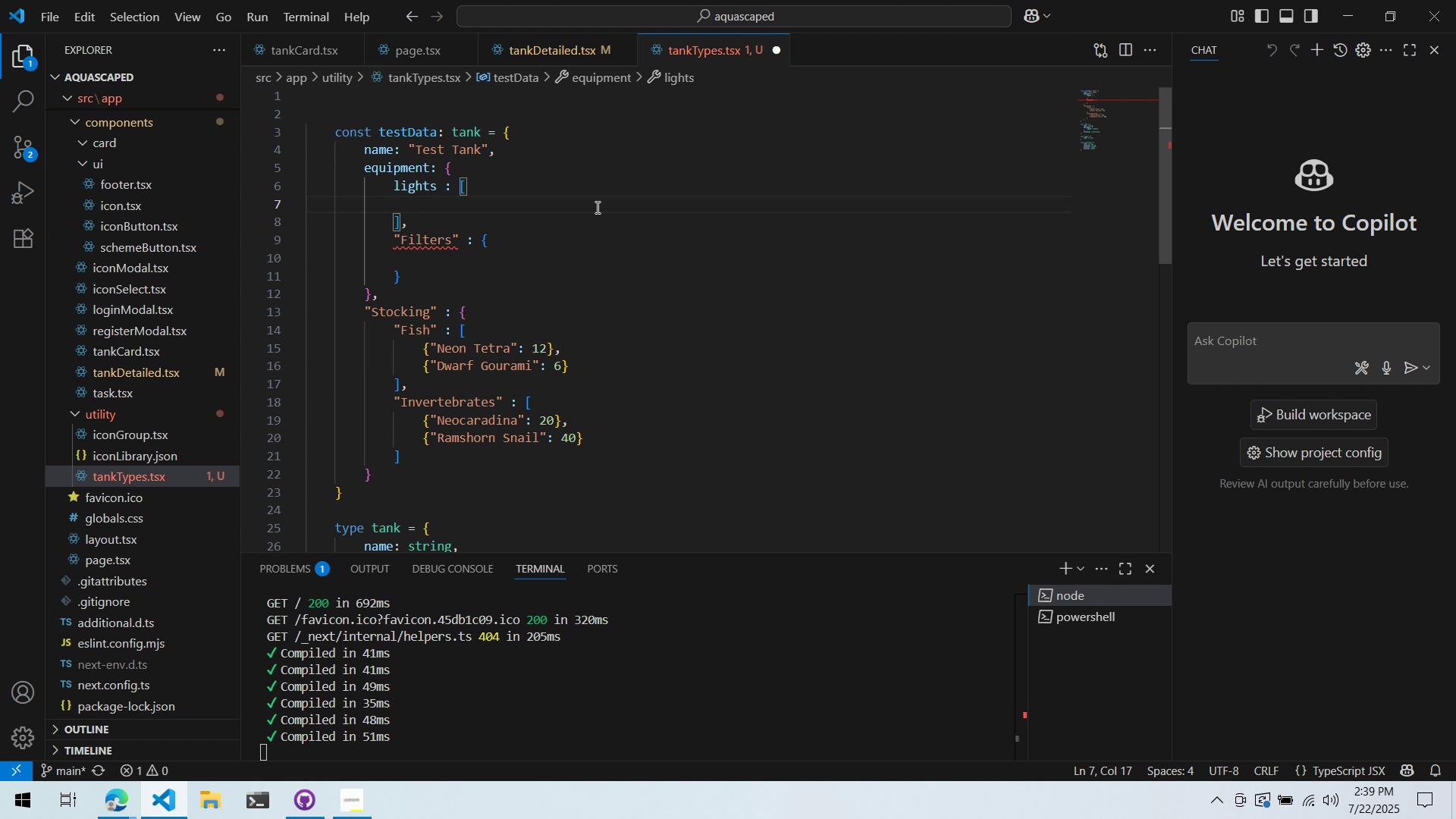 
scroll: coordinate [600, 209], scroll_direction: down, amount: 5.0
 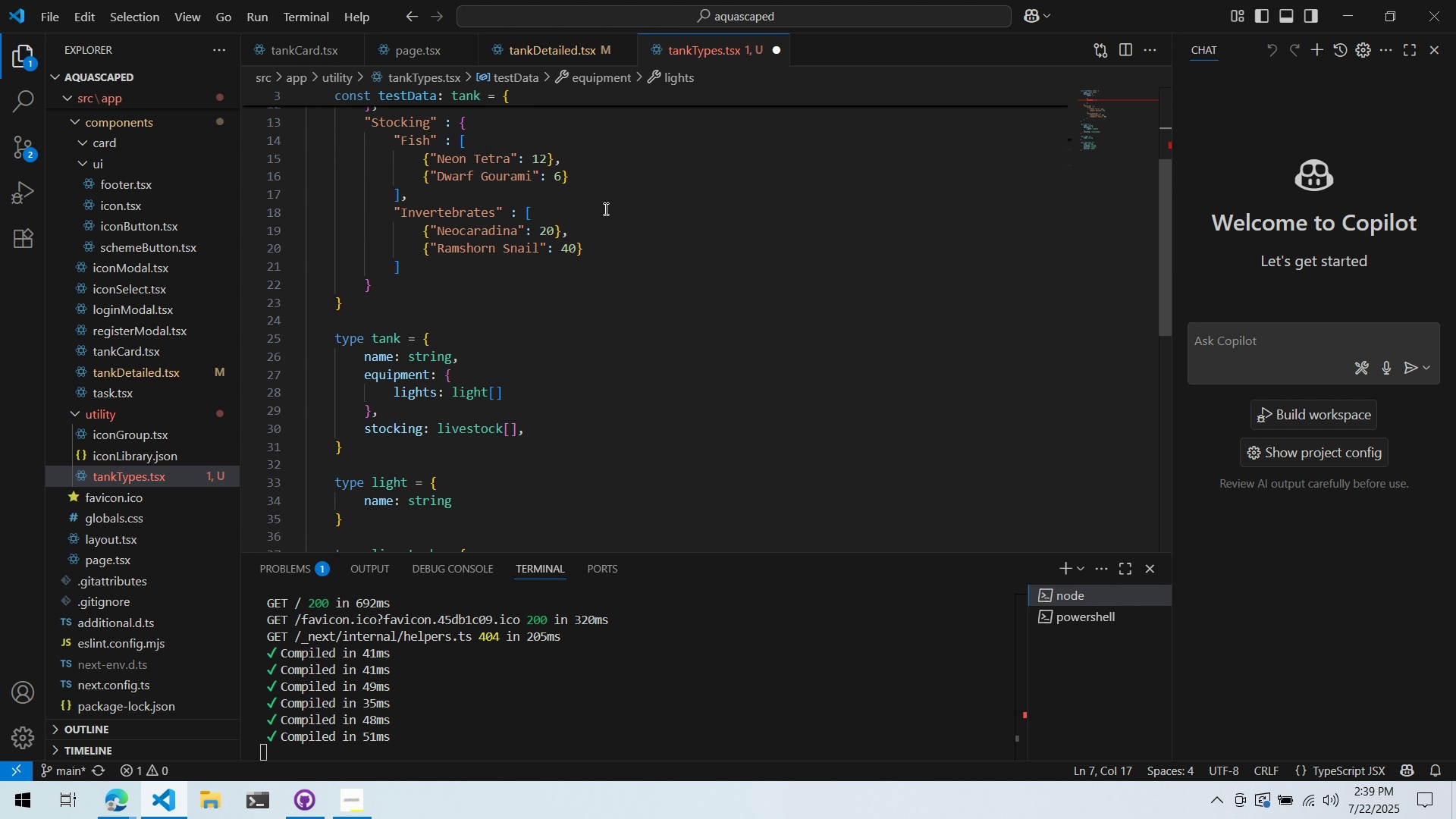 
scroll: coordinate [604, 202], scroll_direction: up, amount: 6.0
 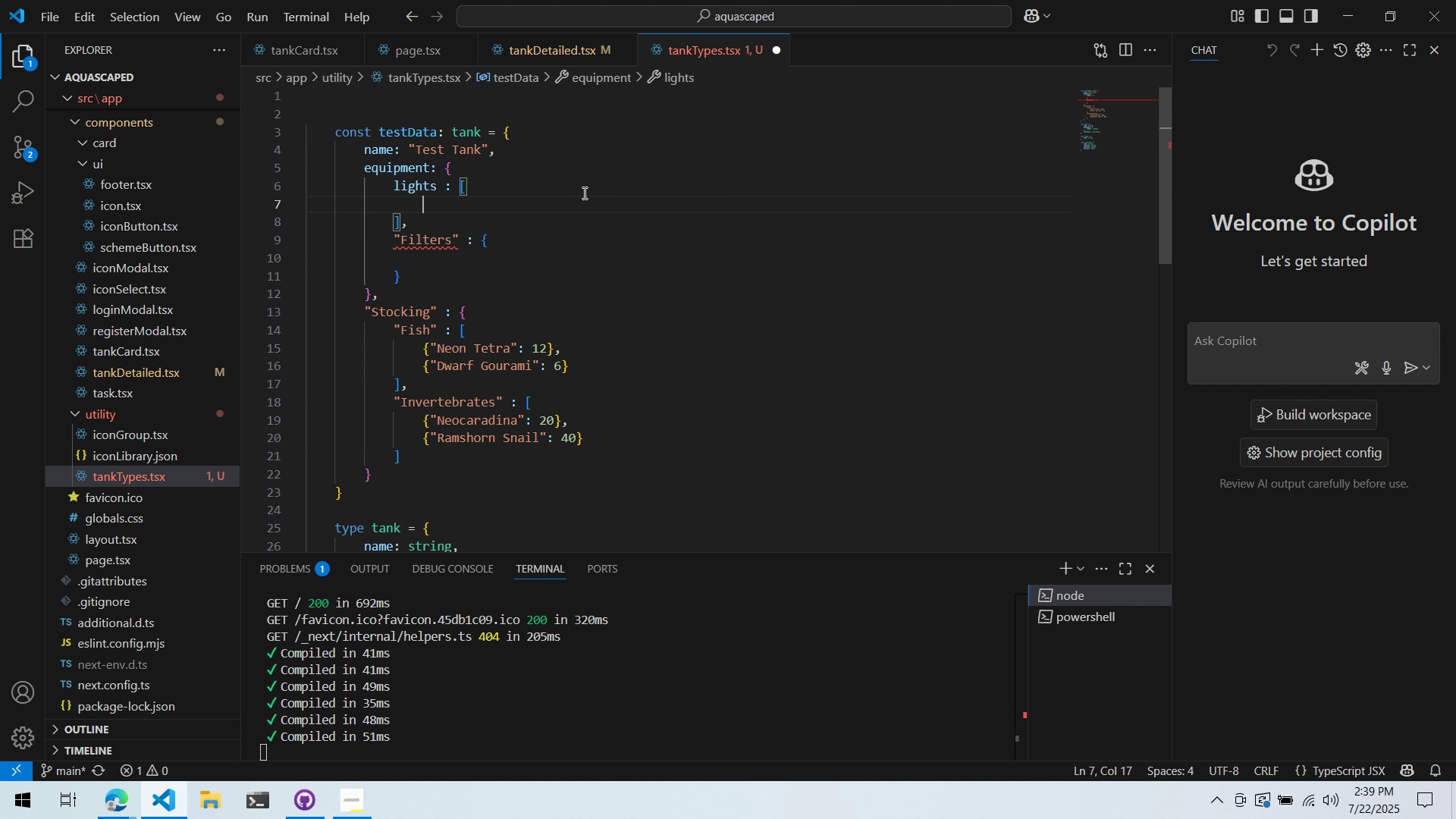 
type("Model 1 L)
key(Backspace)
type(Fixtr)
key(Backspace)
key(Backspace)
type(tire)
key(Backspace)
key(Backspace)
key(Backspace)
key(Backspace)
type(ure)
key(Backspace)
key(Backspace)
key(Backspace)
type(tr)
key(Backspace)
type(ure)
 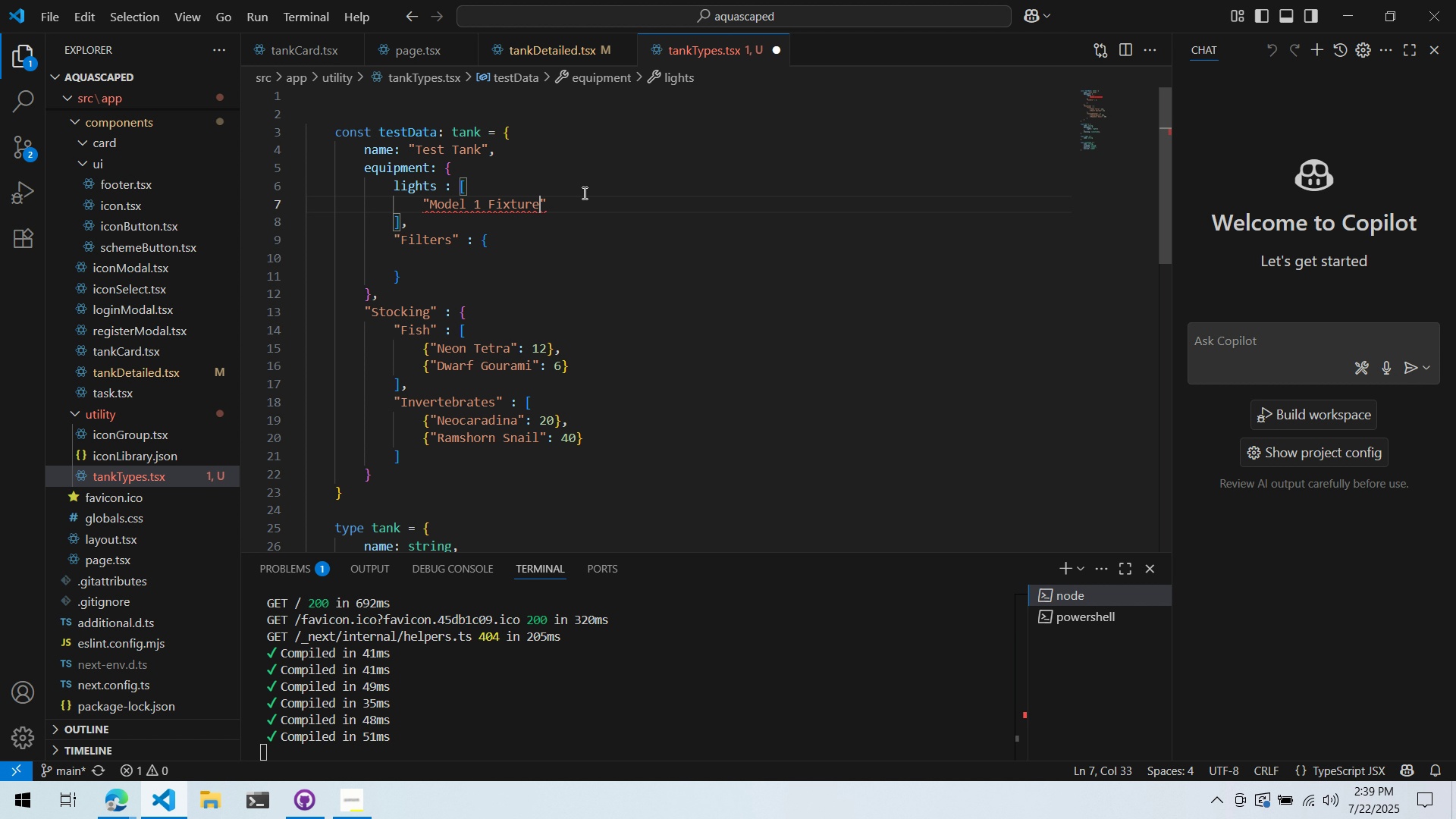 
left_click([583, 193])
 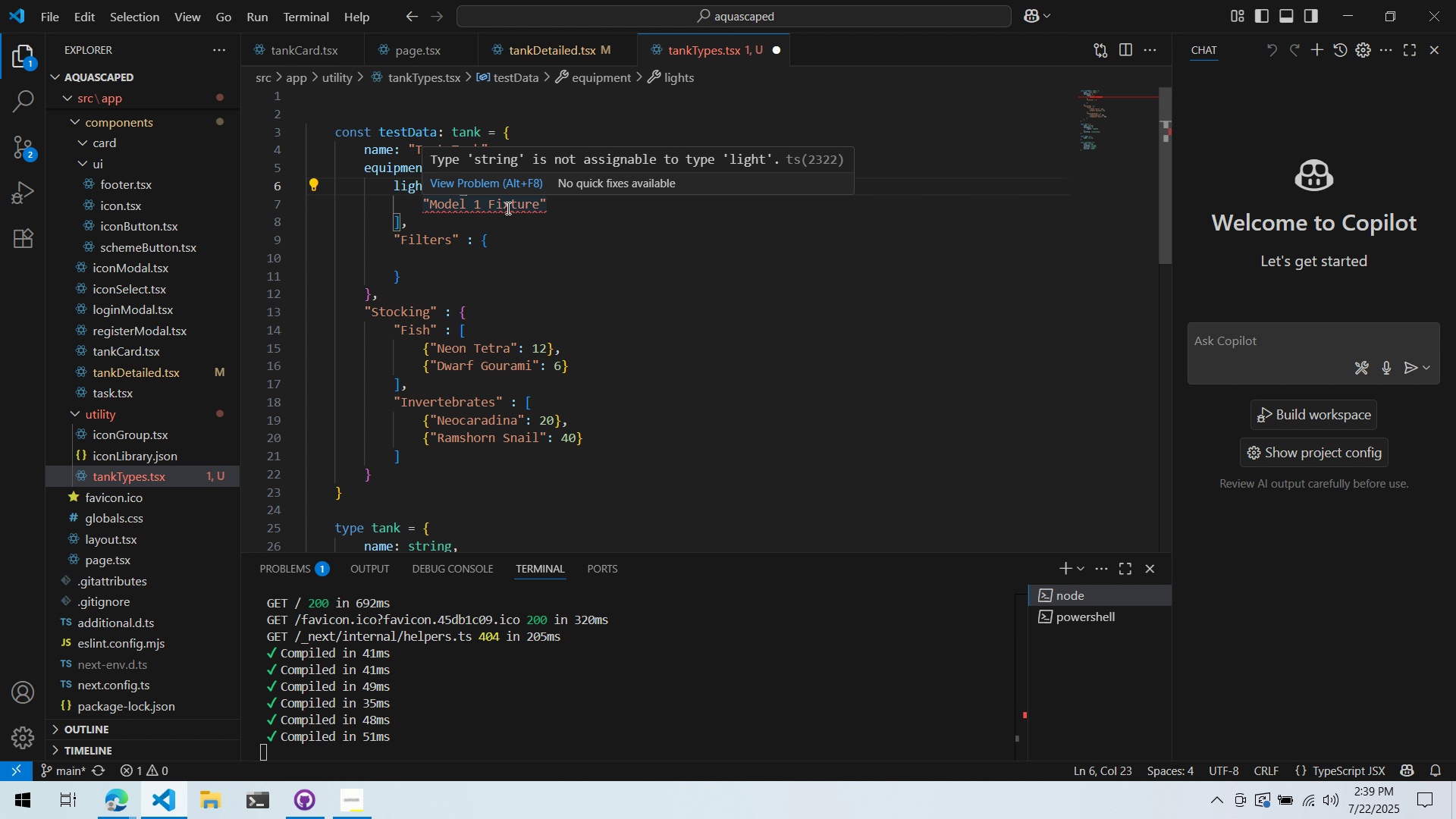 
wait(5.76)
 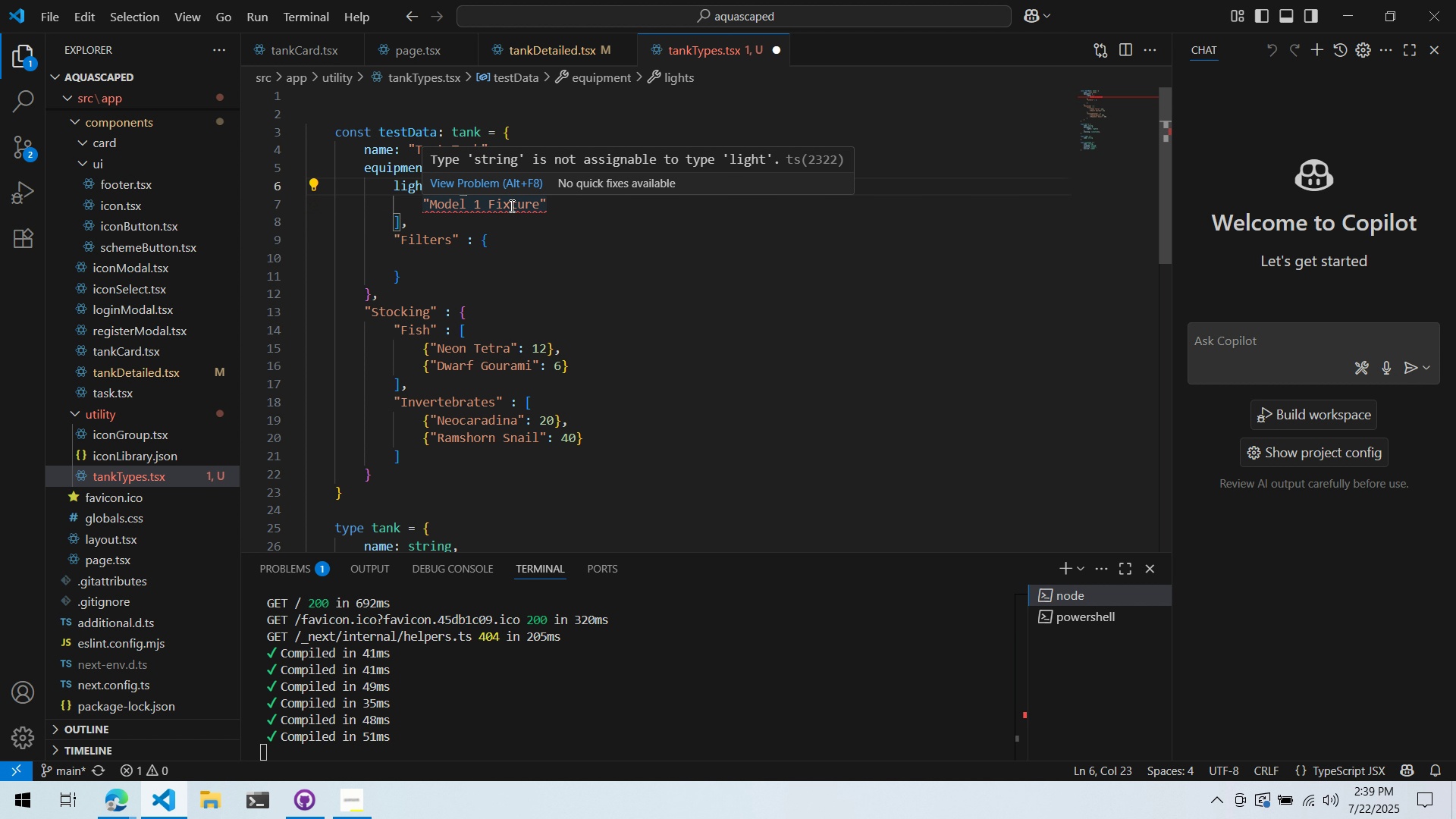 
left_click([615, 243])
 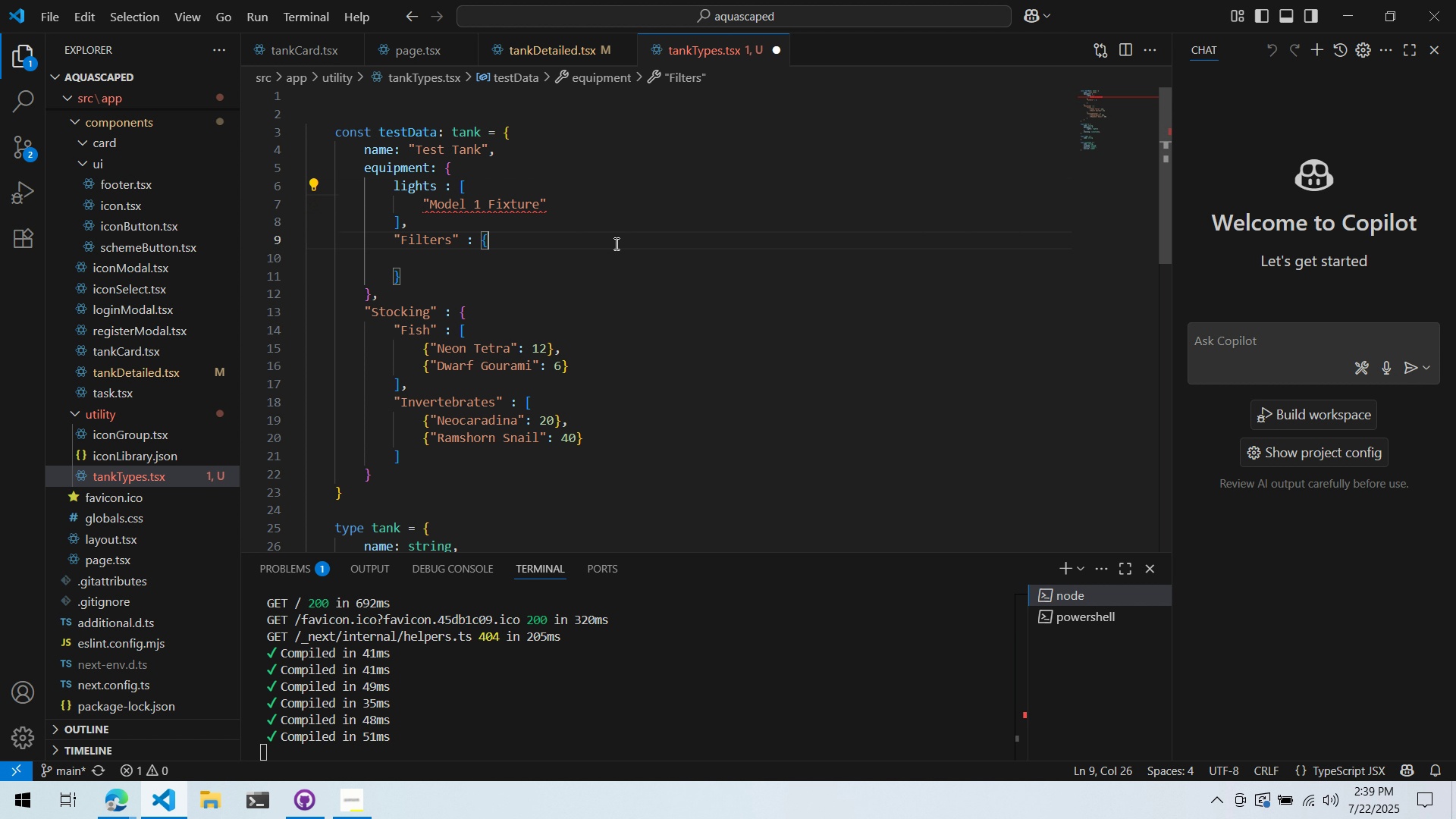 
scroll: coordinate [615, 243], scroll_direction: down, amount: 4.0
 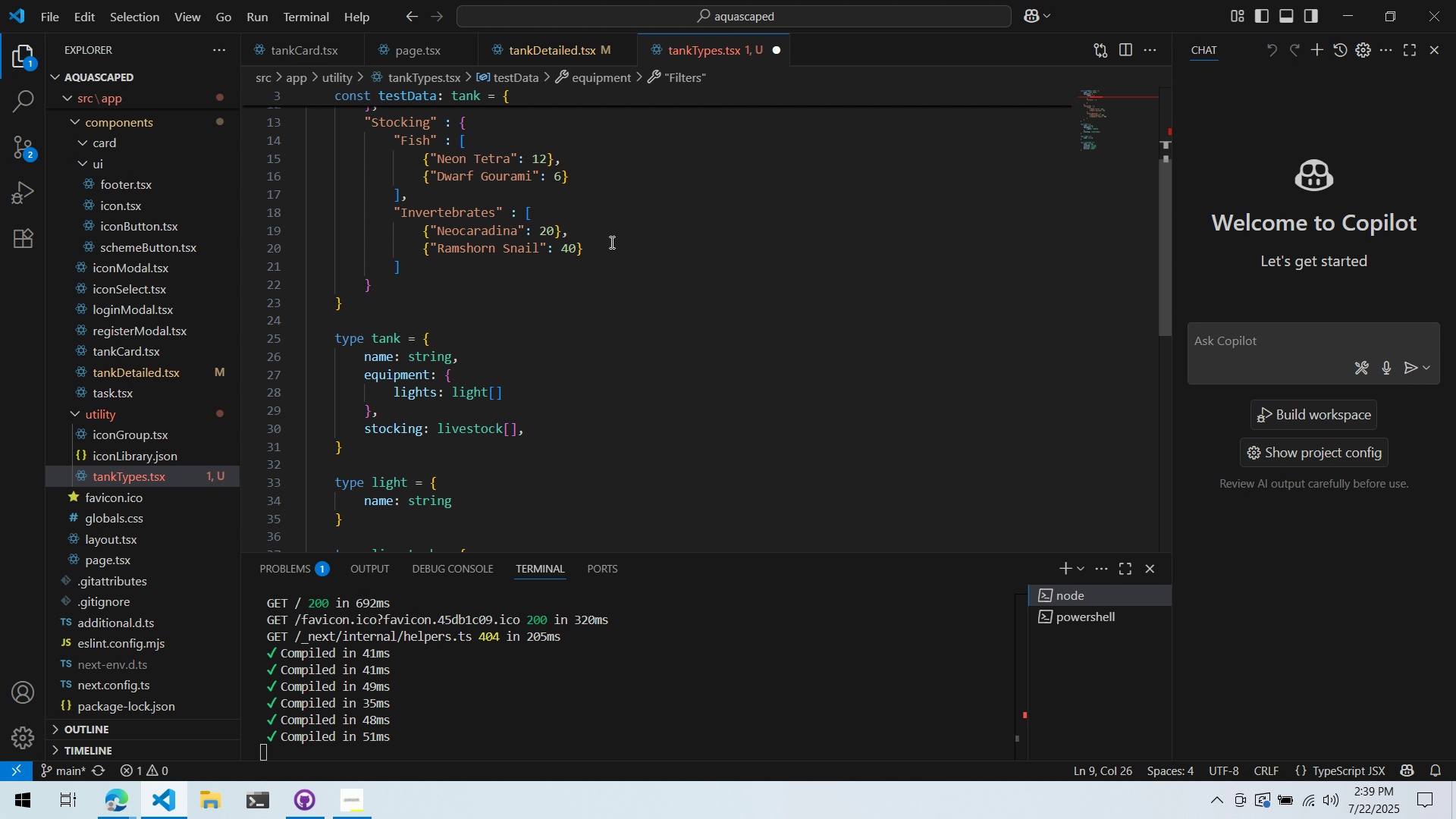 
scroll: coordinate [514, 230], scroll_direction: up, amount: 6.0
 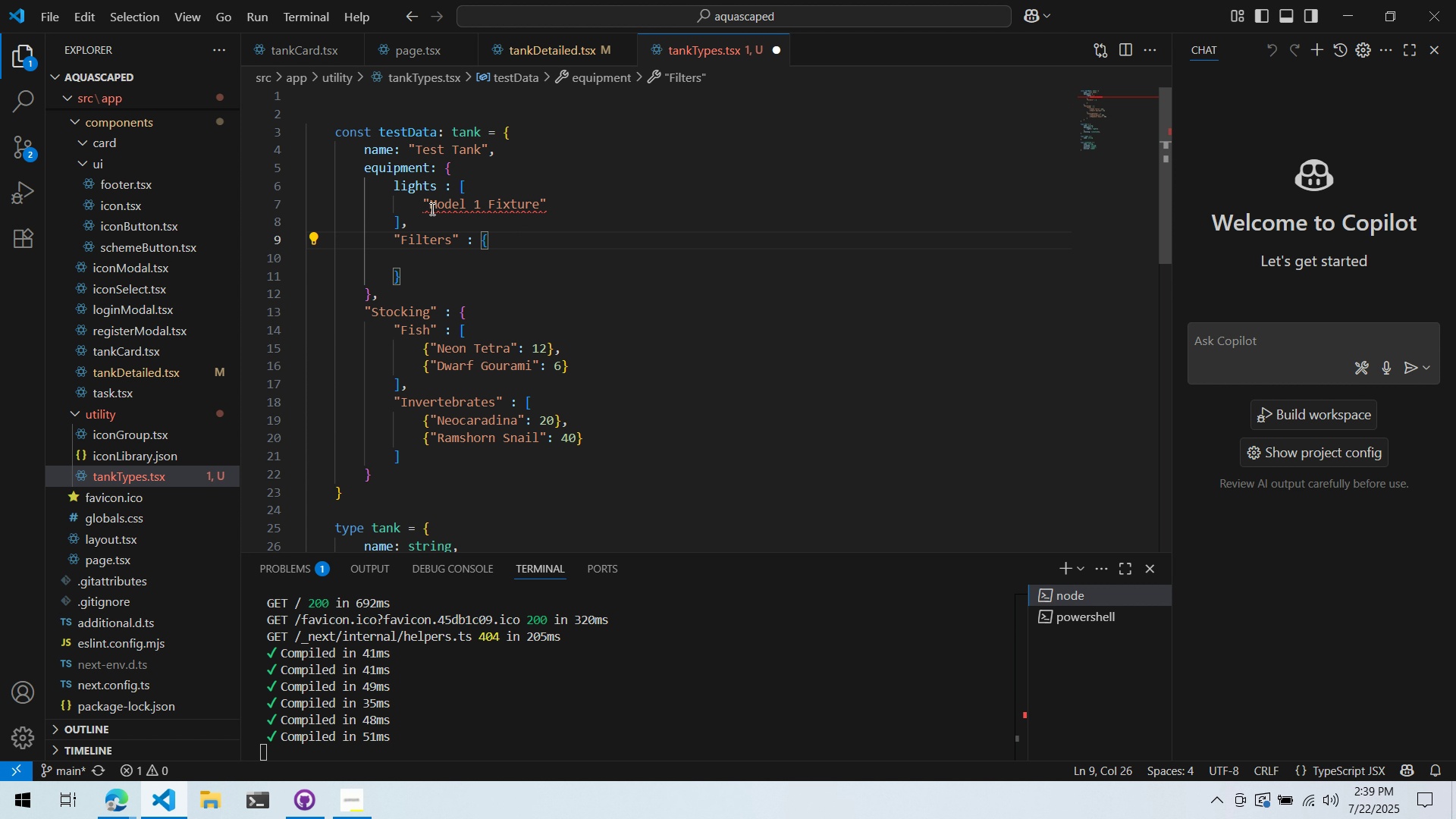 
left_click([422, 207])
 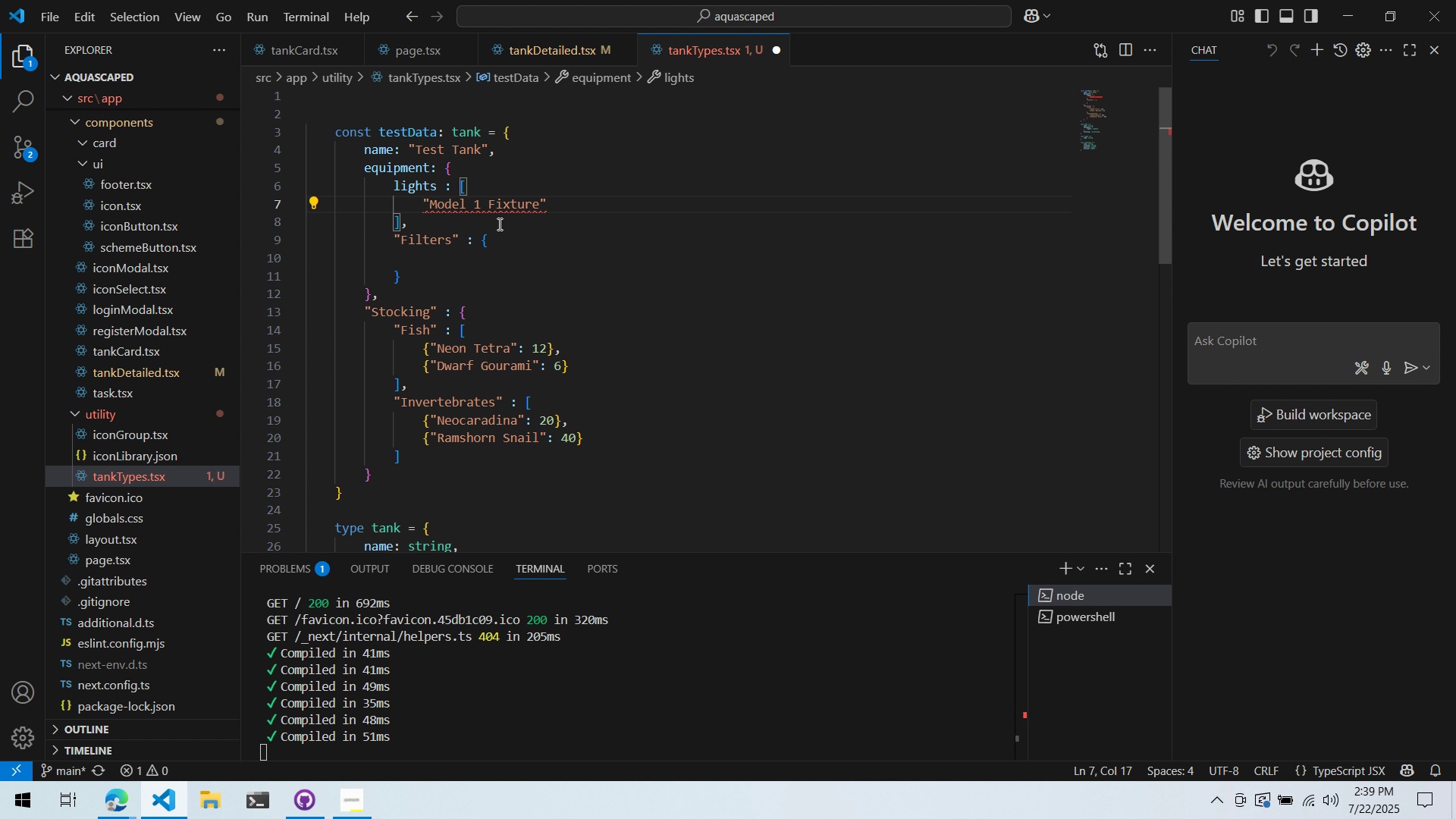 
type(name: )
 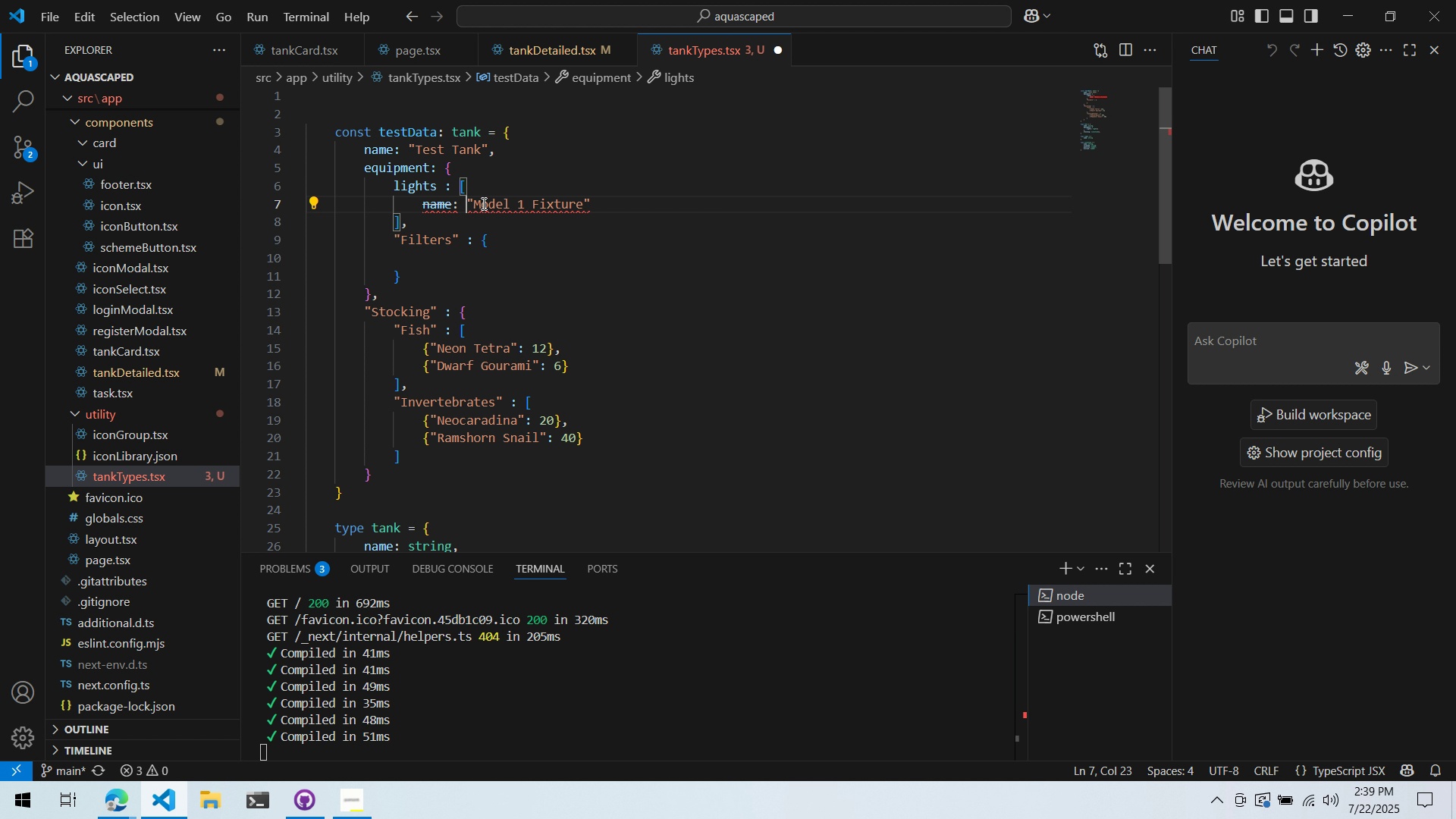 
left_click([508, 191])
 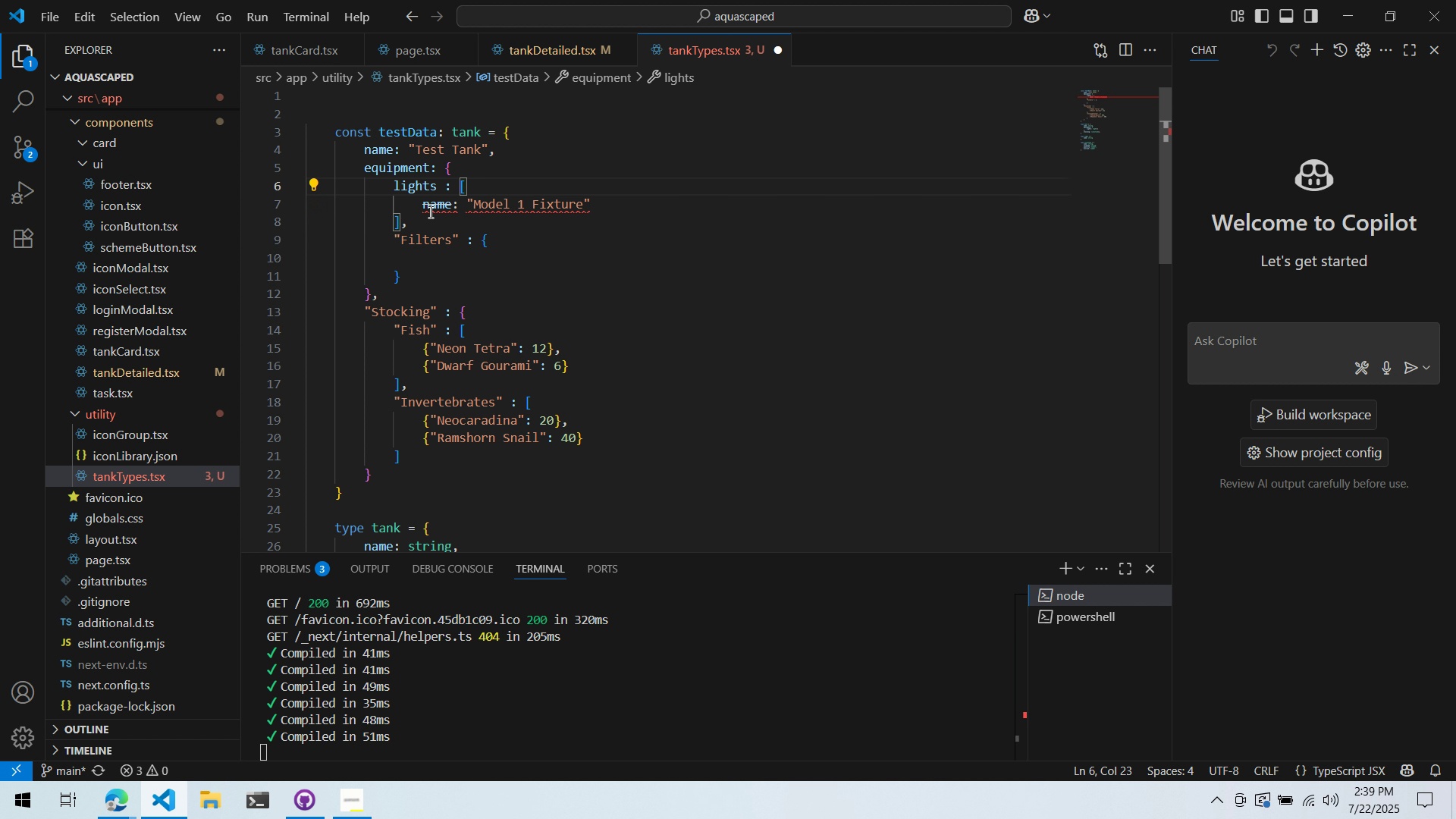 
left_click_drag(start_coordinate=[424, 207], to_coordinate=[660, 211])
 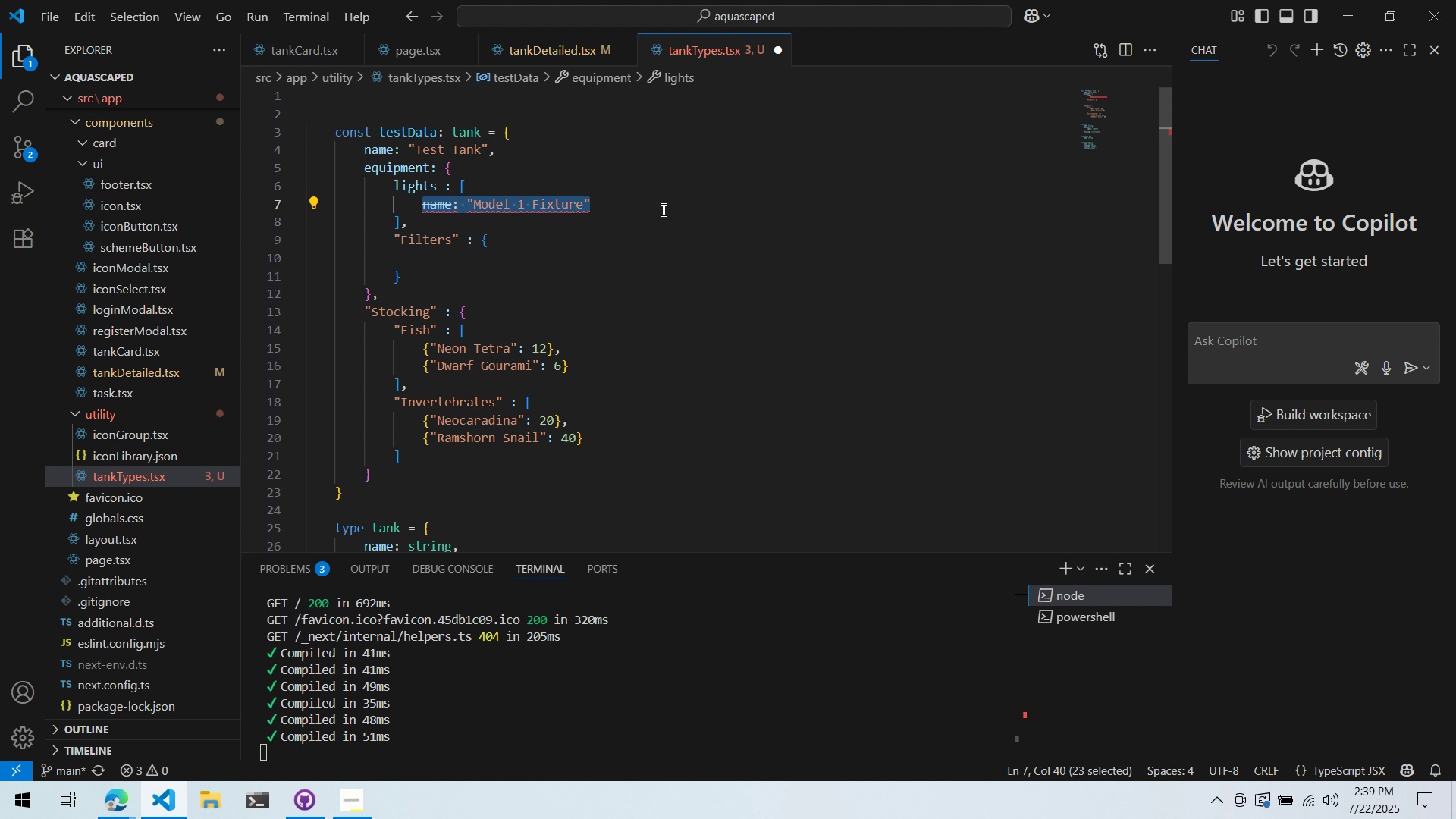 
key(Shift+BracketLeft)
 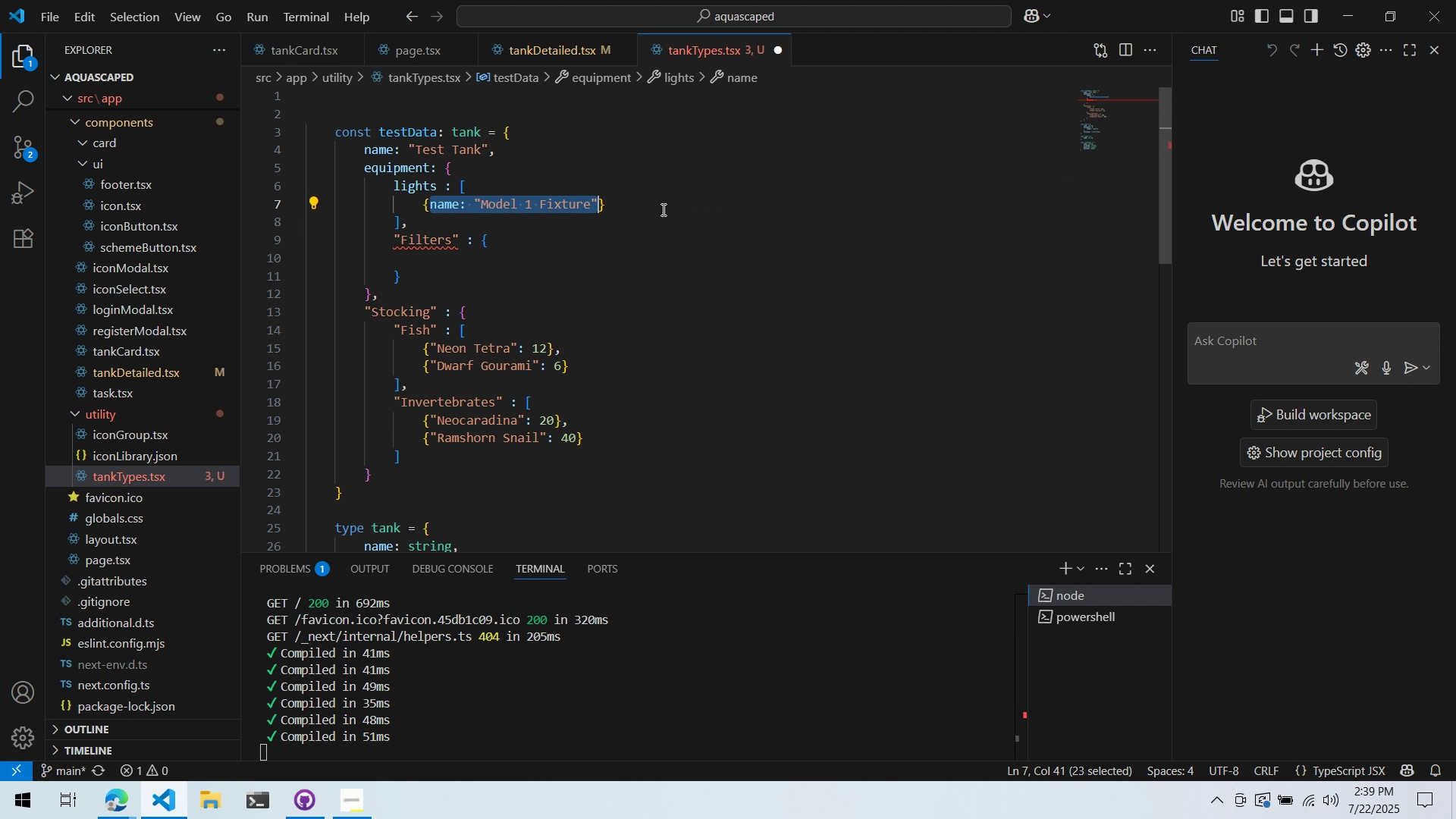 
left_click([662, 209])
 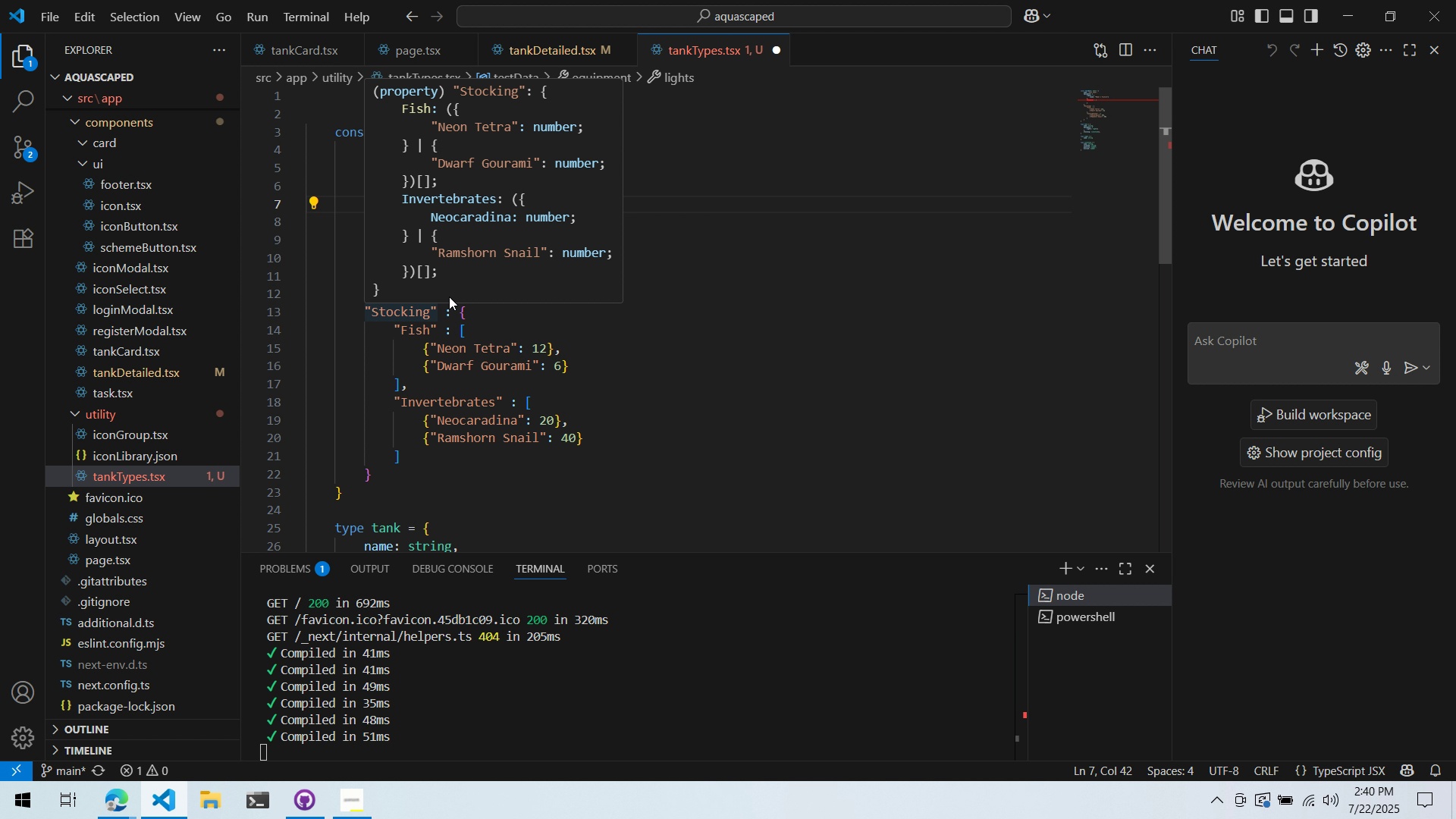 
wait(68.59)
 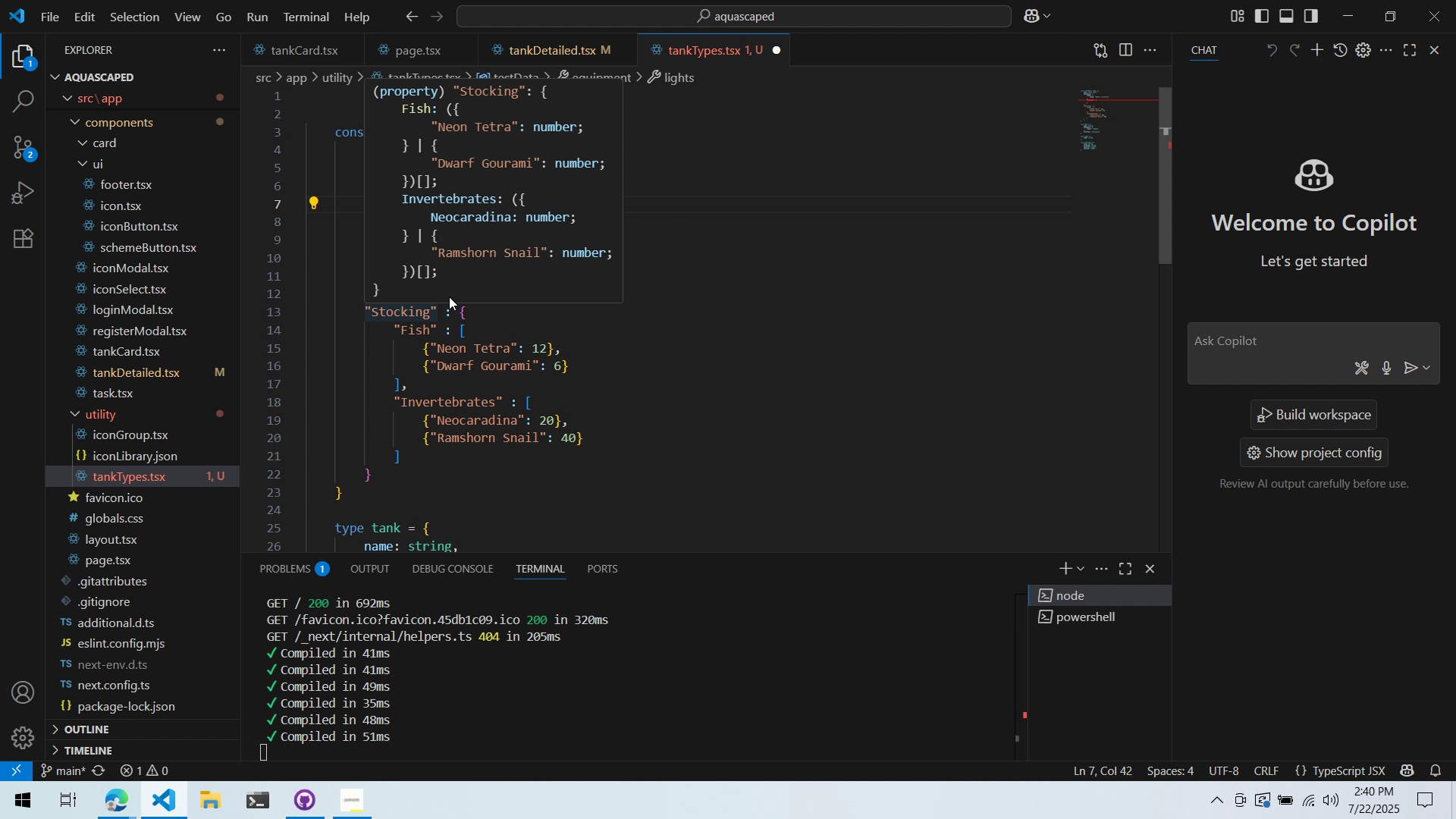 
left_click([676, 244])
 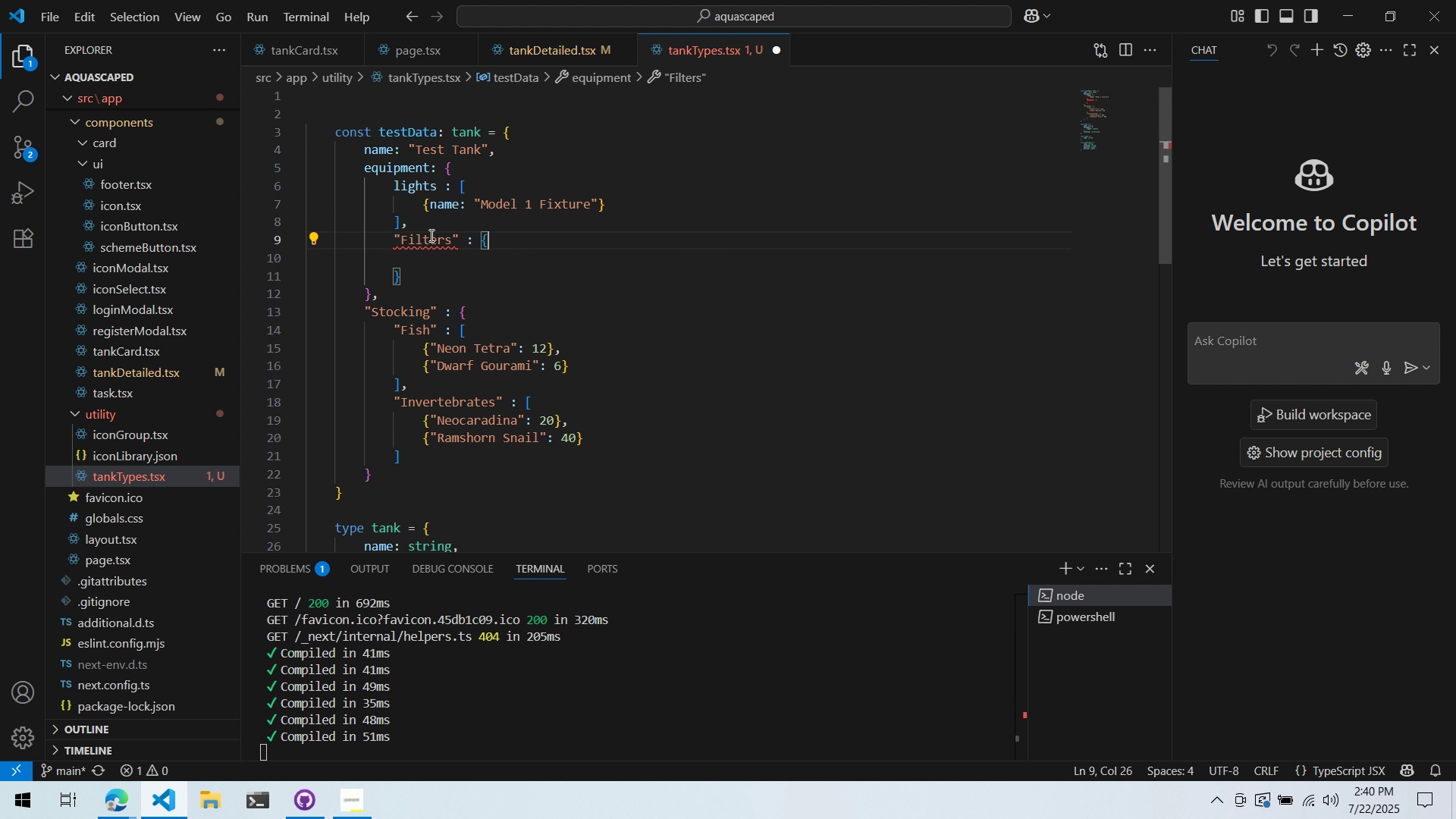 
double_click([435, 234])
 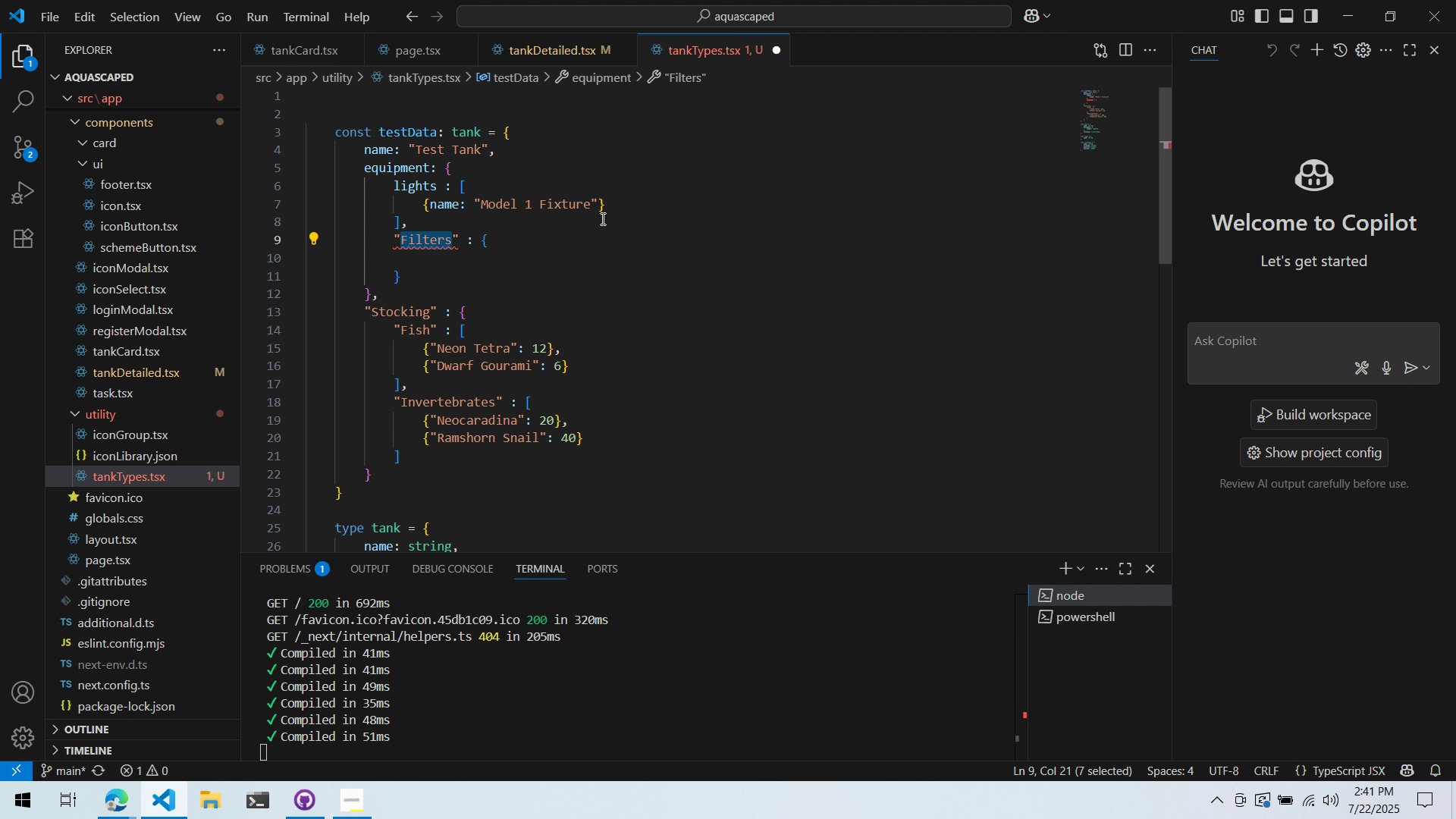 
key(Backspace)
 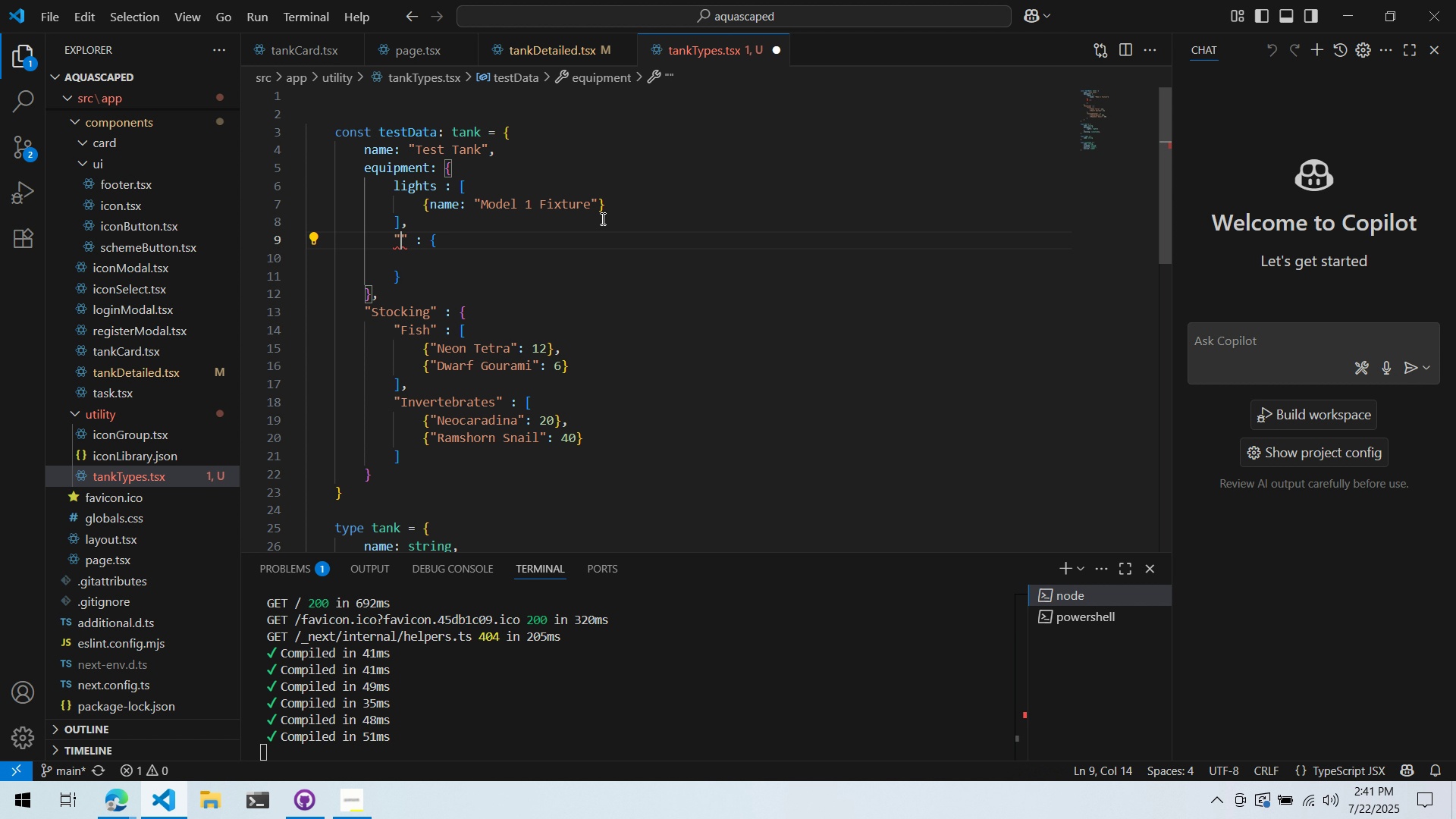 
key(ArrowRight)
 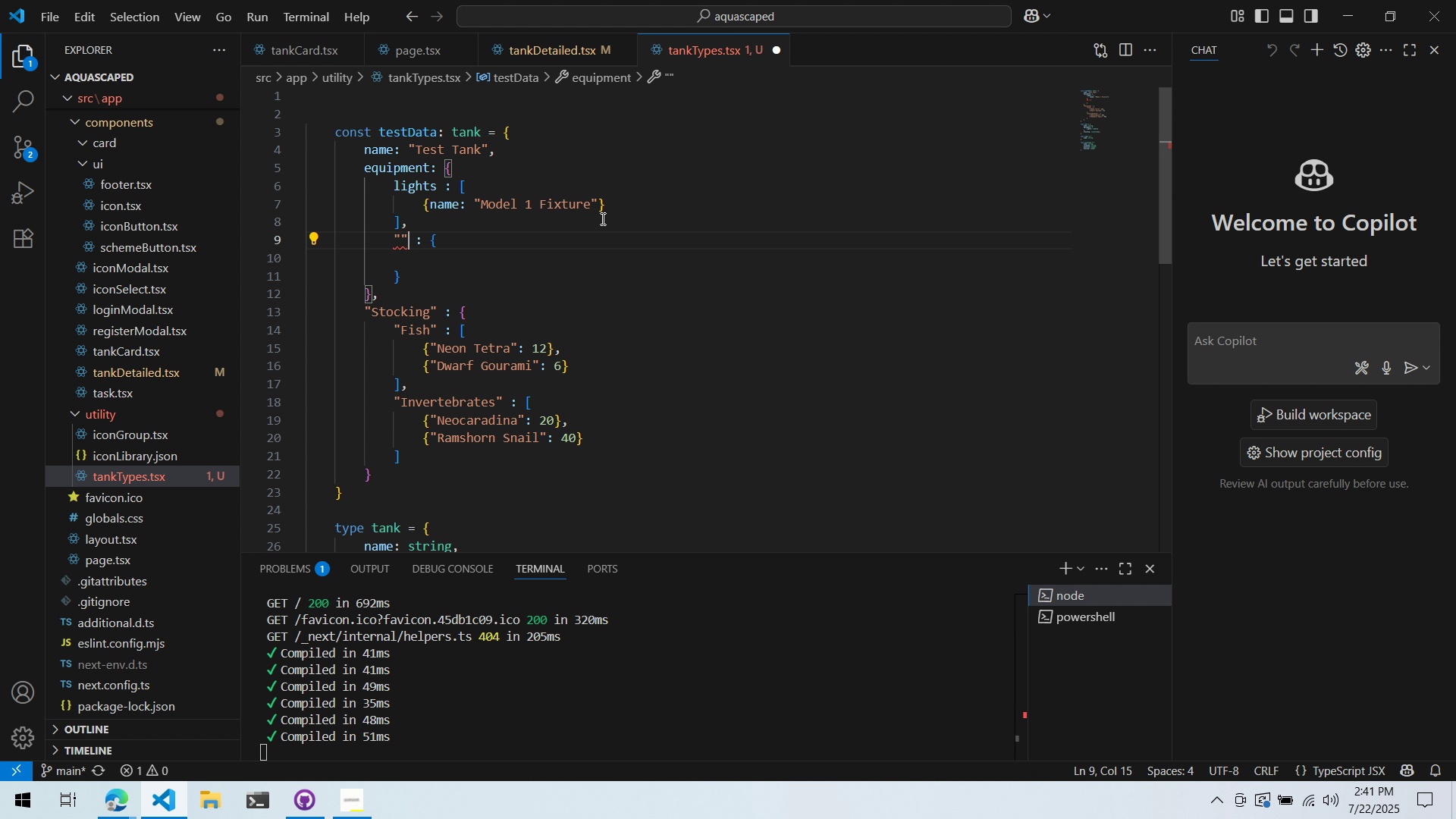 
key(Backspace)
 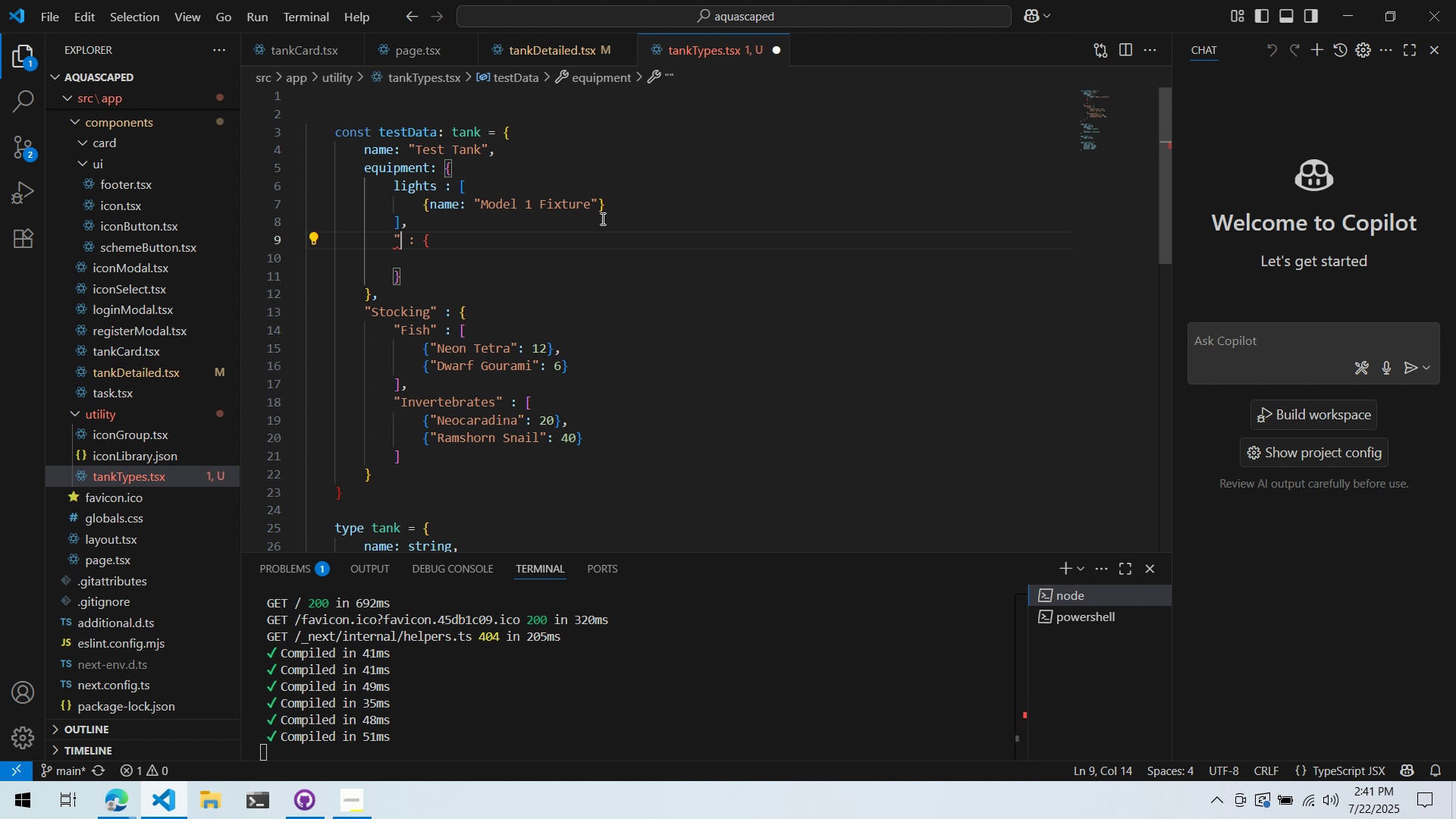 
key(Backspace)
 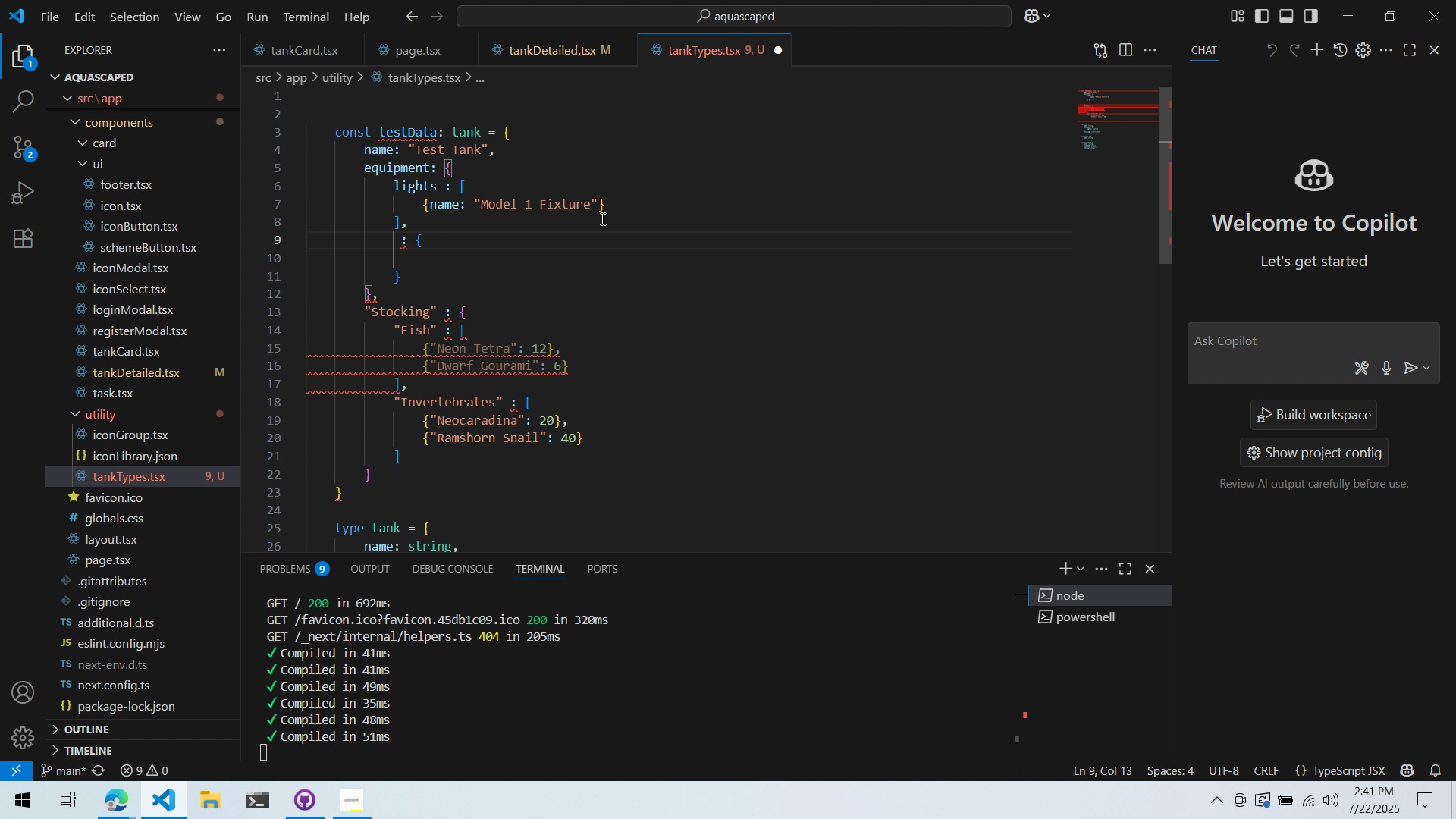 
scroll: coordinate [569, 232], scroll_direction: down, amount: 4.0
 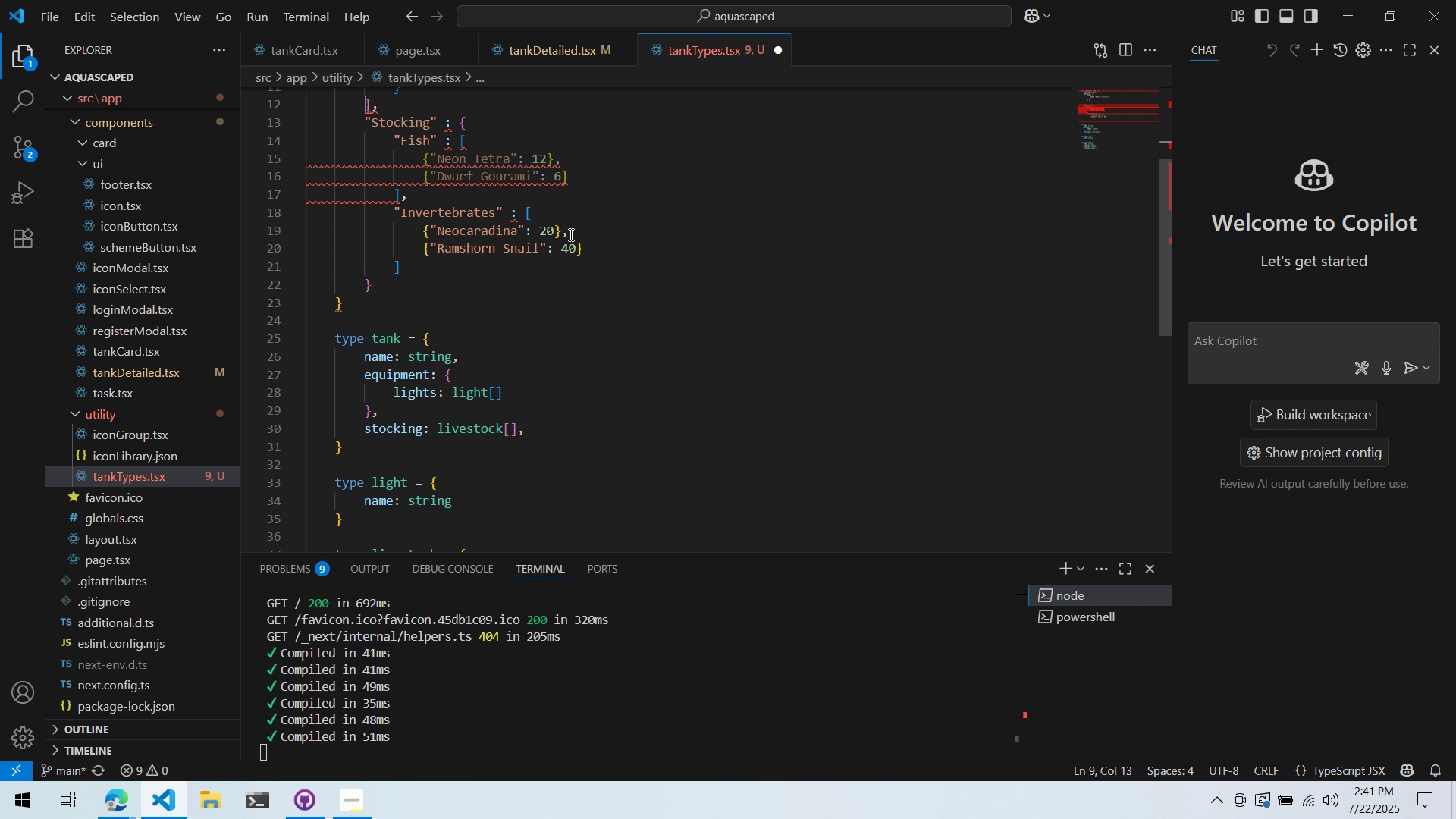 
scroll: coordinate [567, 234], scroll_direction: up, amount: 5.0
 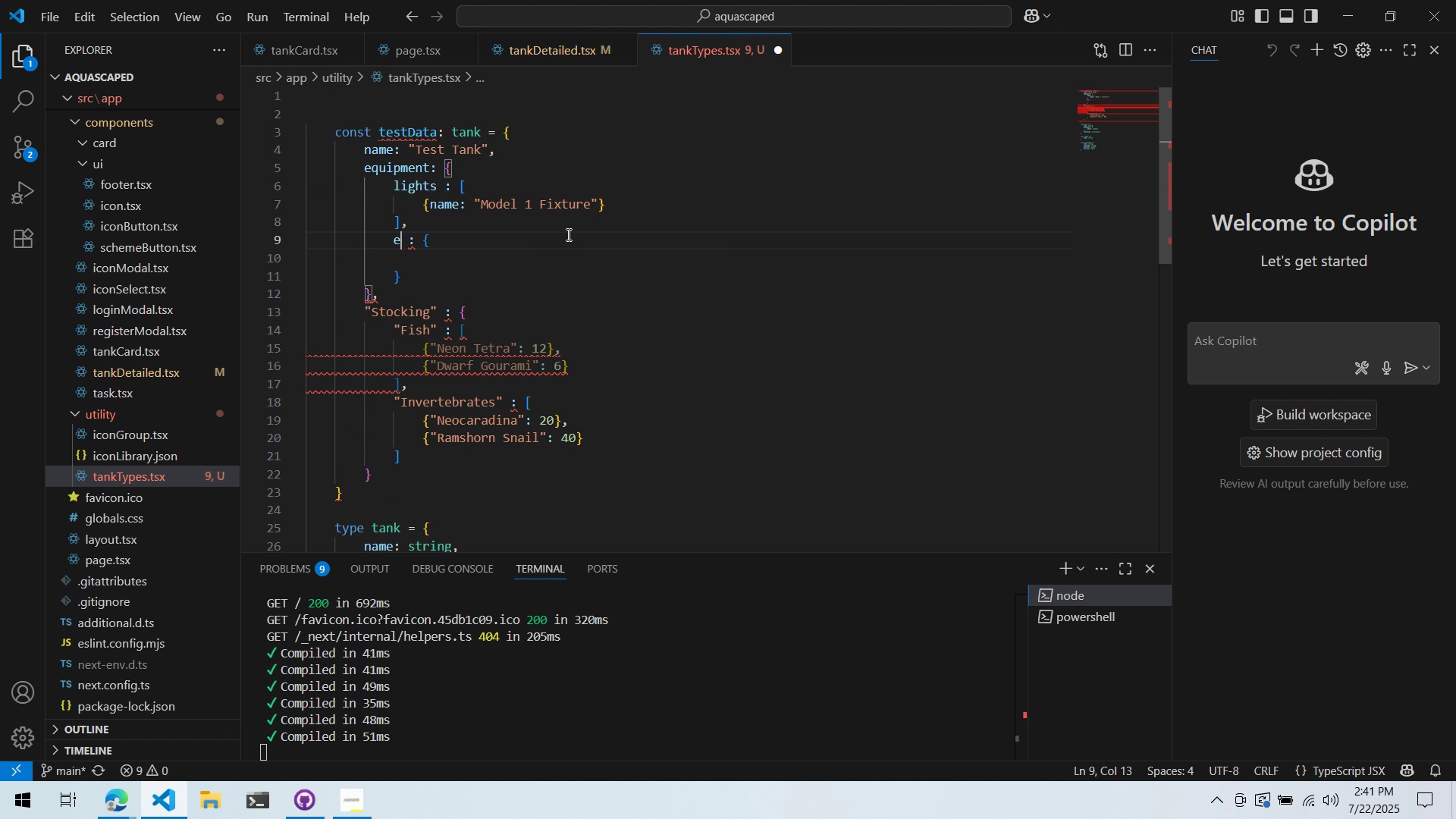 
type(eqi)
key(Backspace)
type(uipment)
 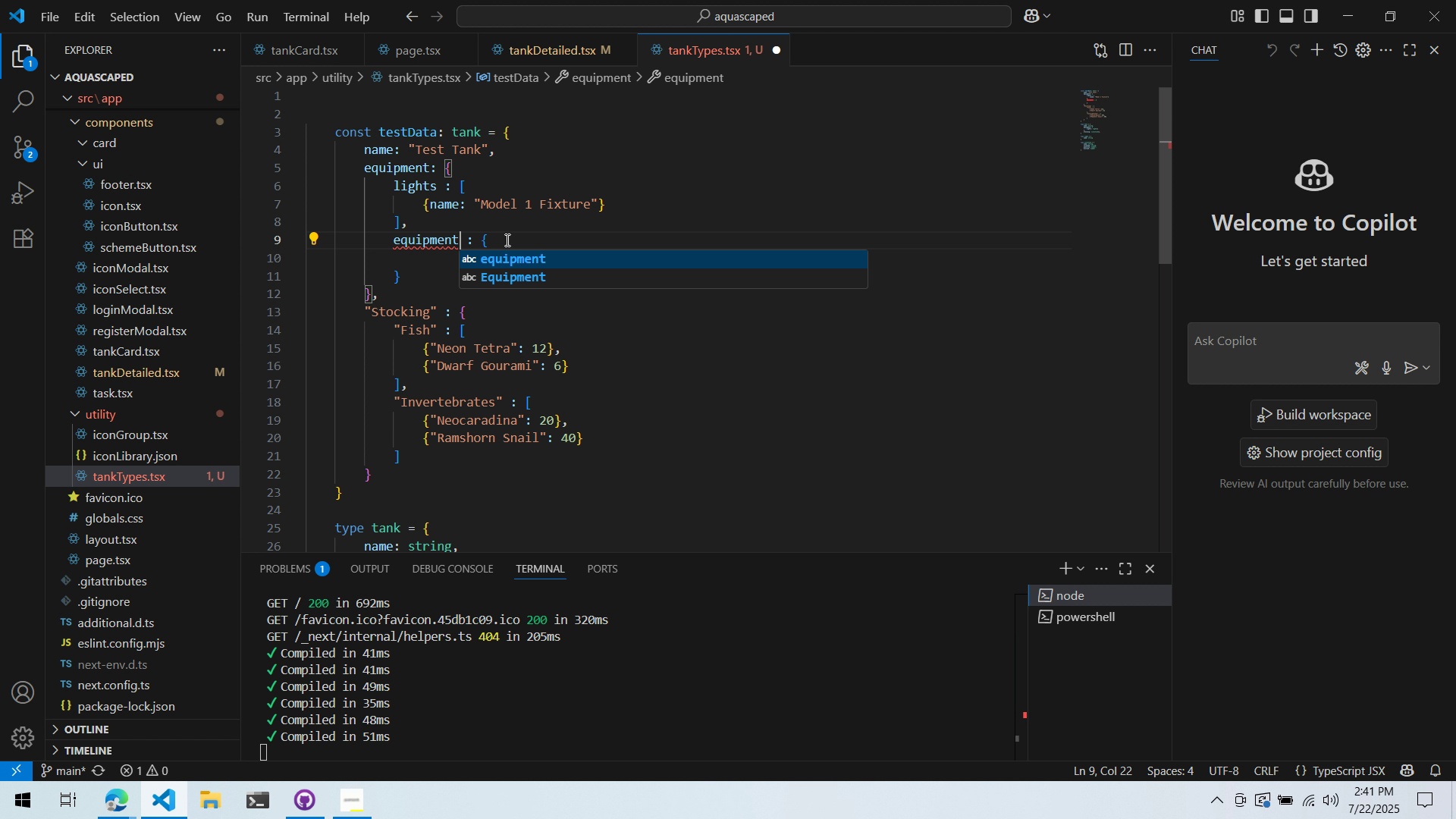 
wait(15.41)
 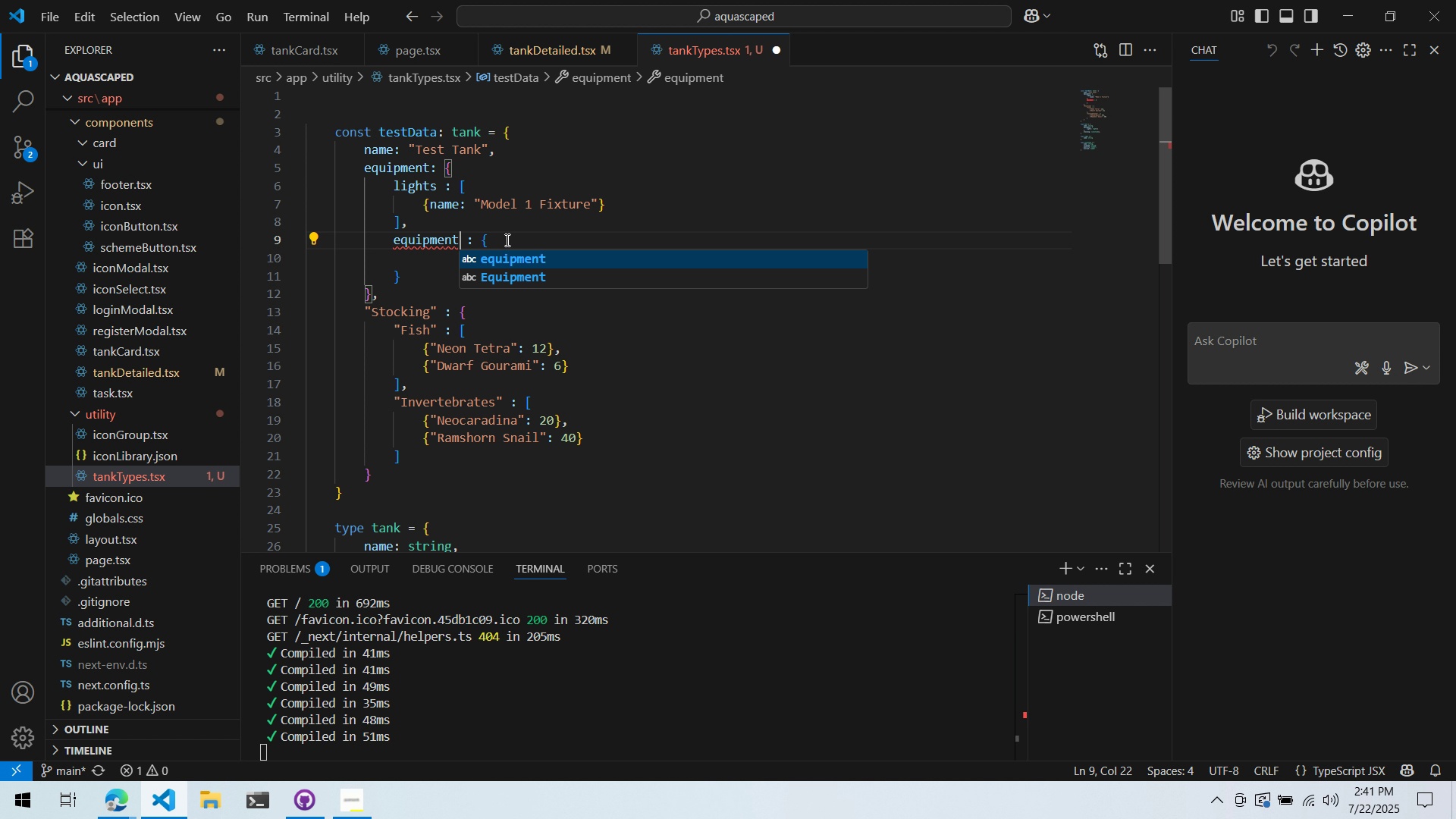 
mouse_move([511, 231])
 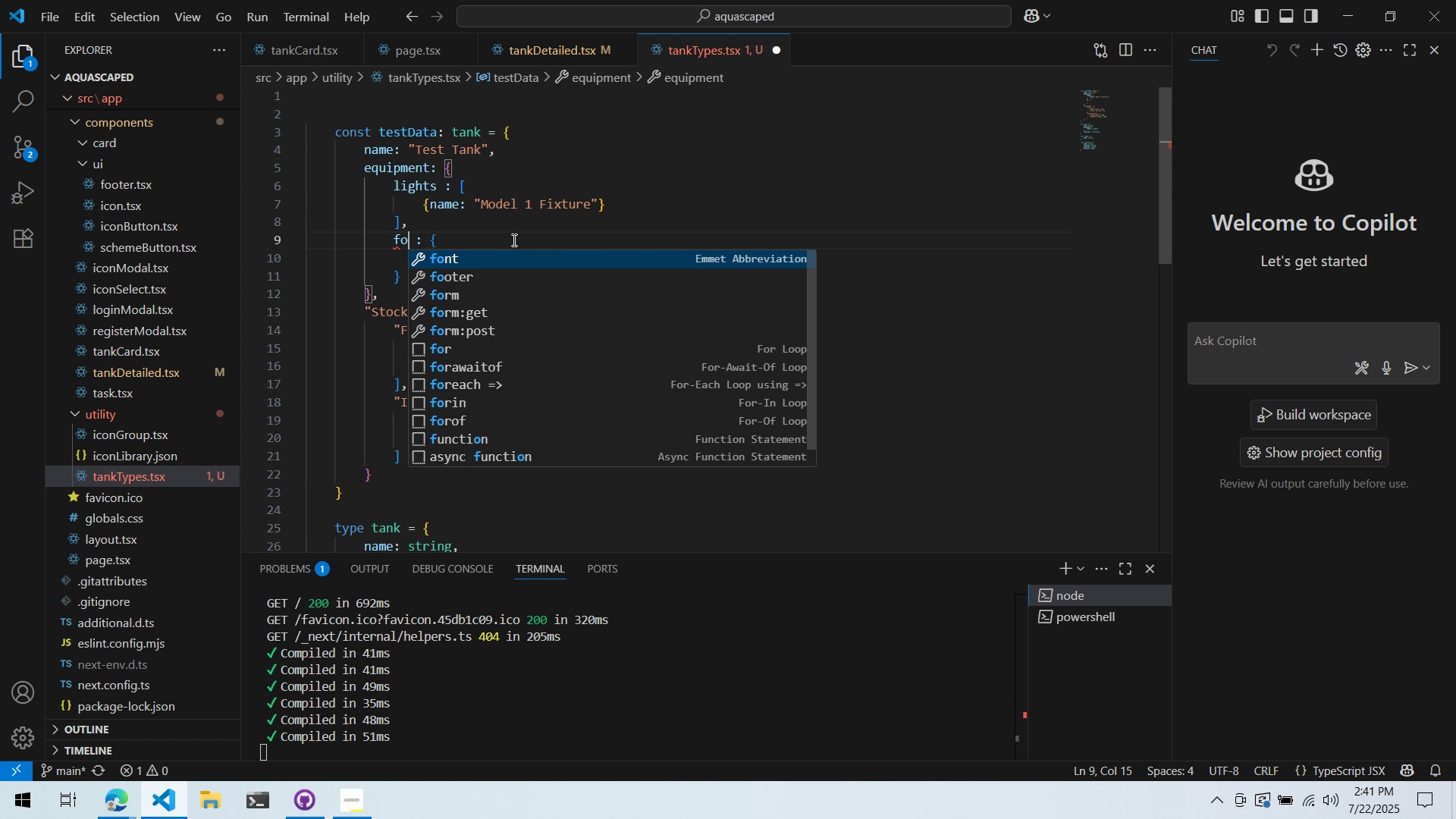 
left_click([510, 228])
 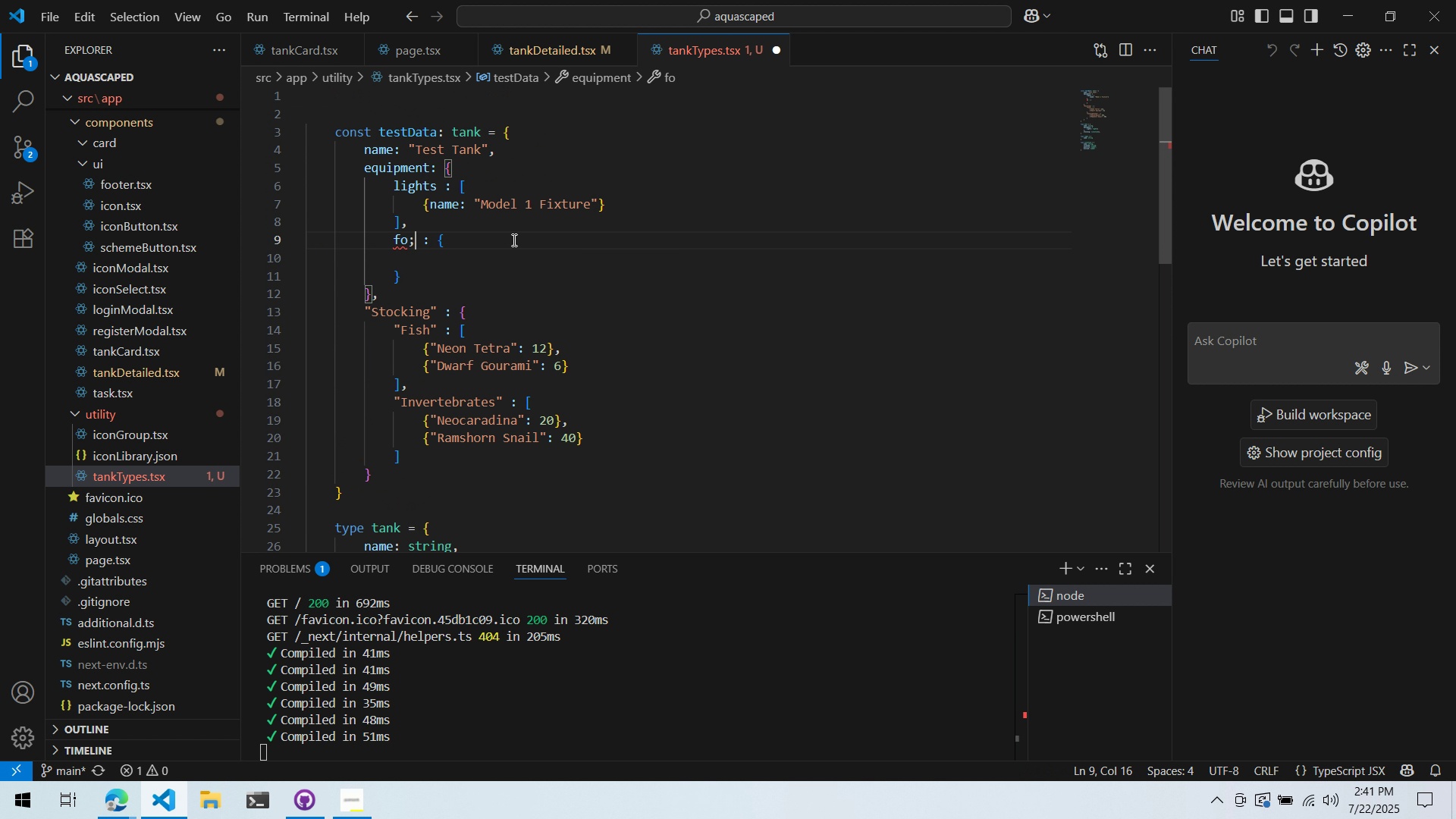 
double_click([428, 242])
 